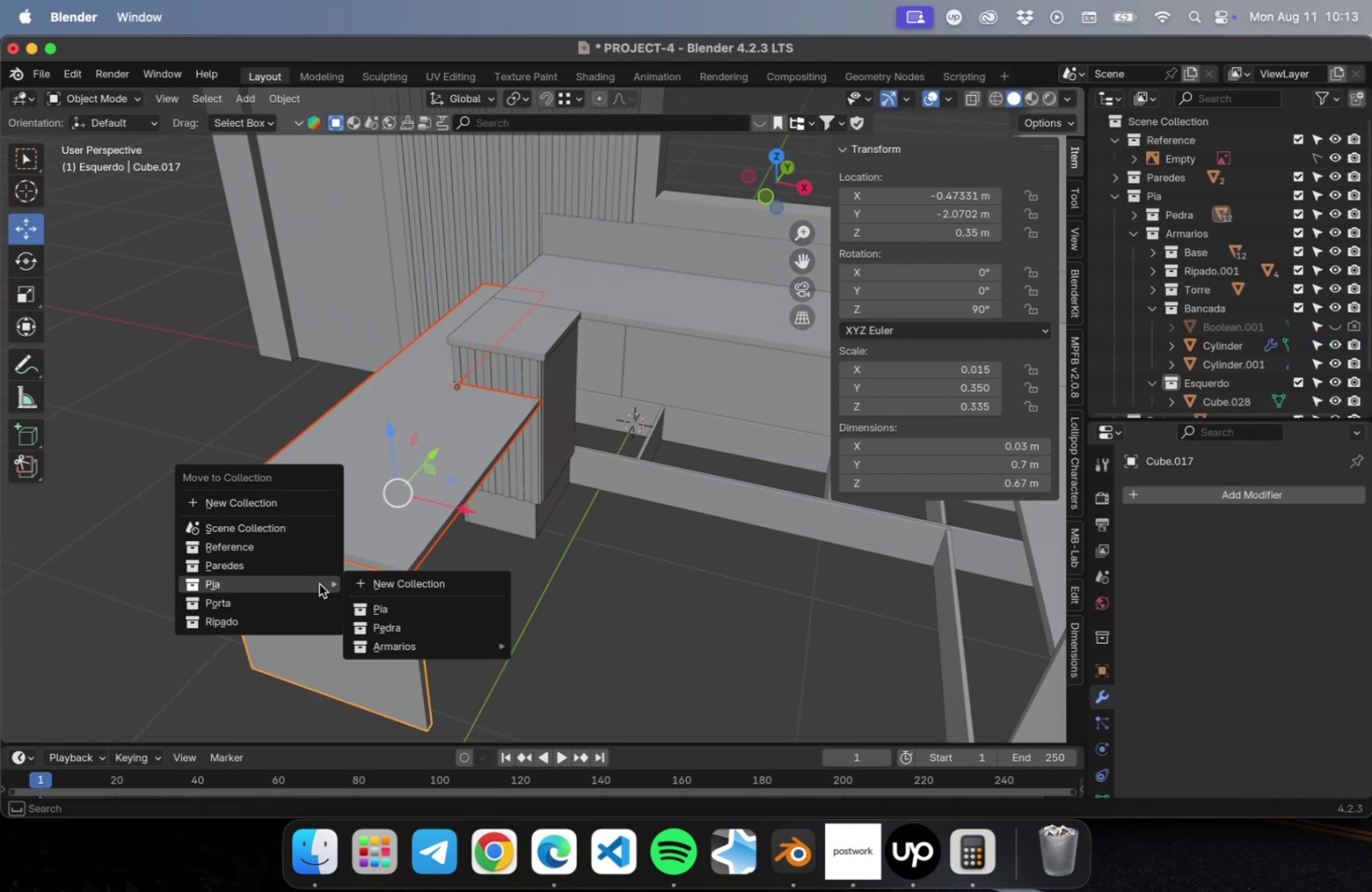 
mouse_move([426, 615])
 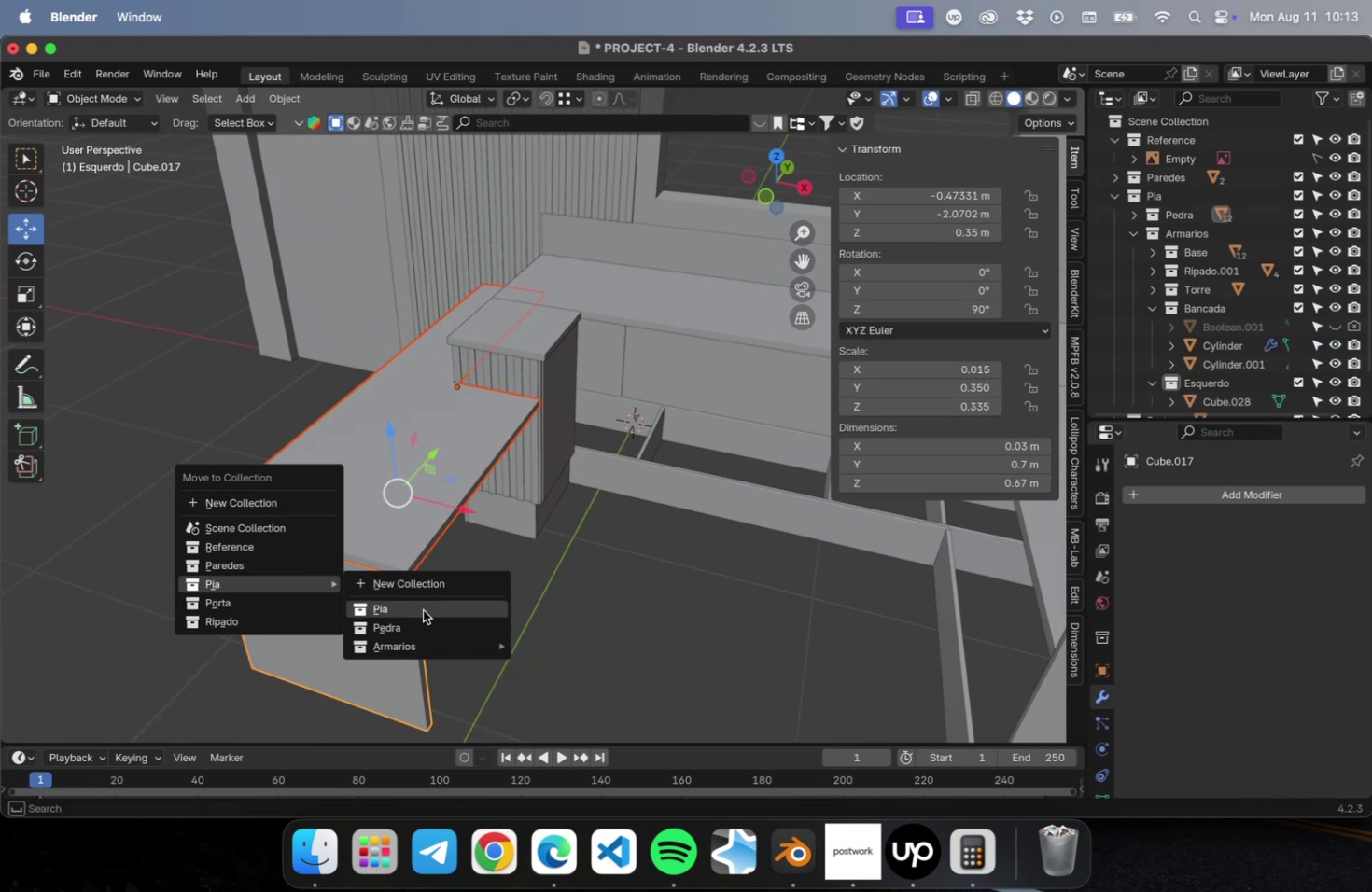 
mouse_move([425, 634])
 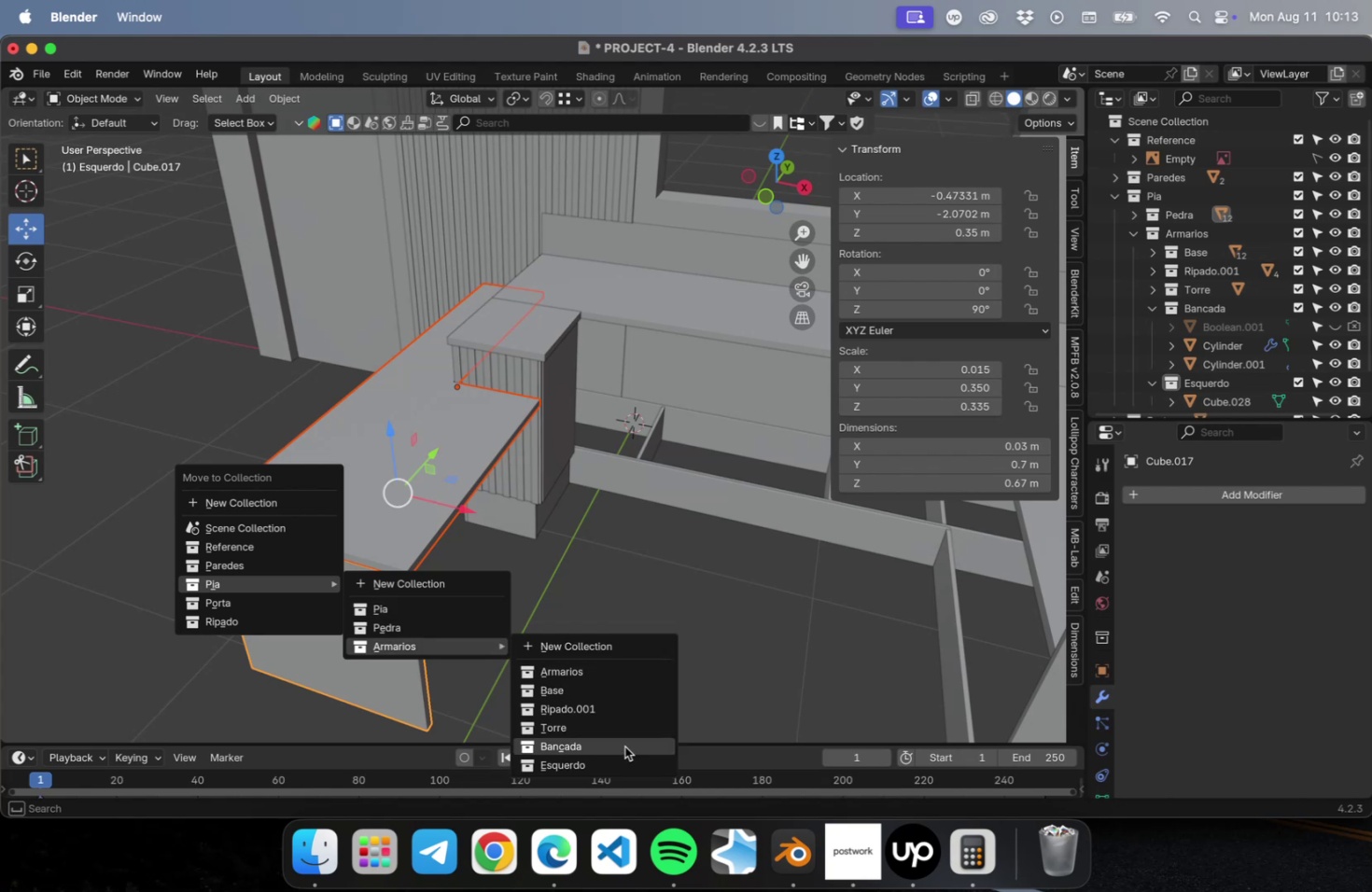 
left_click([624, 746])
 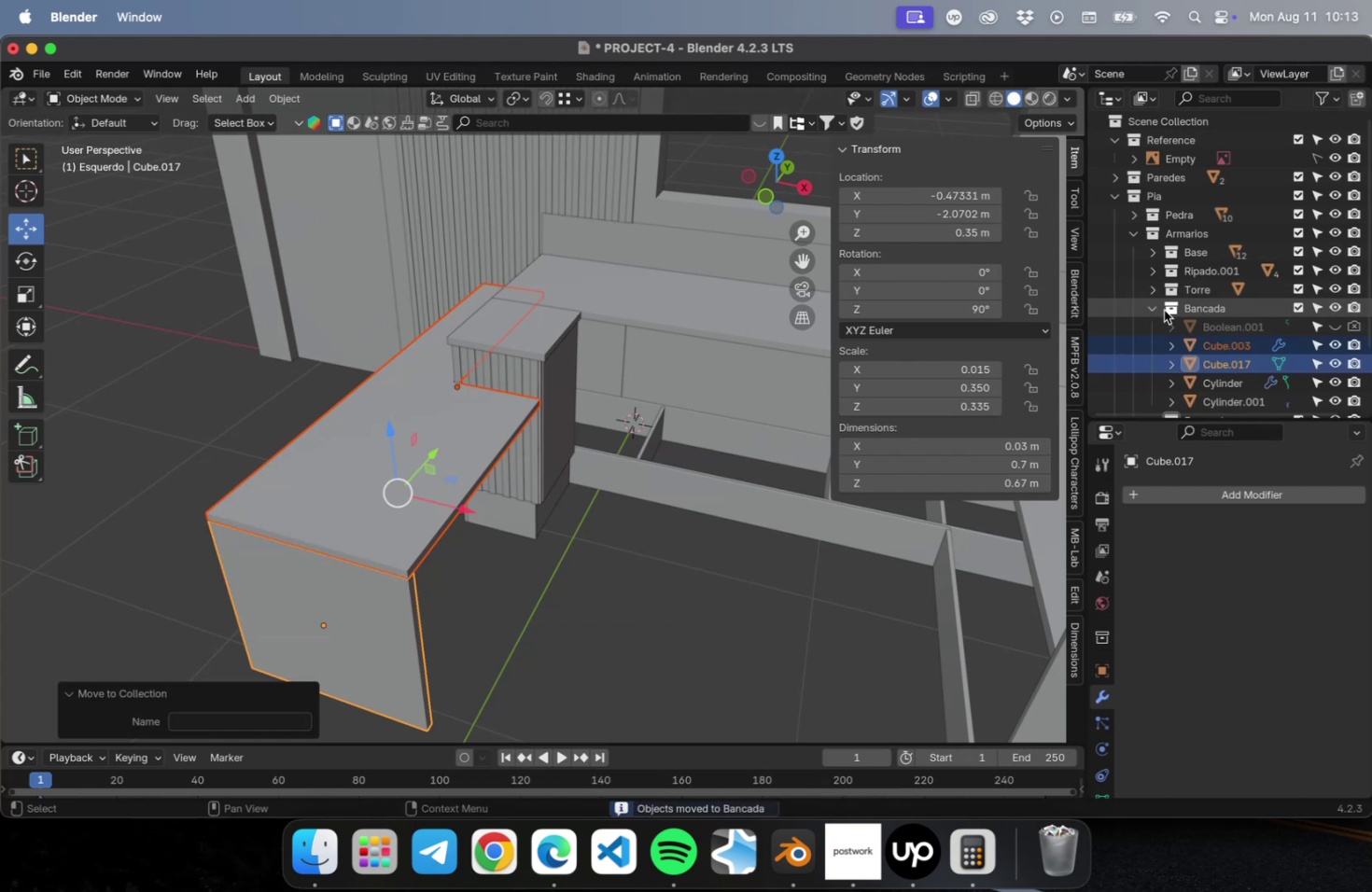 
left_click([1154, 311])
 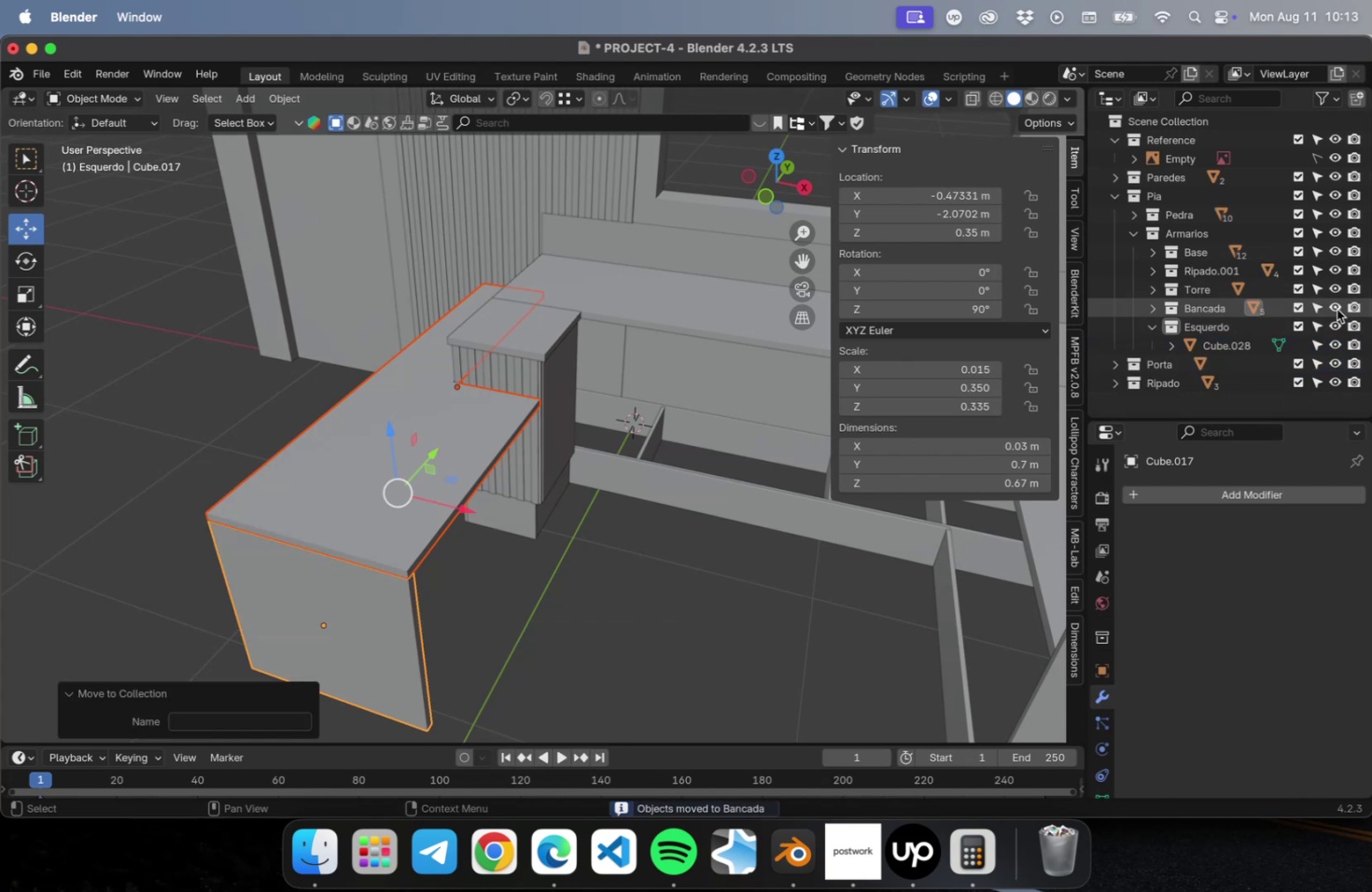 
left_click([1334, 307])
 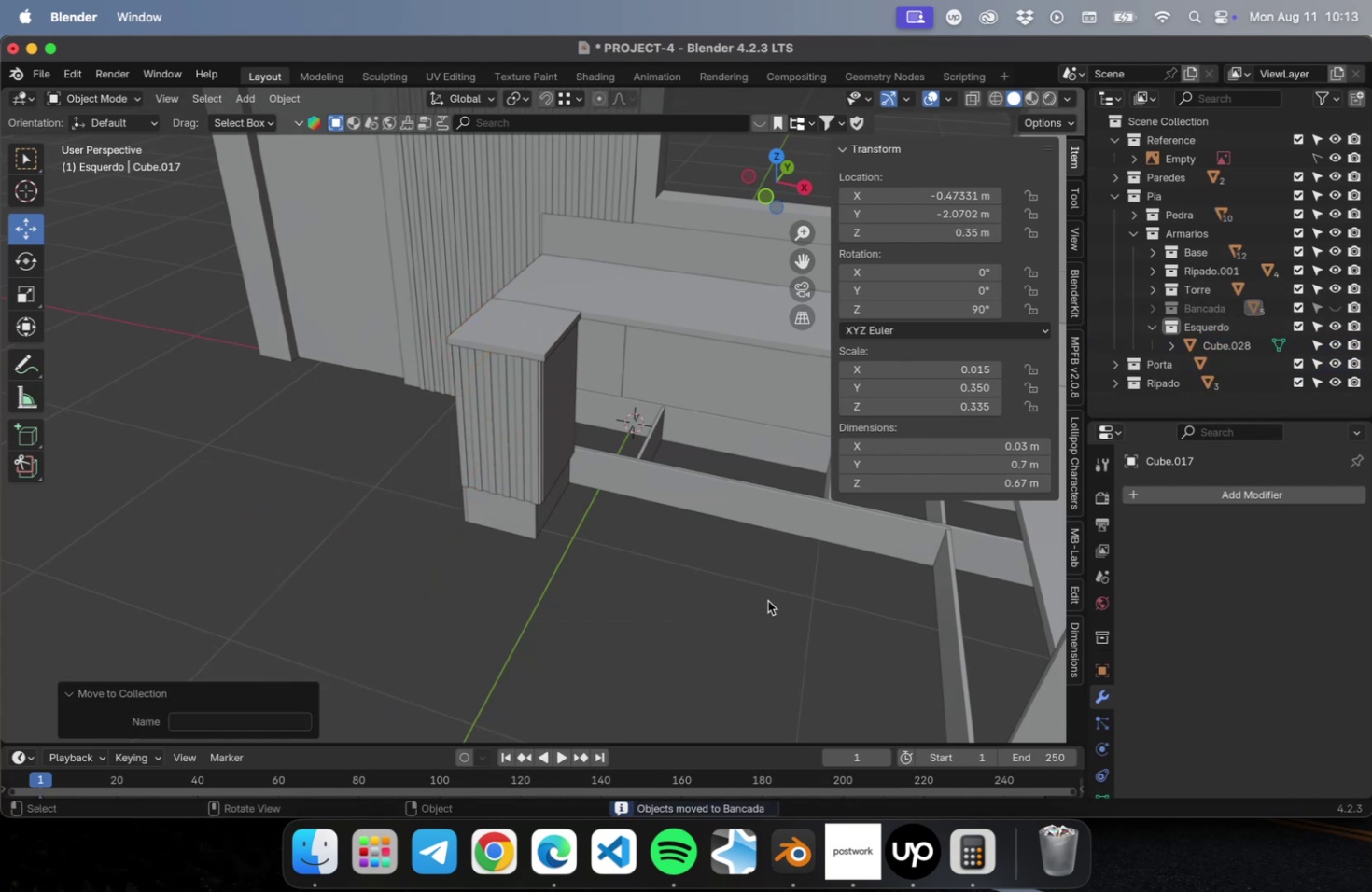 
left_click([767, 600])
 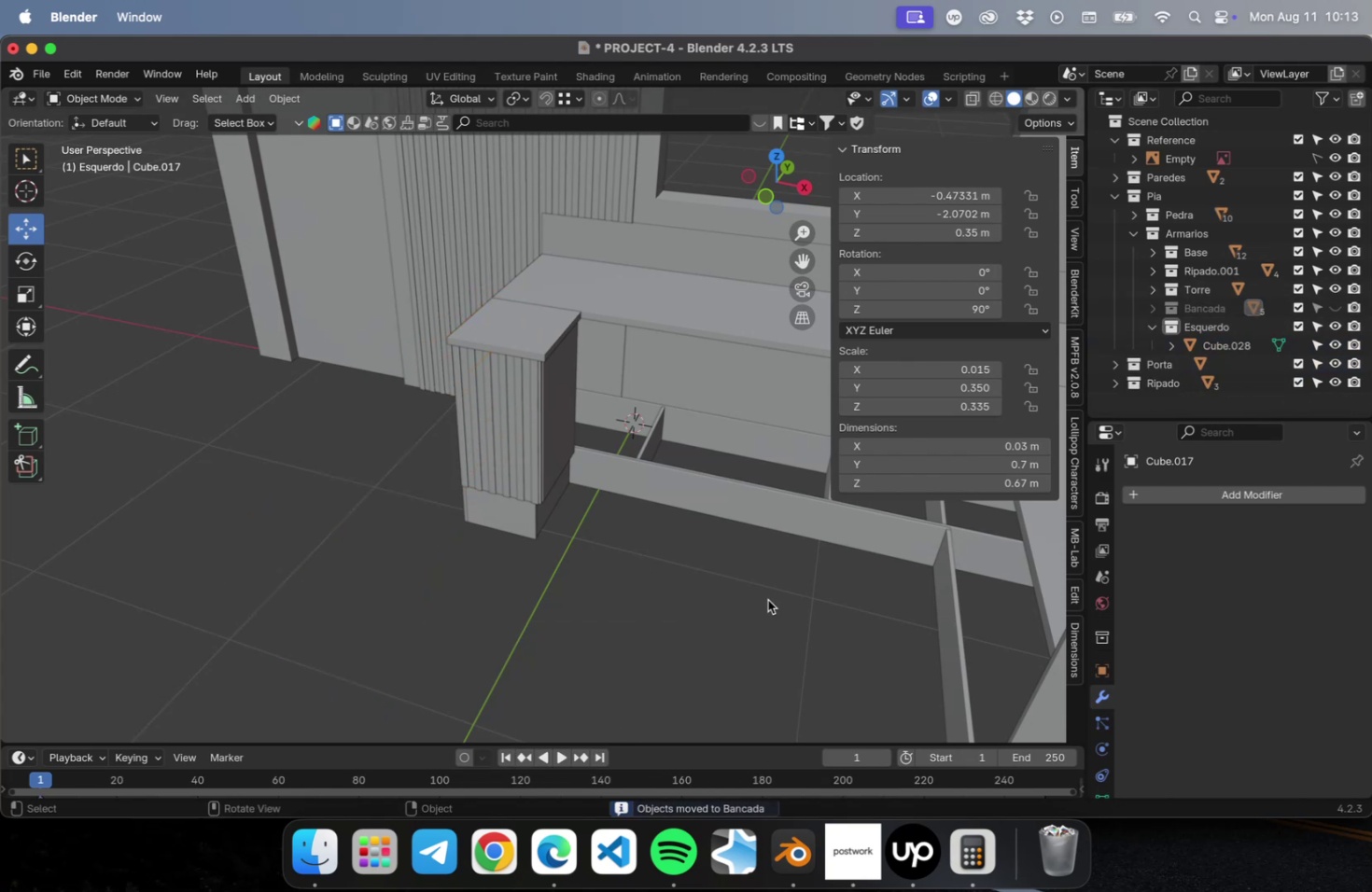 
key(Meta+CommandLeft)
 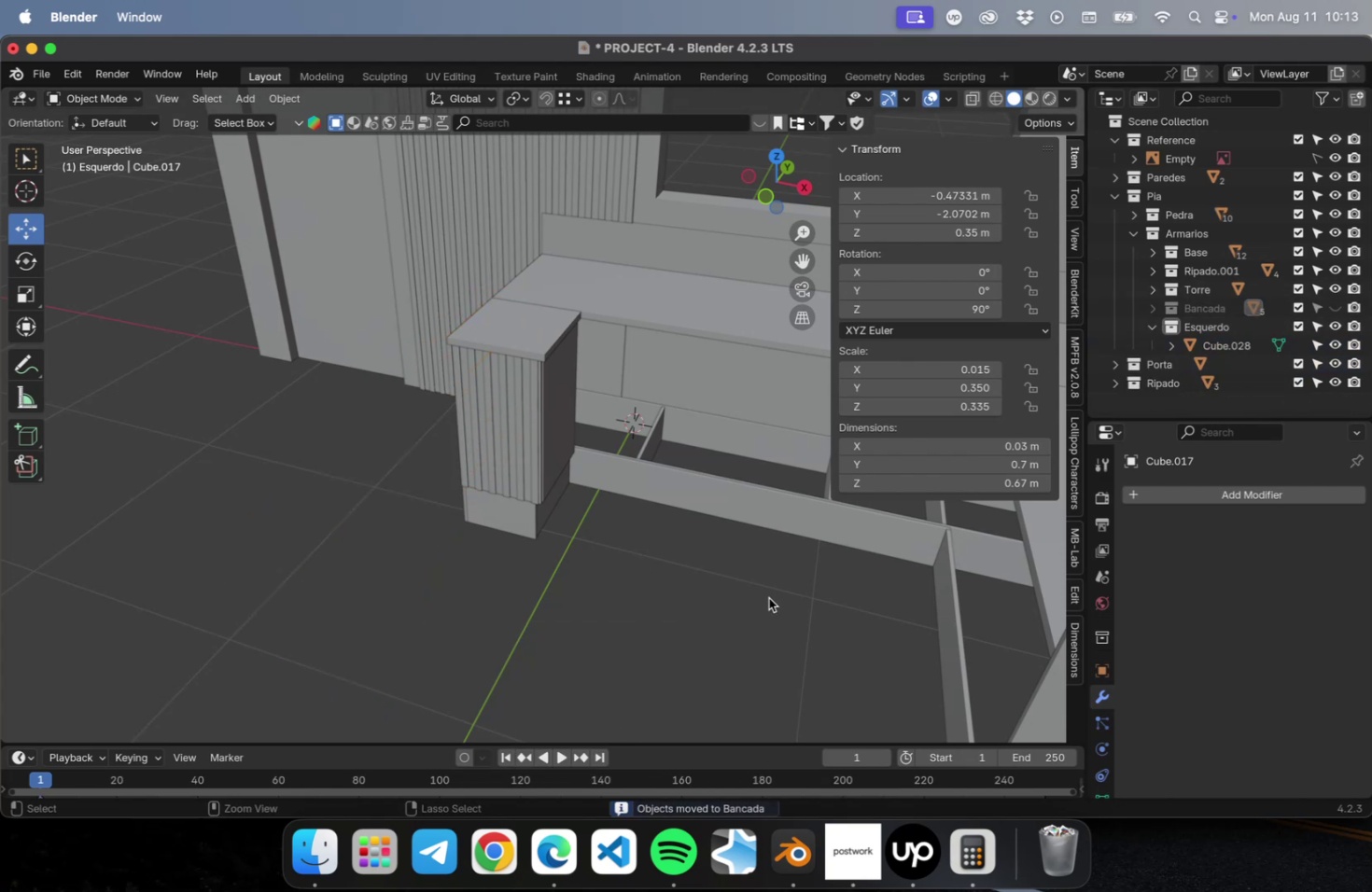 
key(Meta+S)
 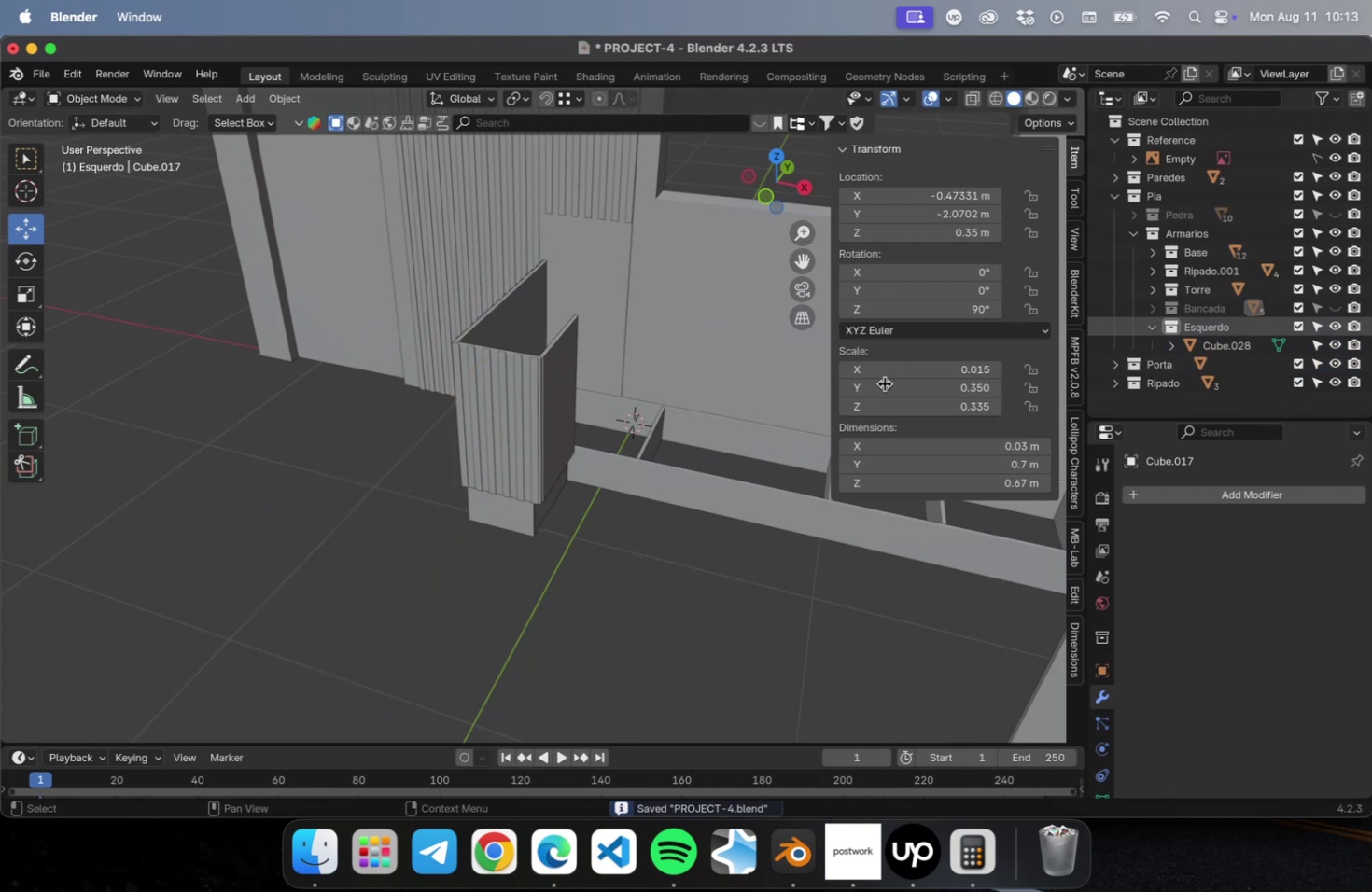 
scroll: coordinate [651, 466], scroll_direction: up, amount: 5.0
 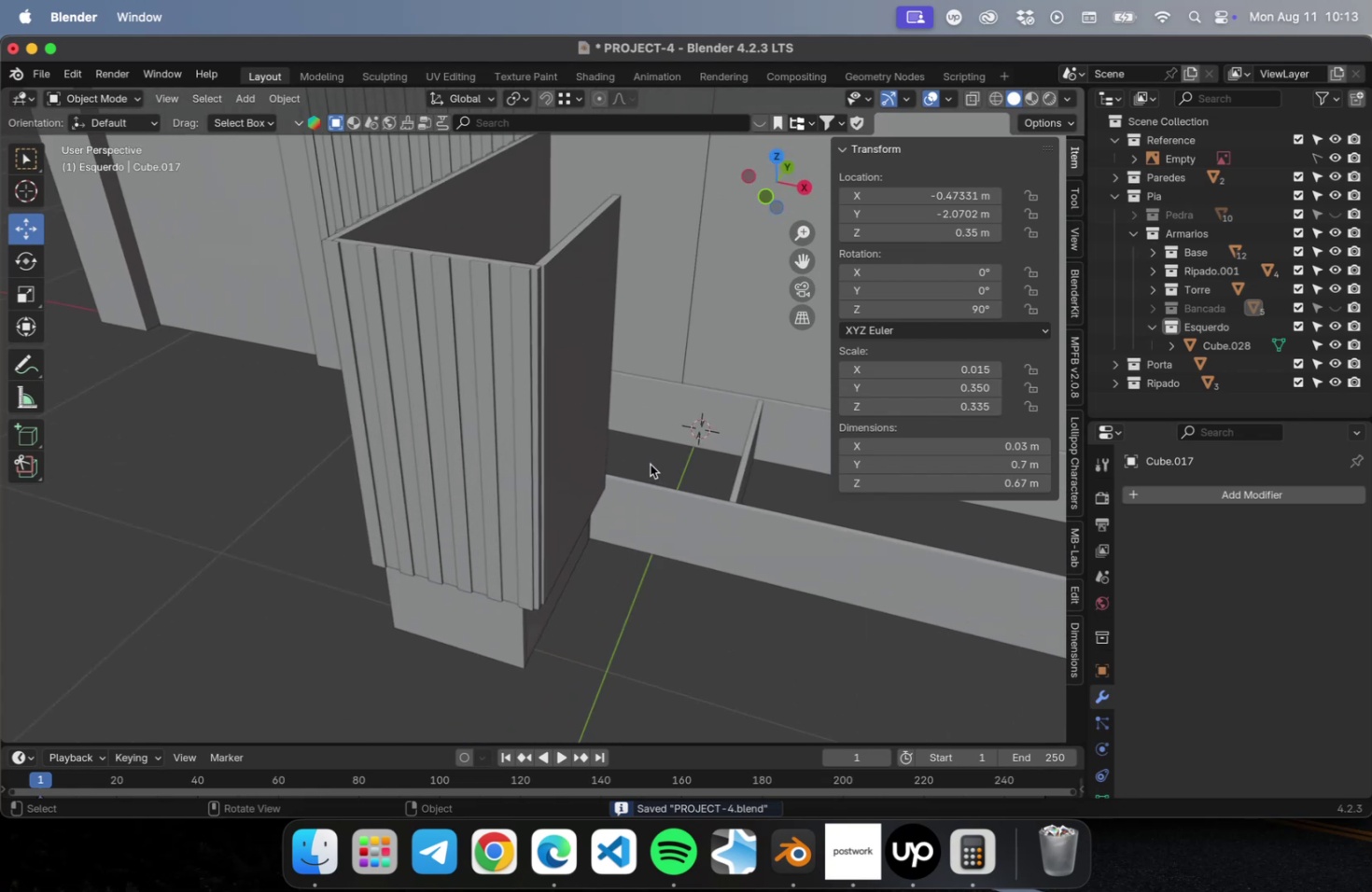 
hold_key(key=ShiftLeft, duration=0.48)
 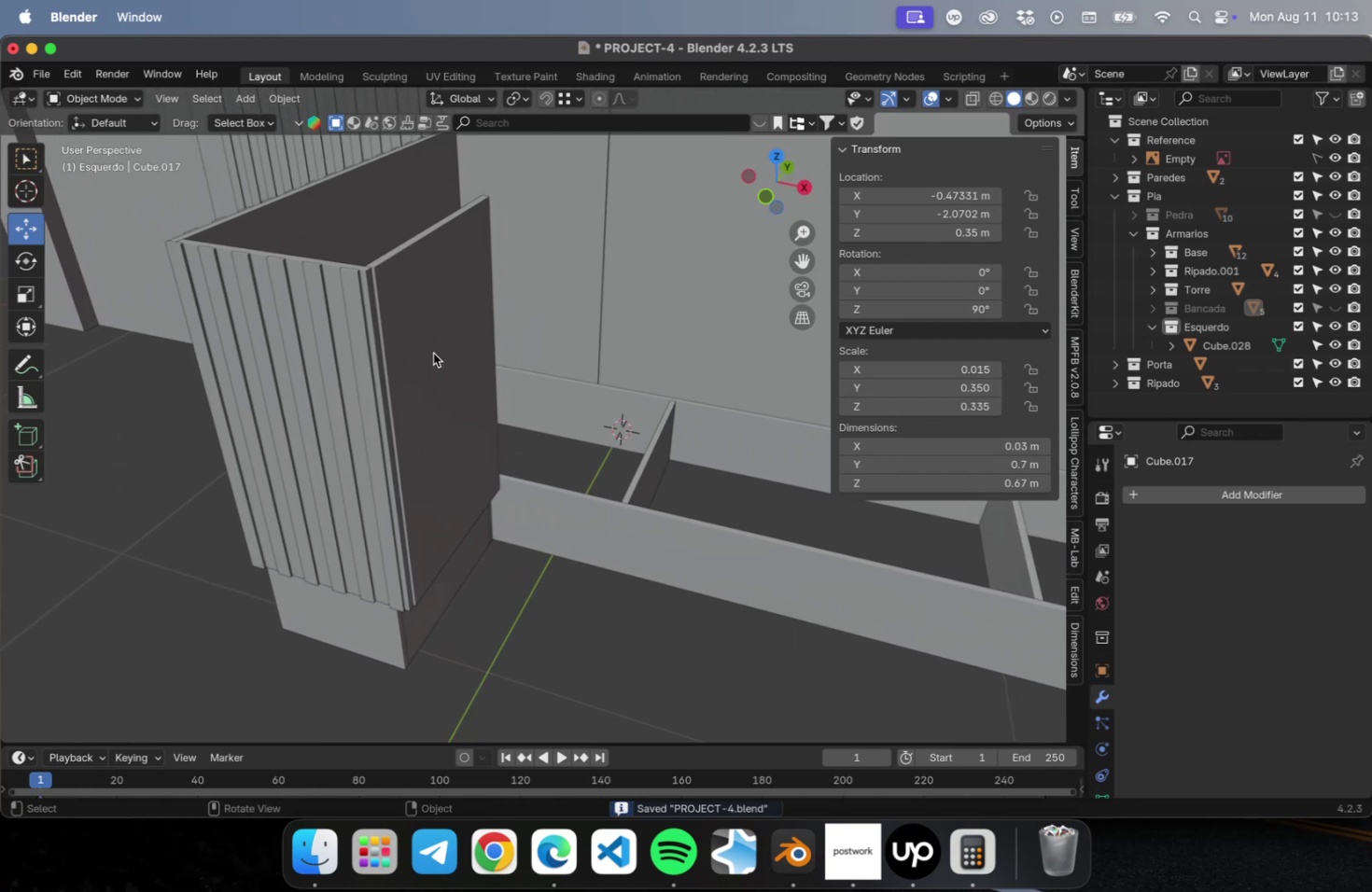 
left_click([433, 353])
 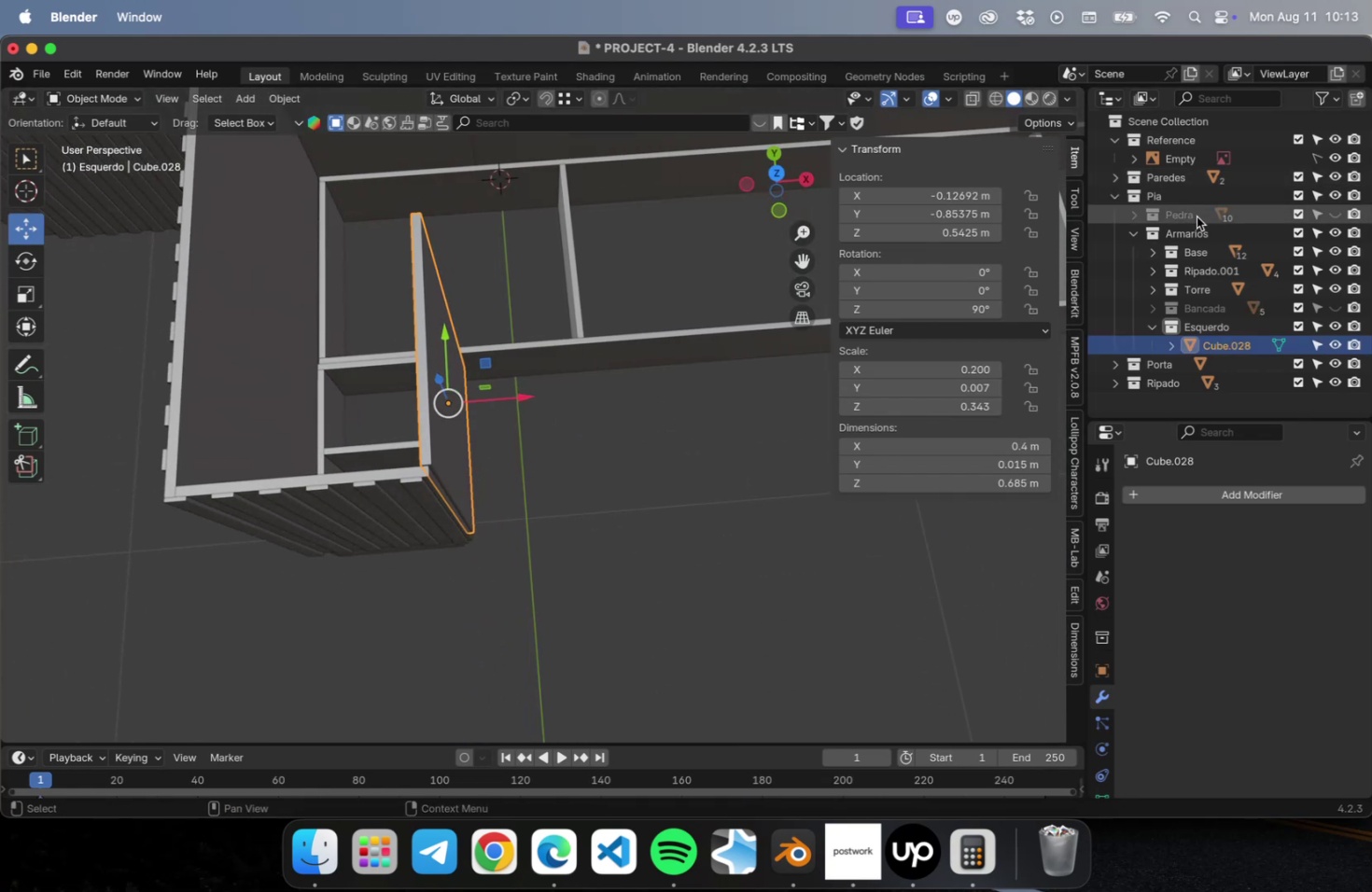 
left_click([1333, 248])
 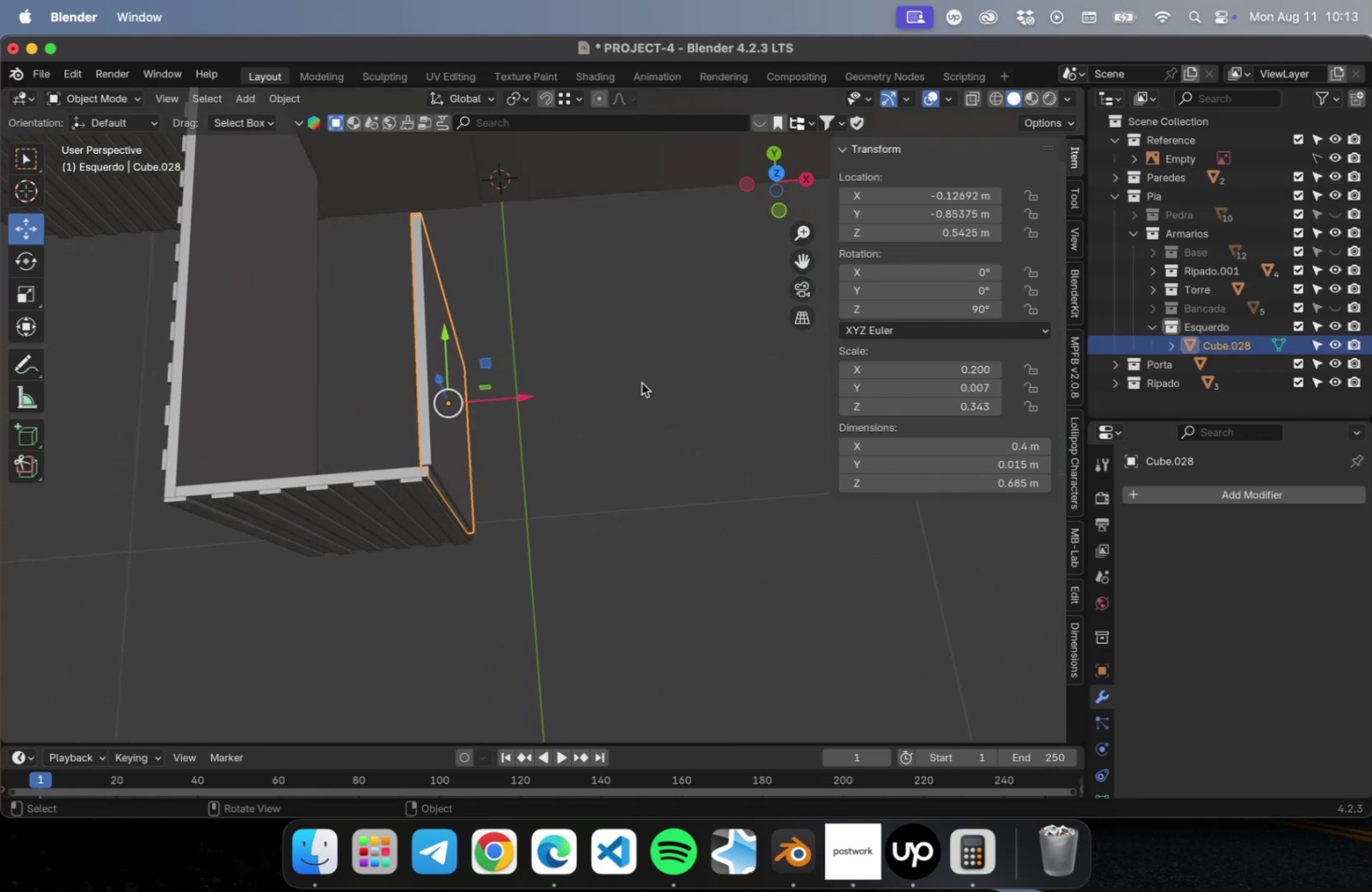 
scroll: coordinate [620, 378], scroll_direction: down, amount: 4.0
 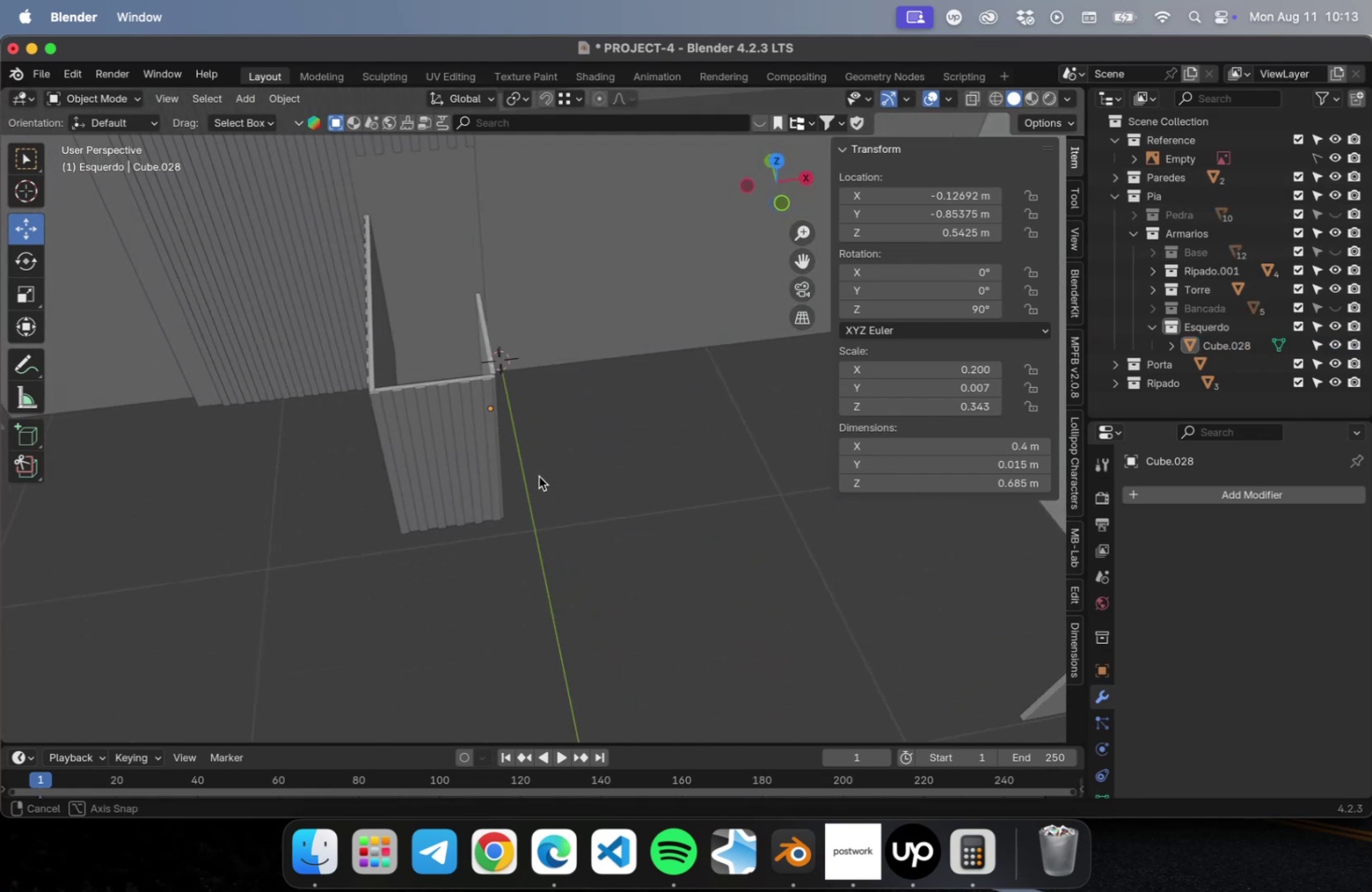 
key(Numpad7)
 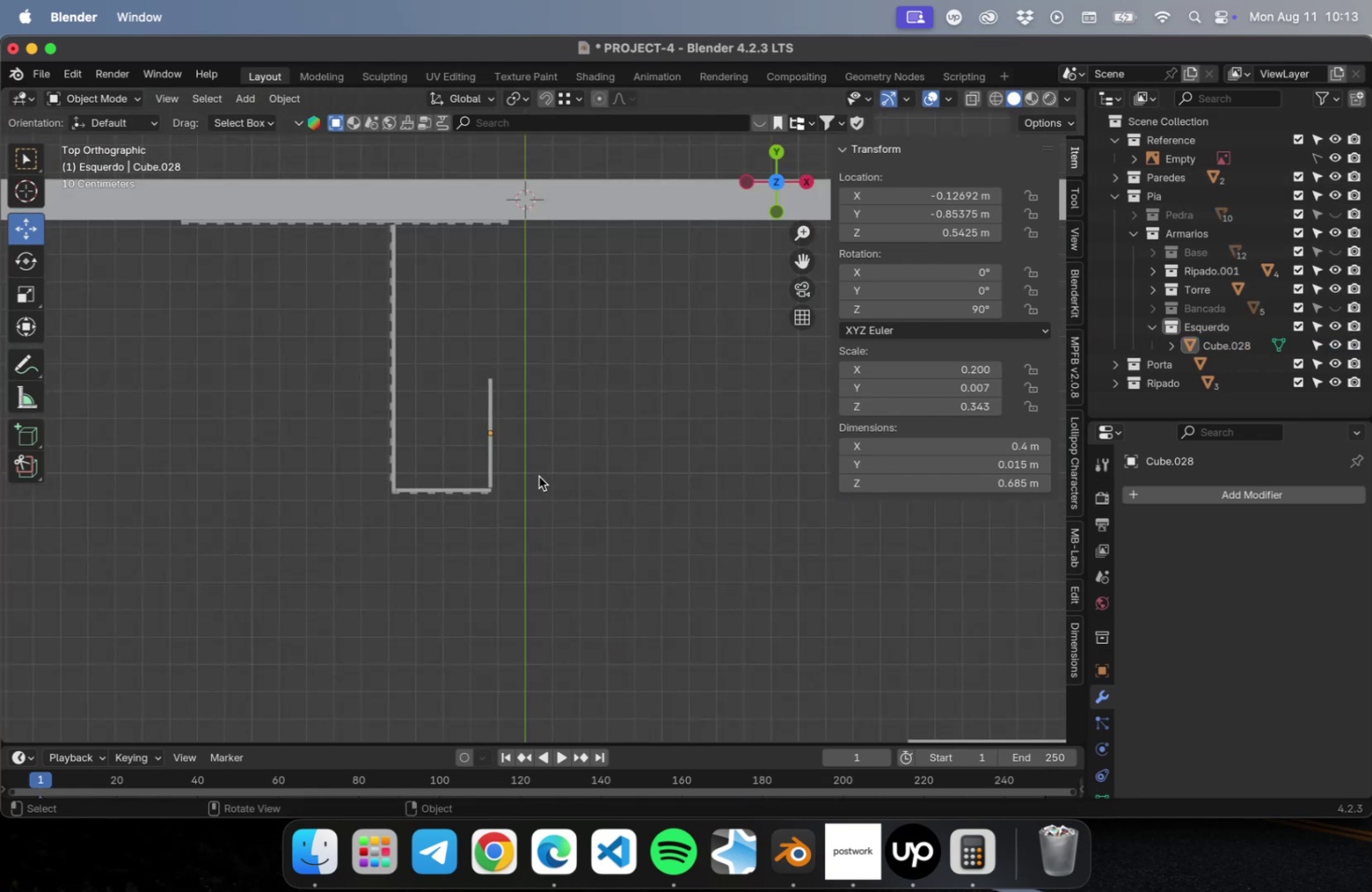 
key(Meta+S)
 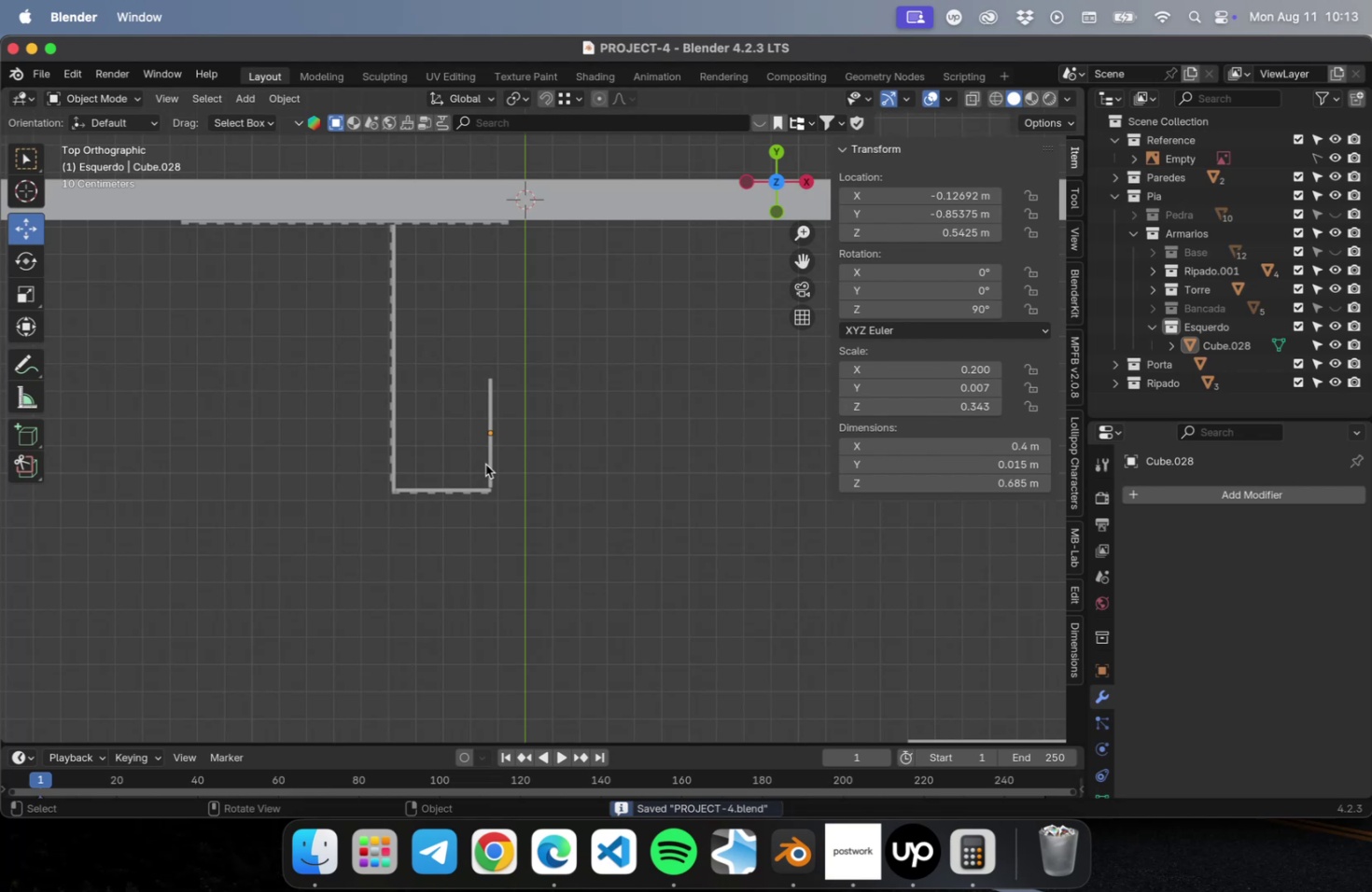 
scroll: coordinate [469, 461], scroll_direction: up, amount: 22.0
 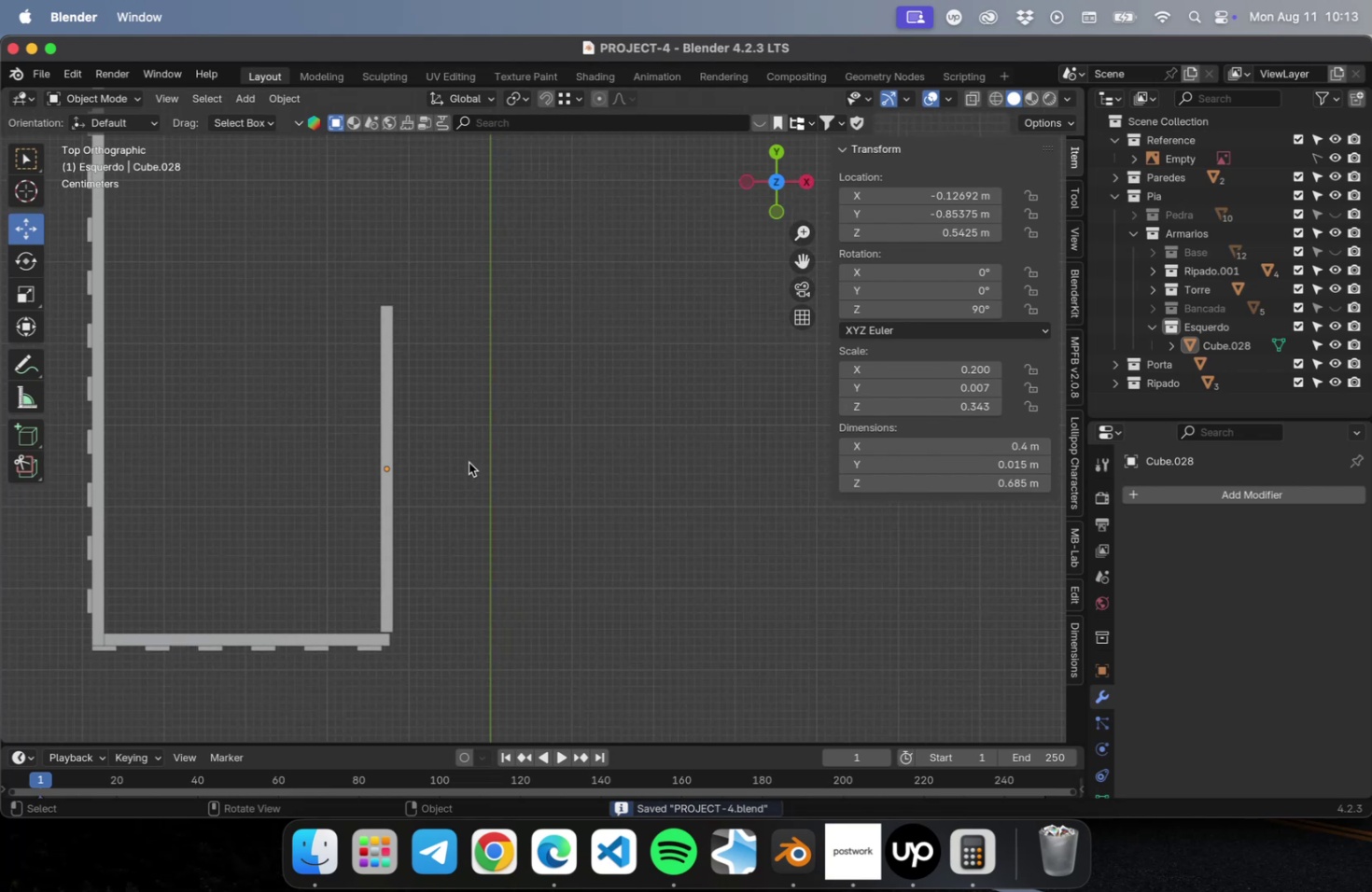 
hold_key(key=ShiftLeft, duration=0.65)
 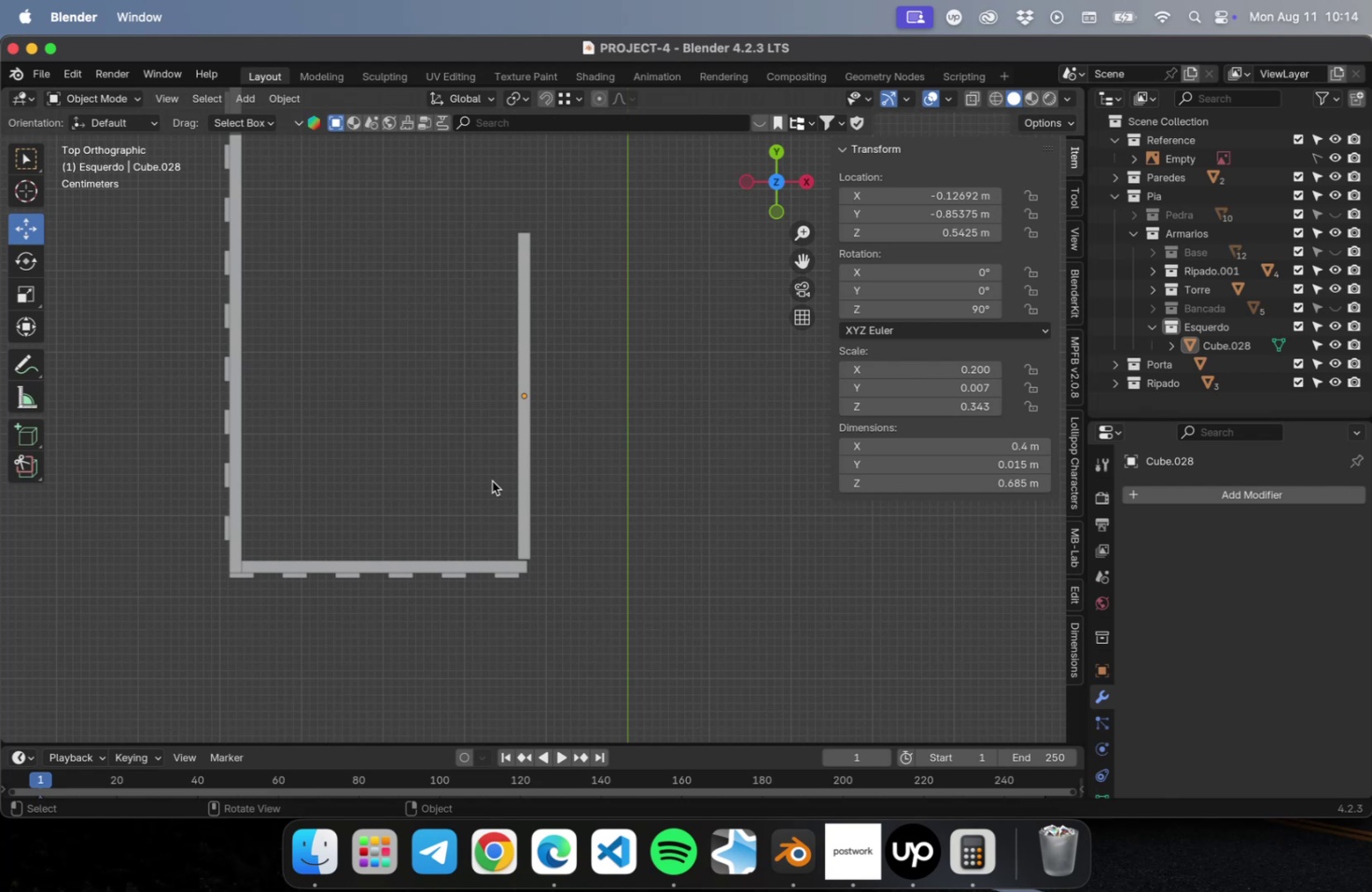 
wait(15.34)
 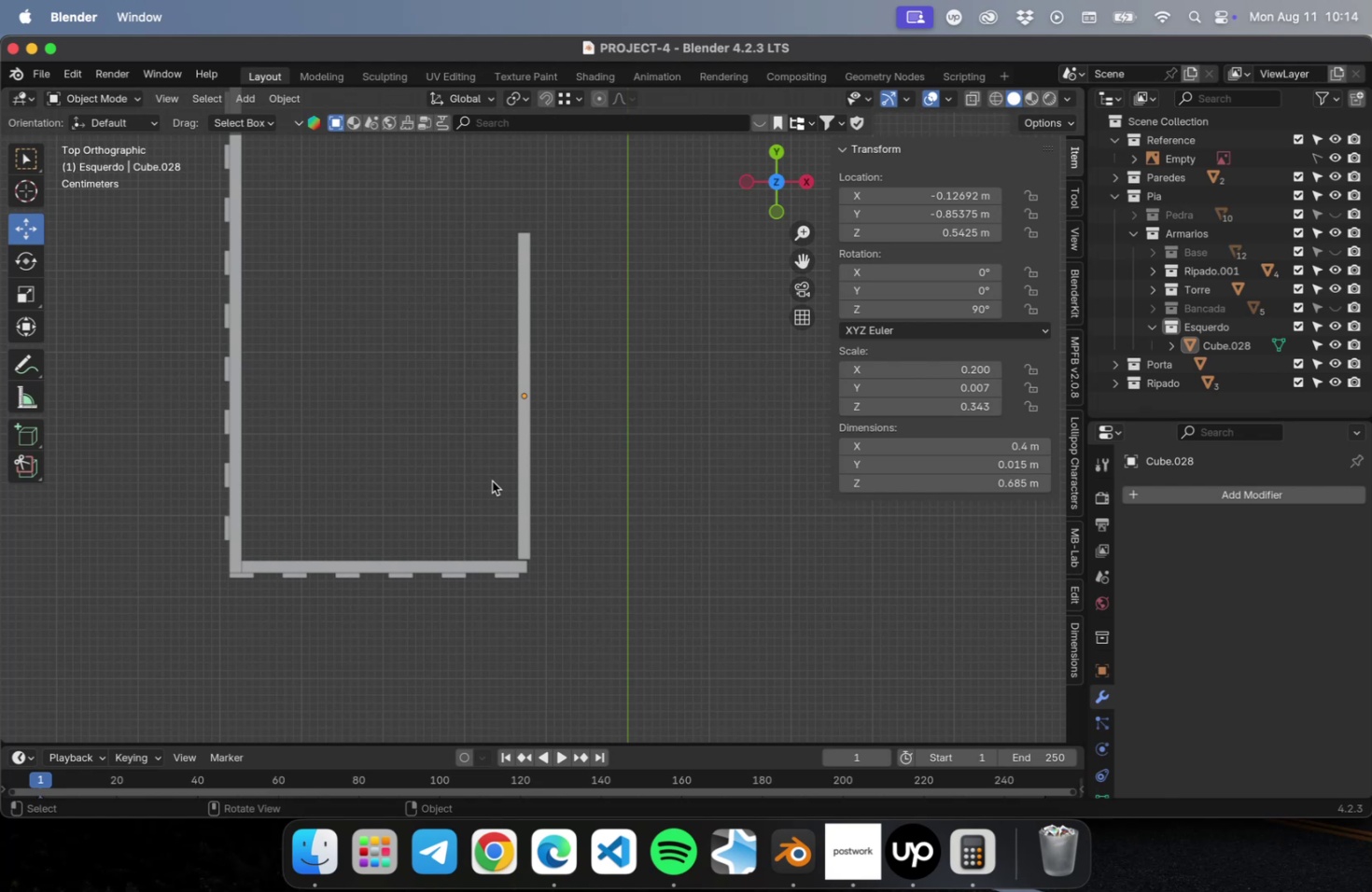 
left_click([525, 428])
 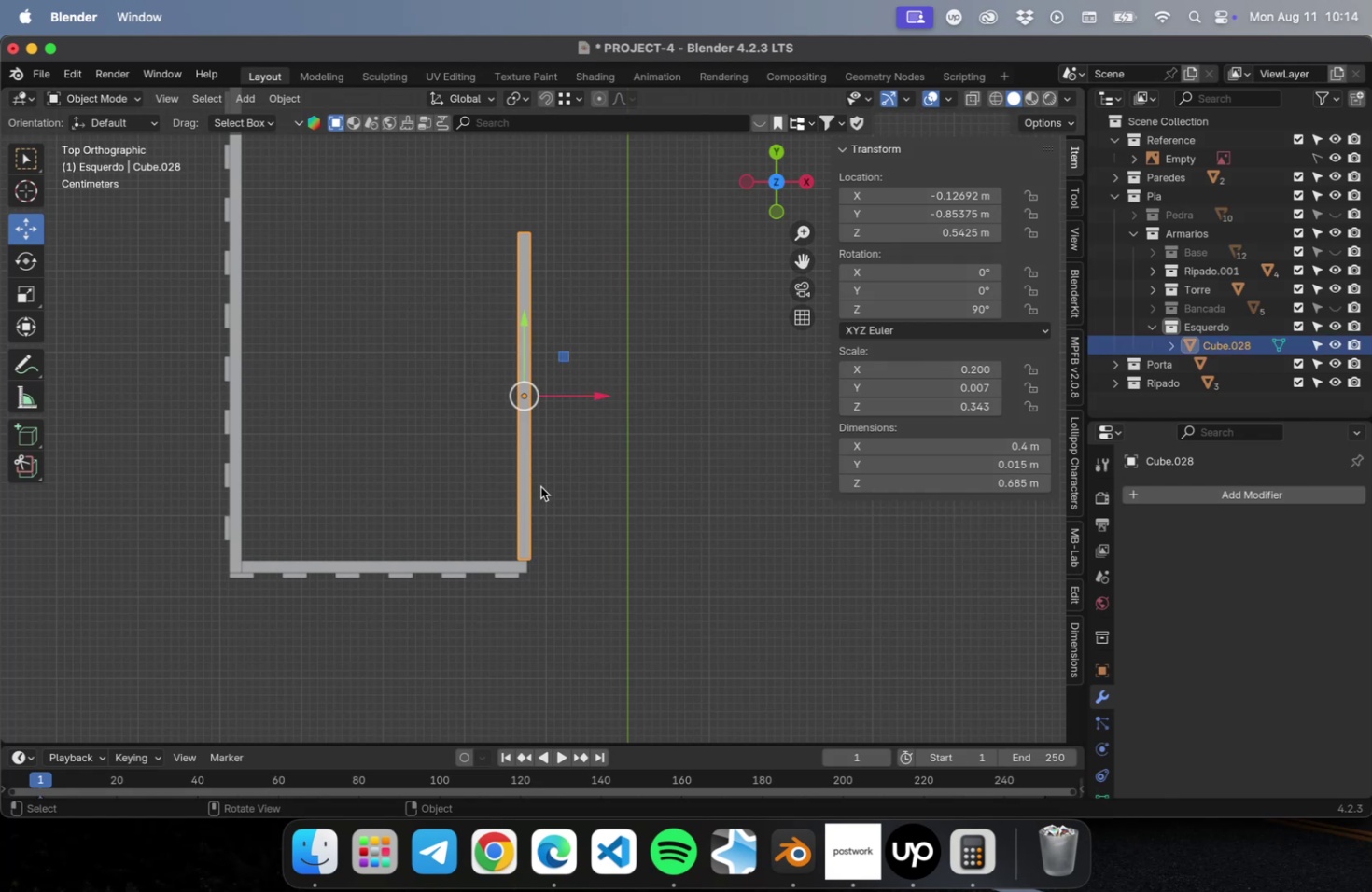 
scroll: coordinate [540, 485], scroll_direction: up, amount: 10.0
 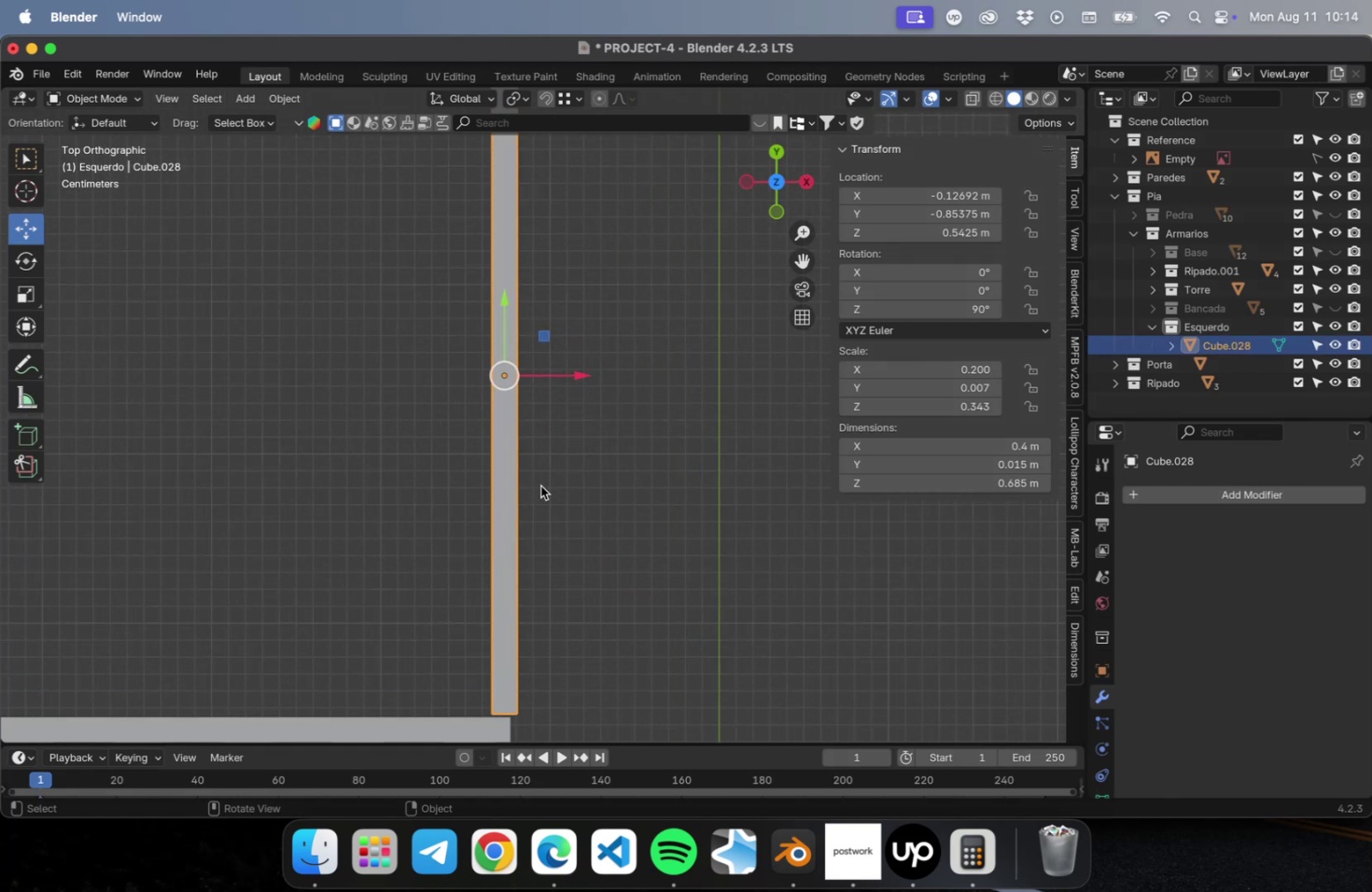 
key(Shift+ShiftLeft)
 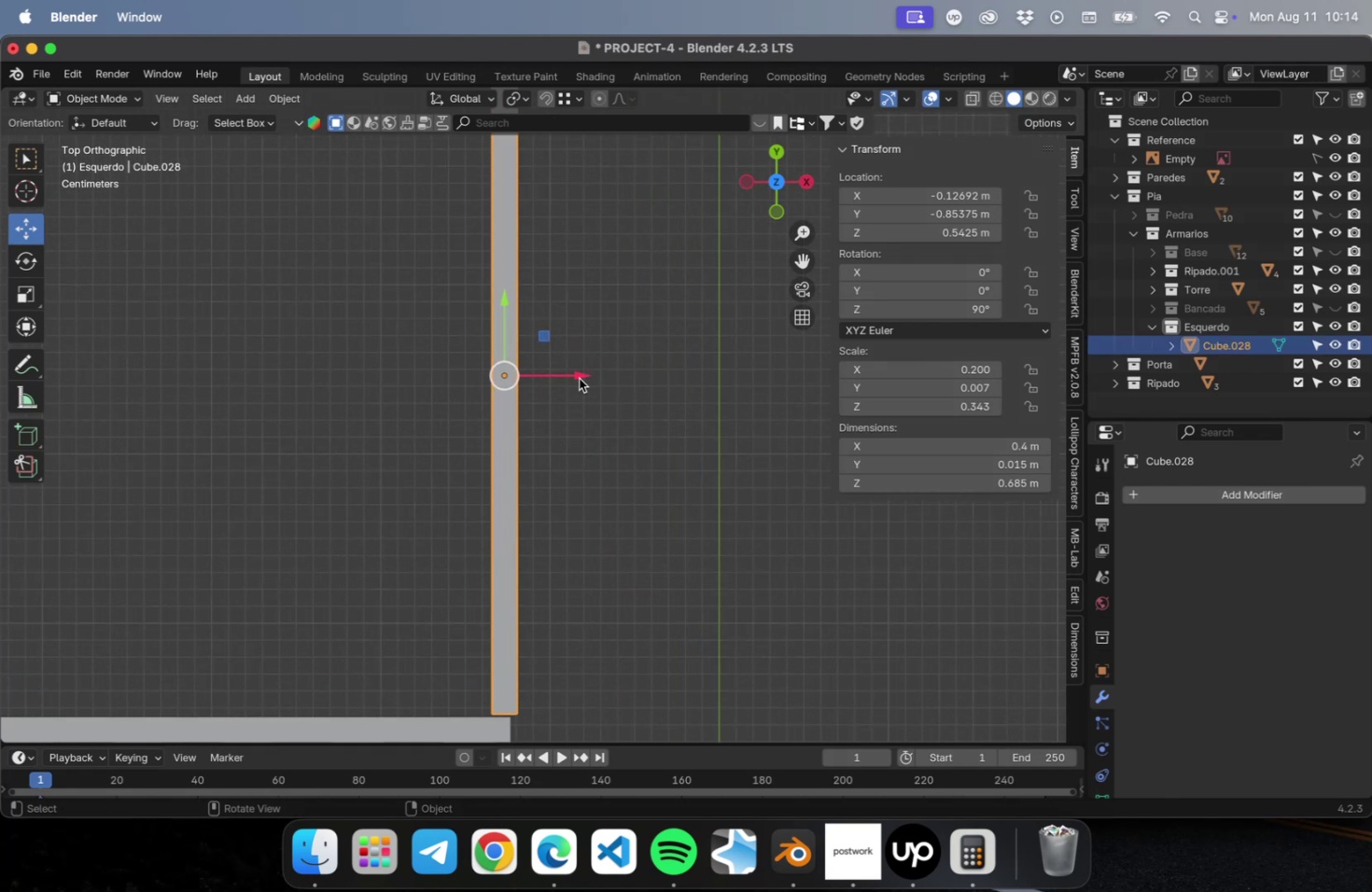 
left_click_drag(start_coordinate=[579, 373], to_coordinate=[567, 378])
 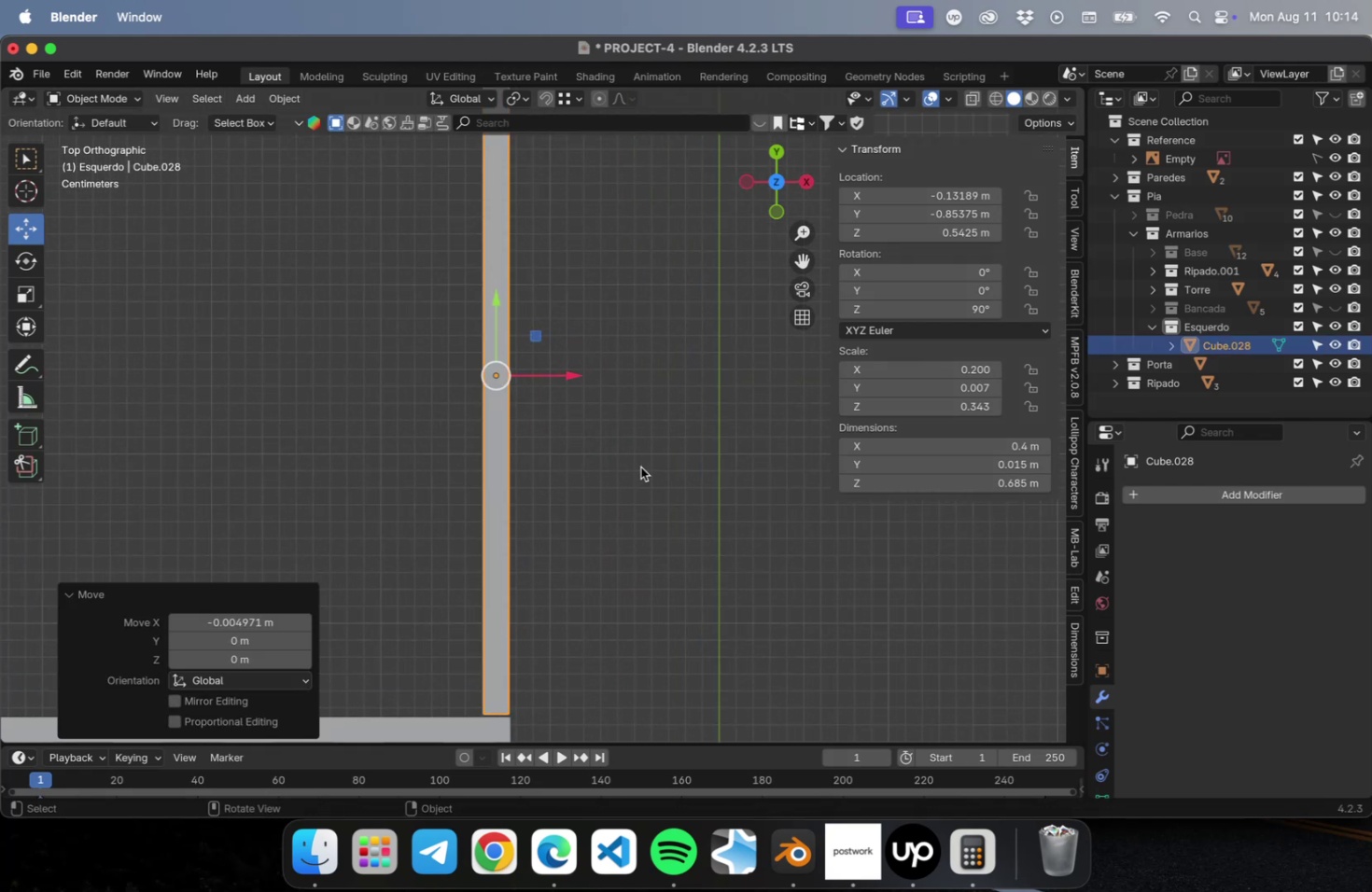 
scroll: coordinate [642, 473], scroll_direction: down, amount: 22.0
 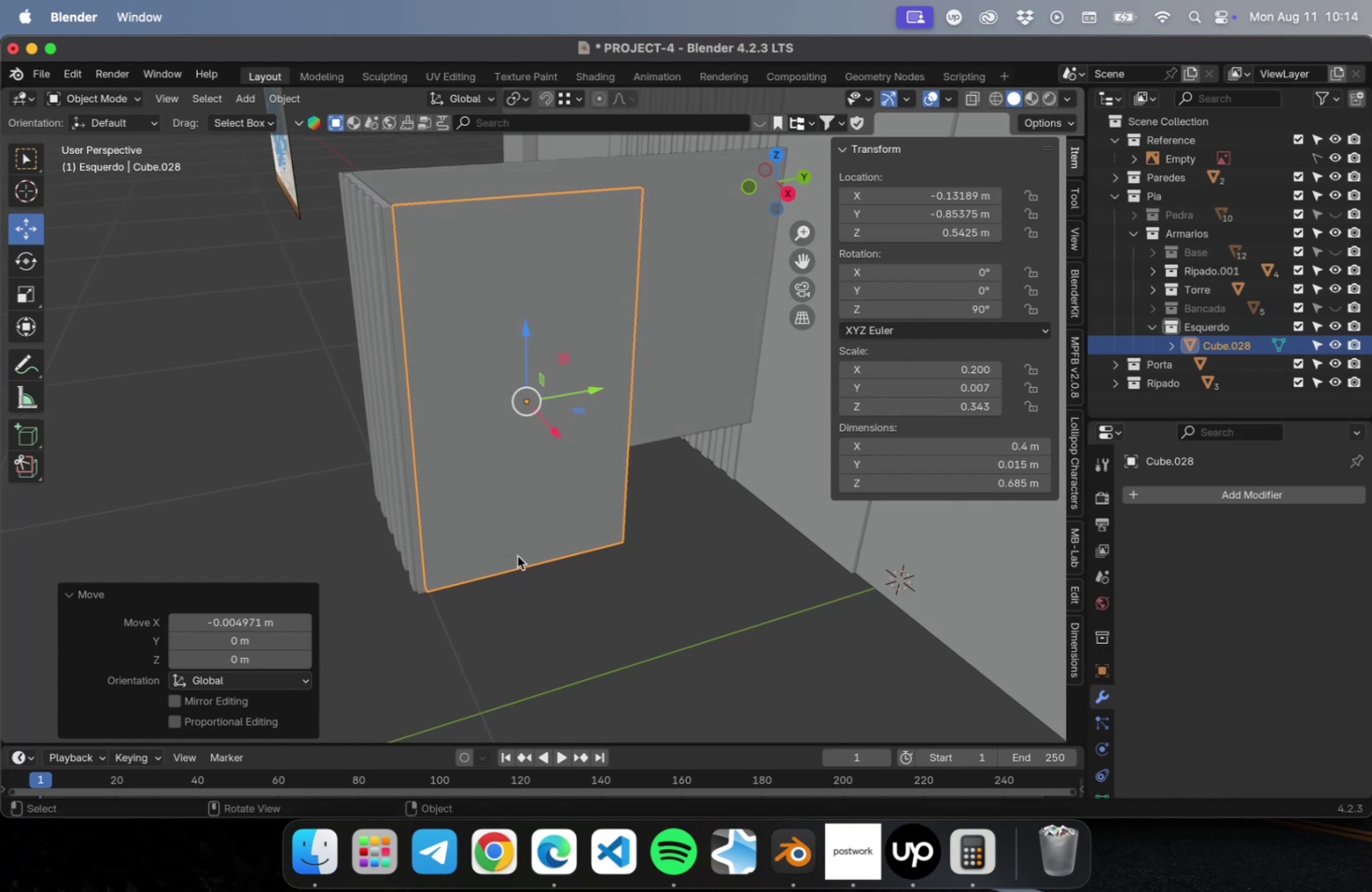 
key(Meta+CommandLeft)
 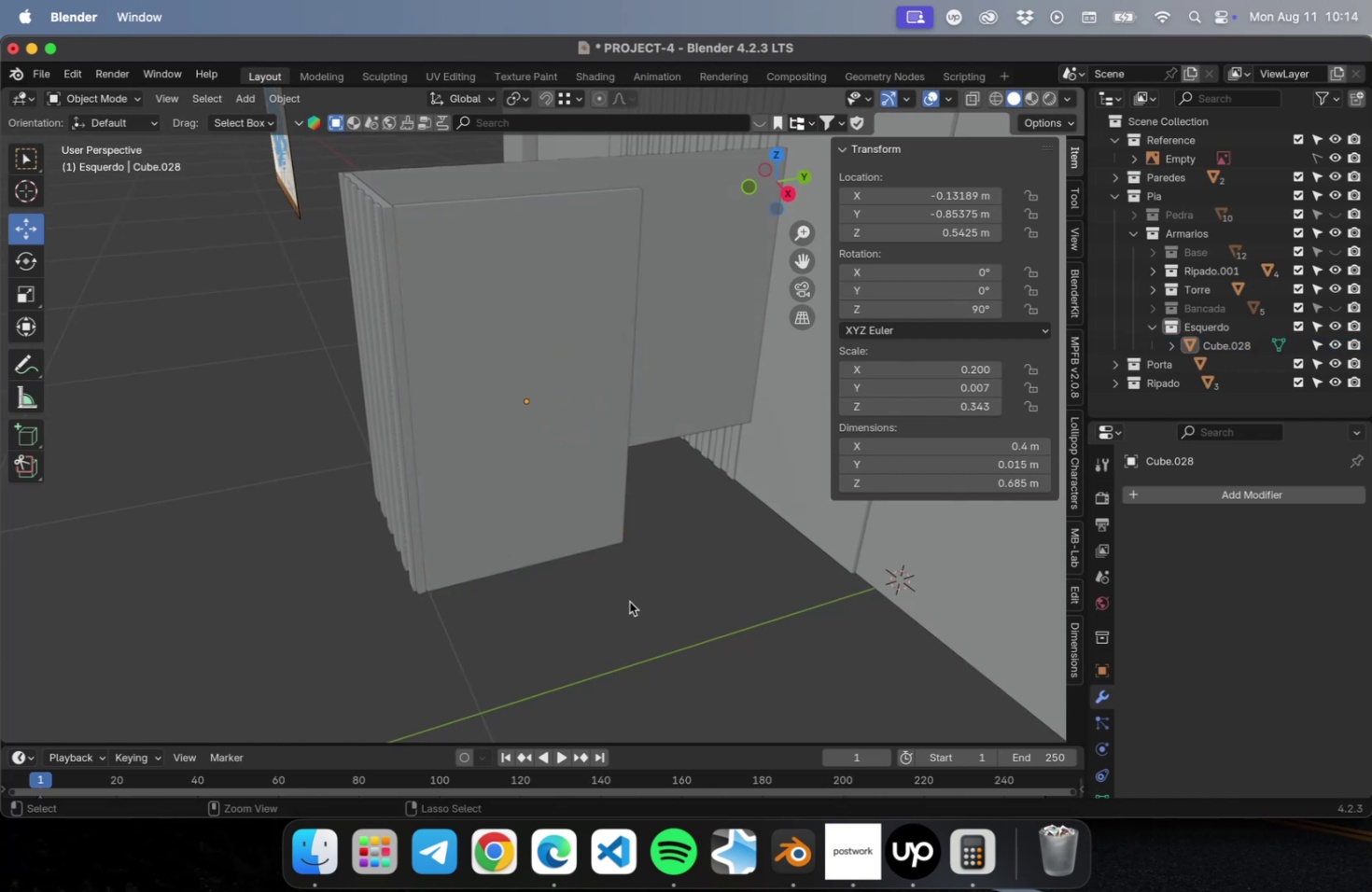 
key(Meta+S)
 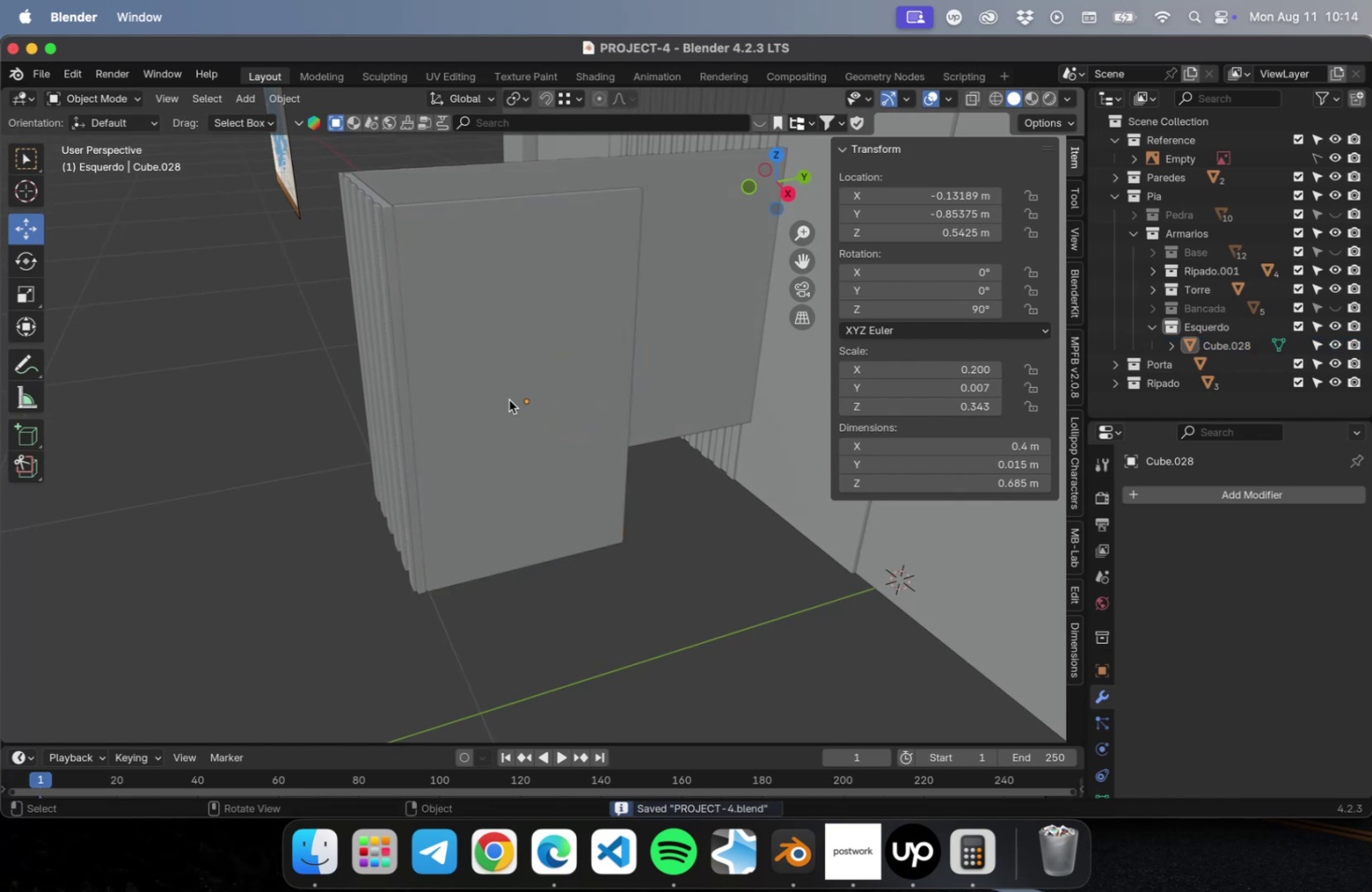 
left_click([509, 399])
 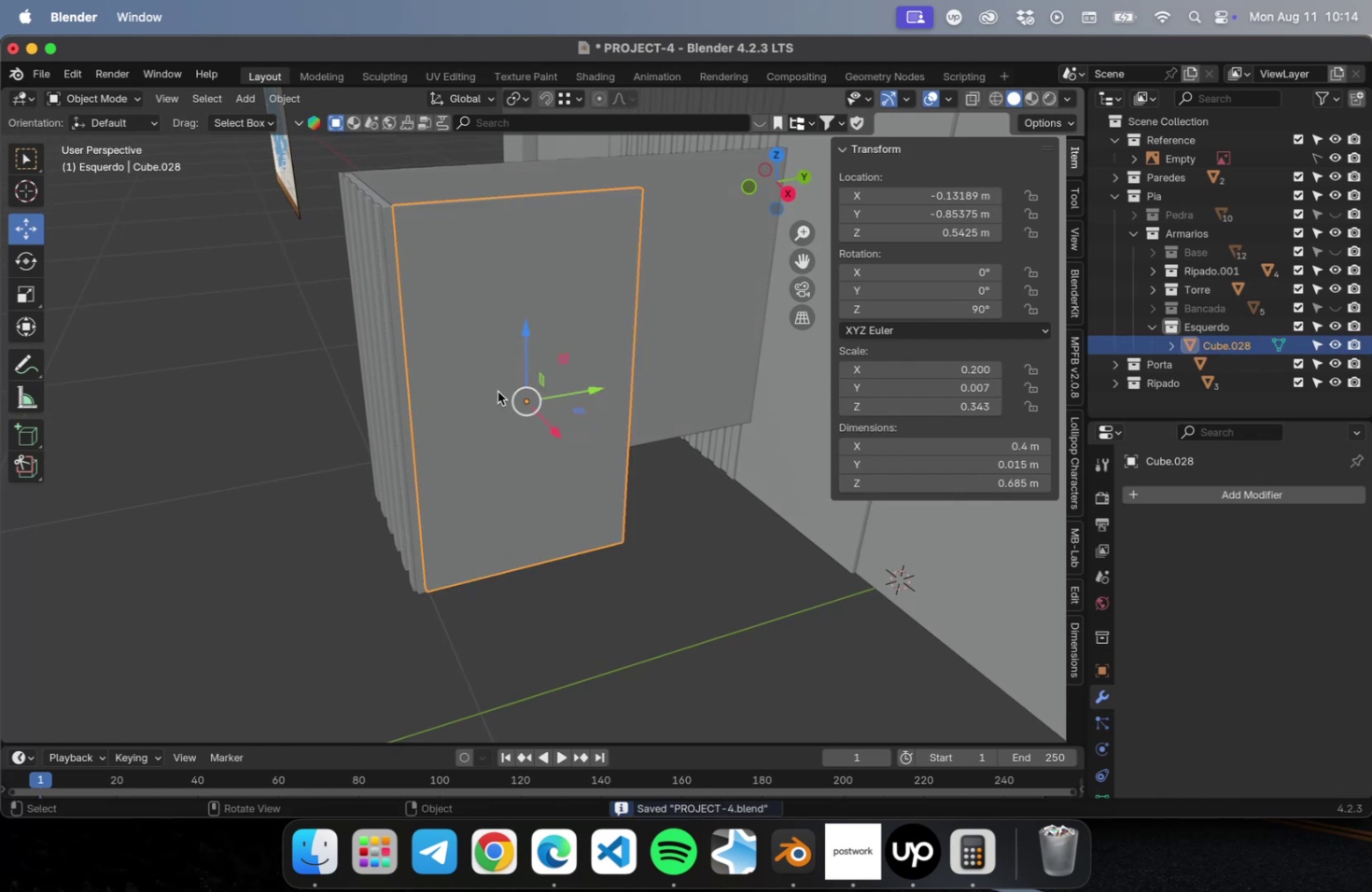 
key(NumpadDivide)
 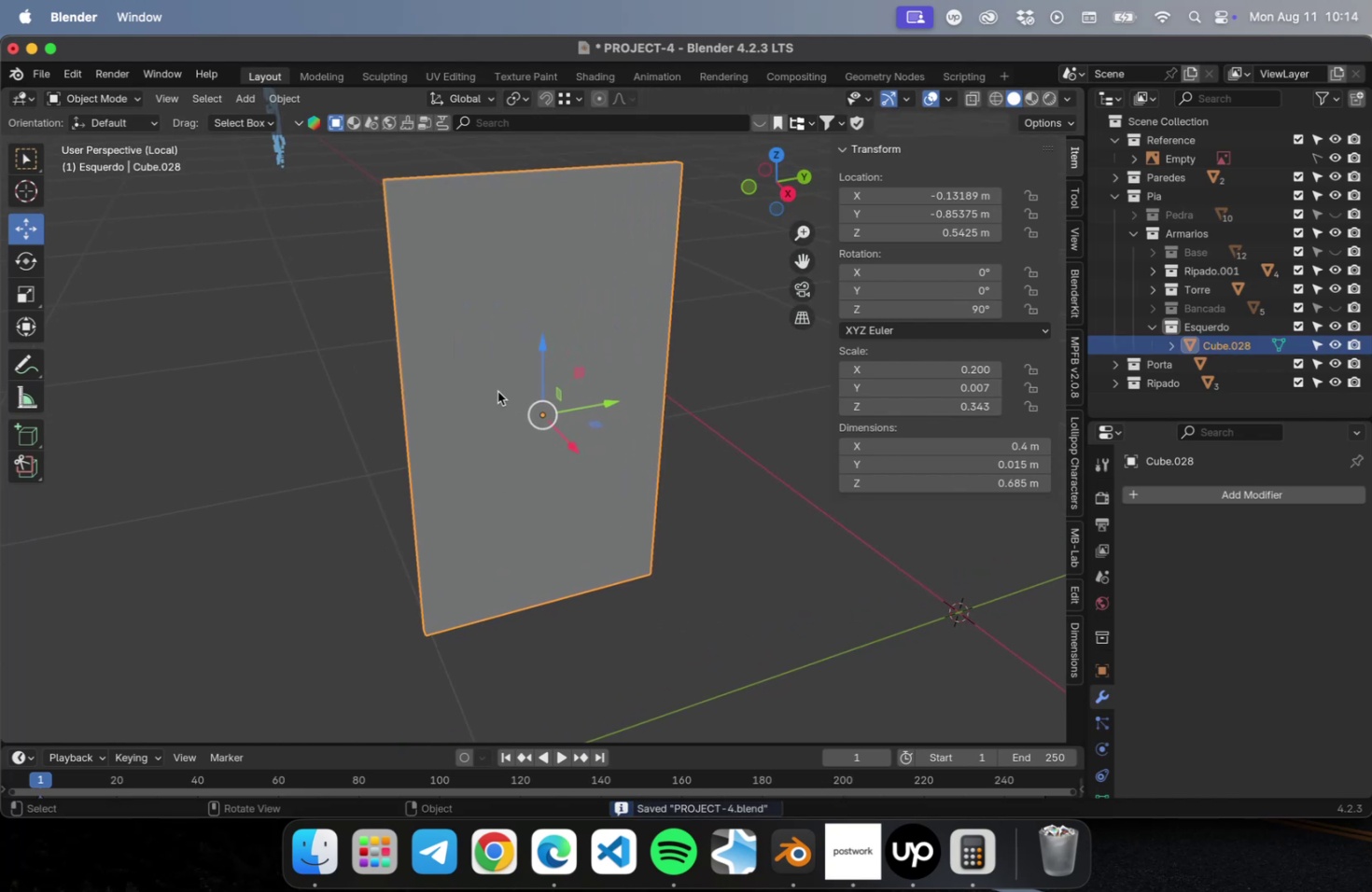 
key(Numpad1)
 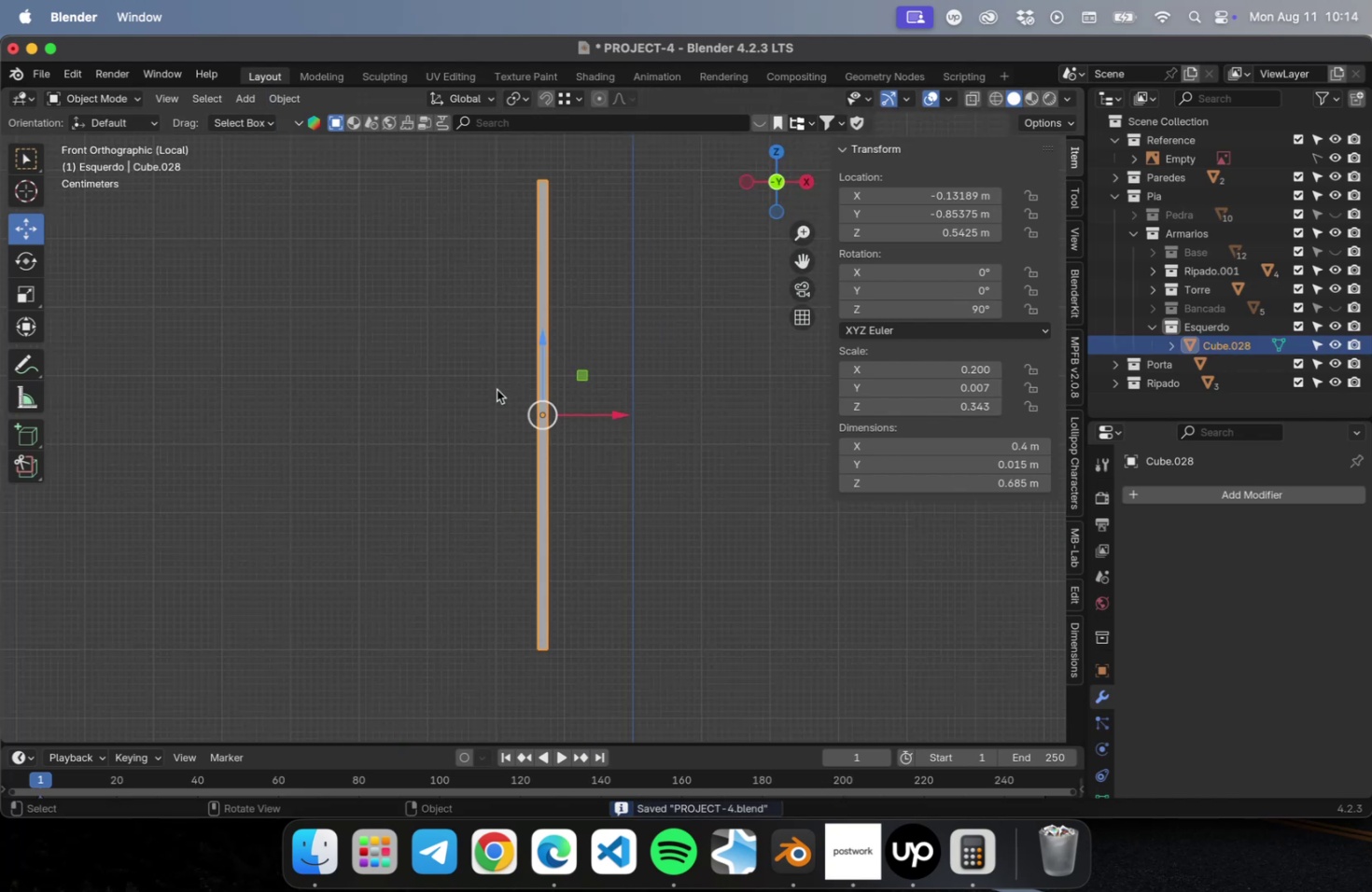 
hold_key(key=ShiftLeft, duration=0.51)
 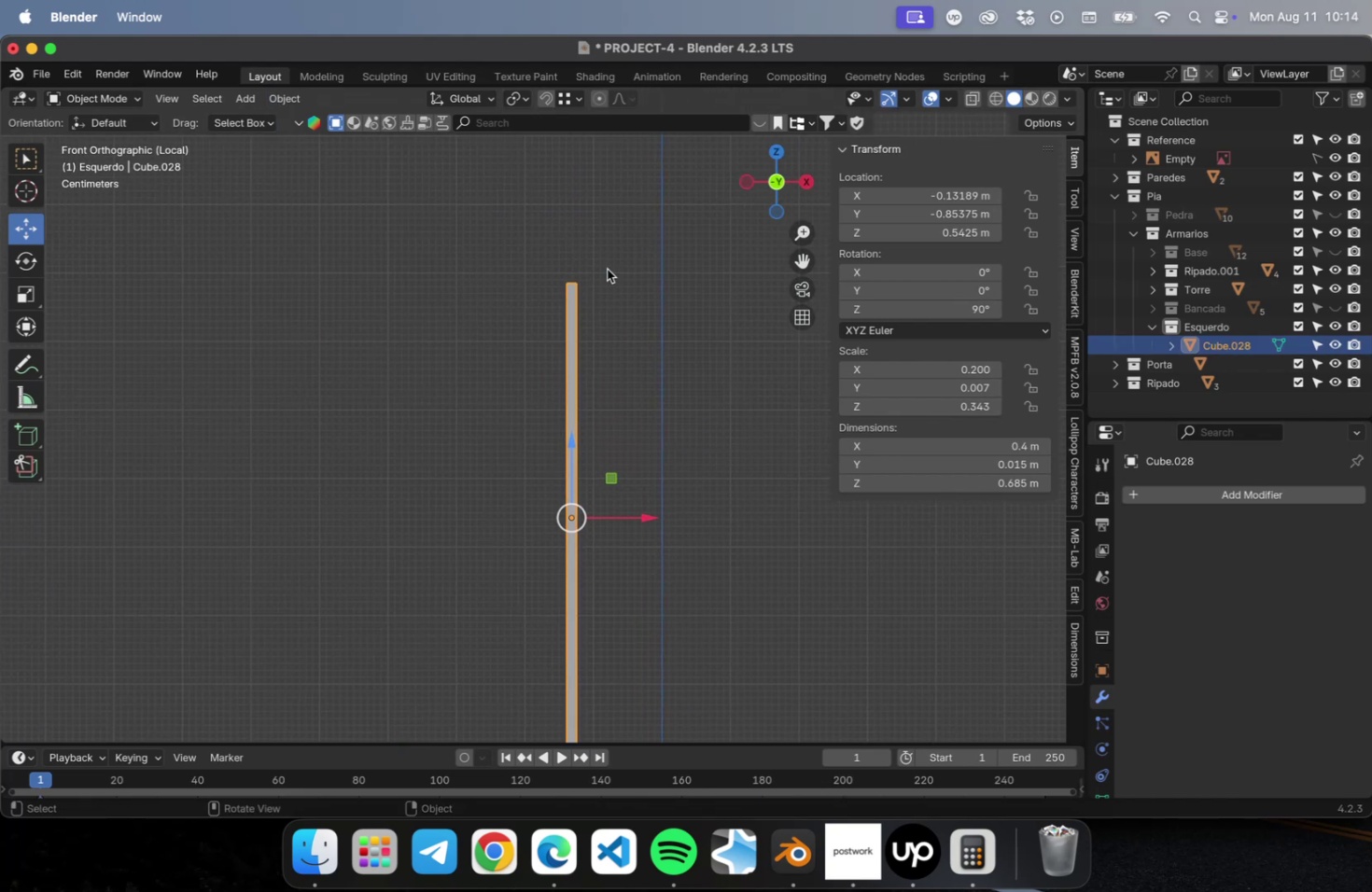 
scroll: coordinate [607, 271], scroll_direction: up, amount: 24.0
 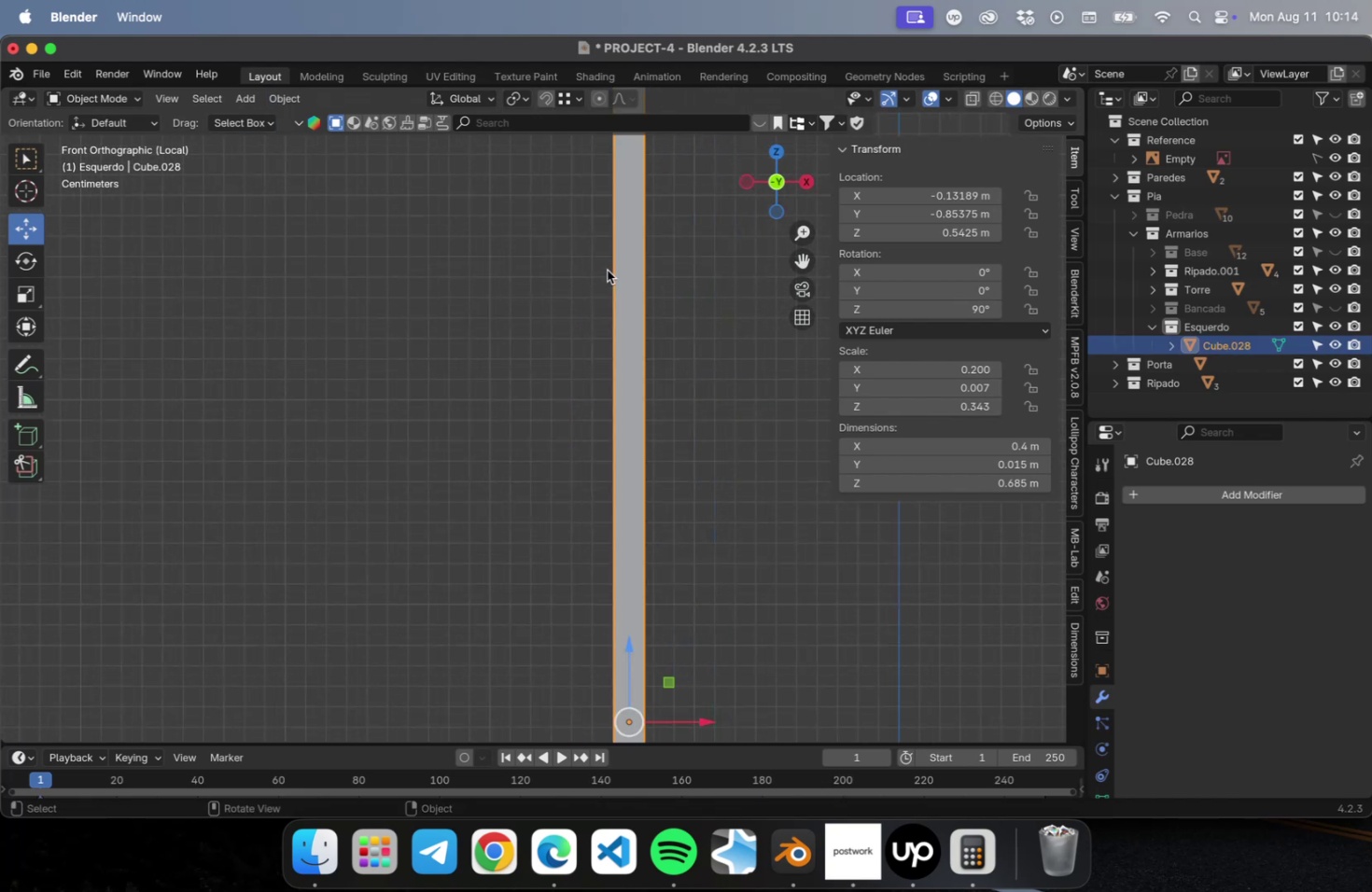 
hold_key(key=ShiftLeft, duration=0.56)
 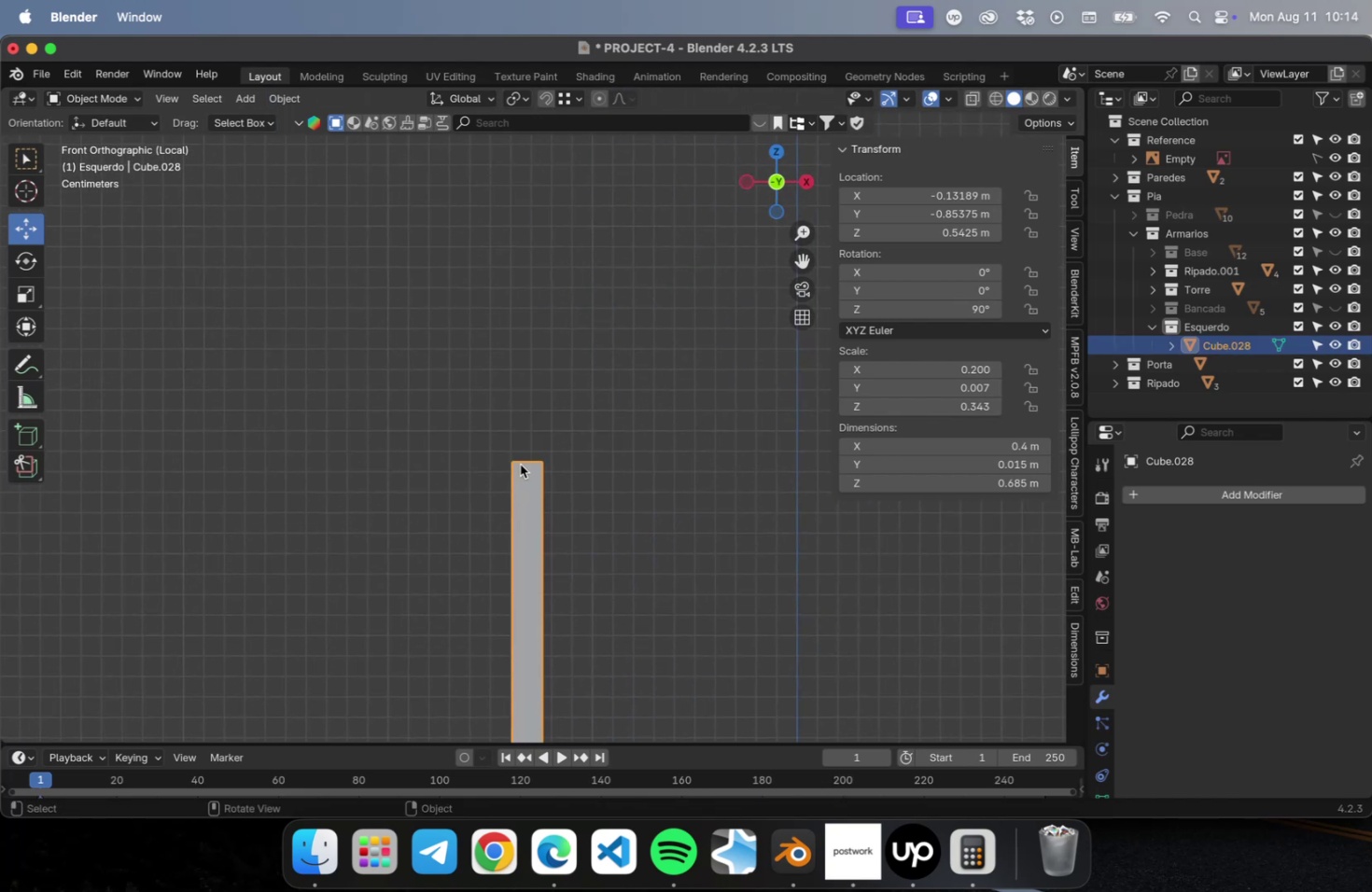 
key(Tab)
 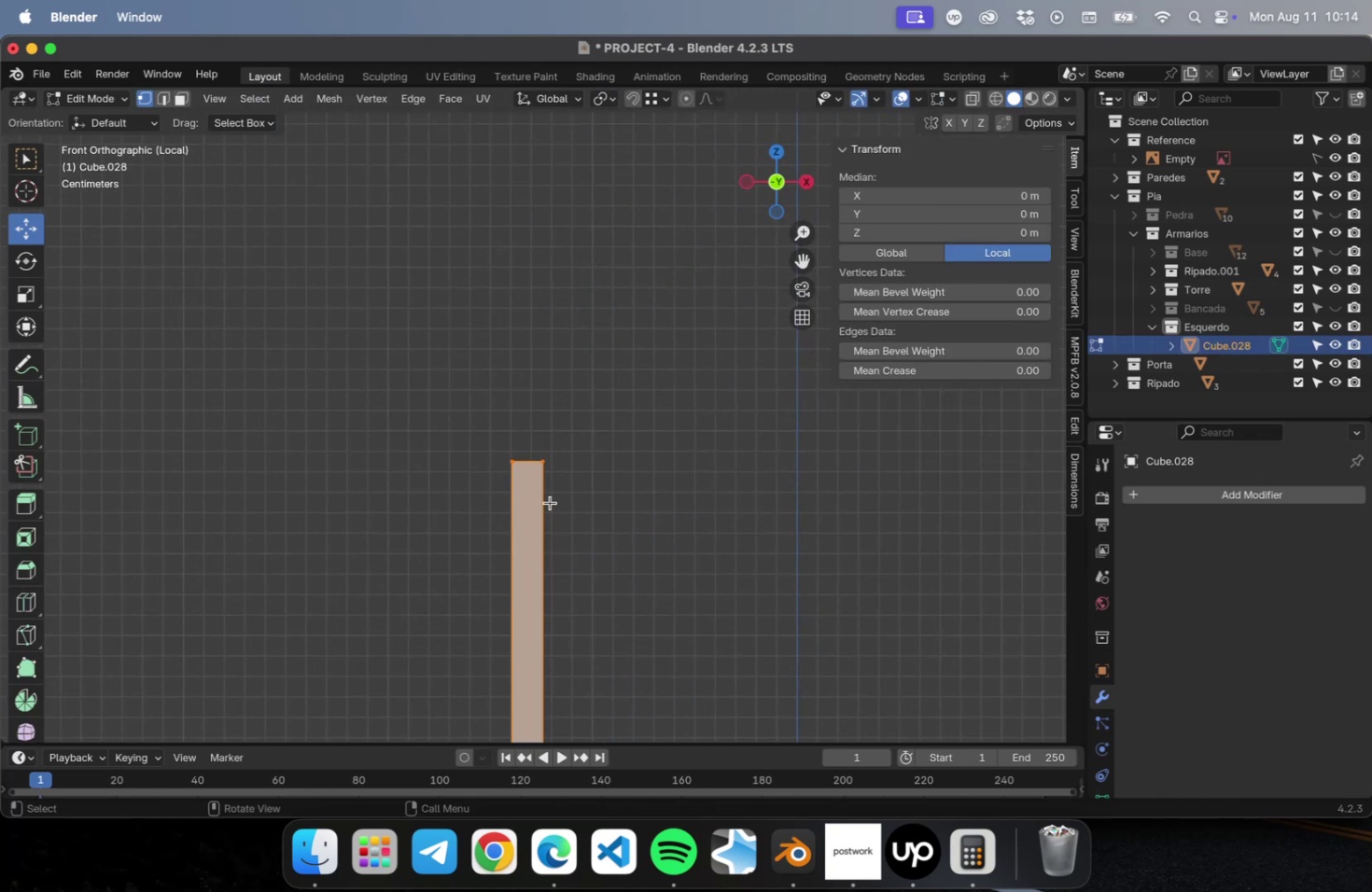 
scroll: coordinate [557, 506], scroll_direction: up, amount: 30.0
 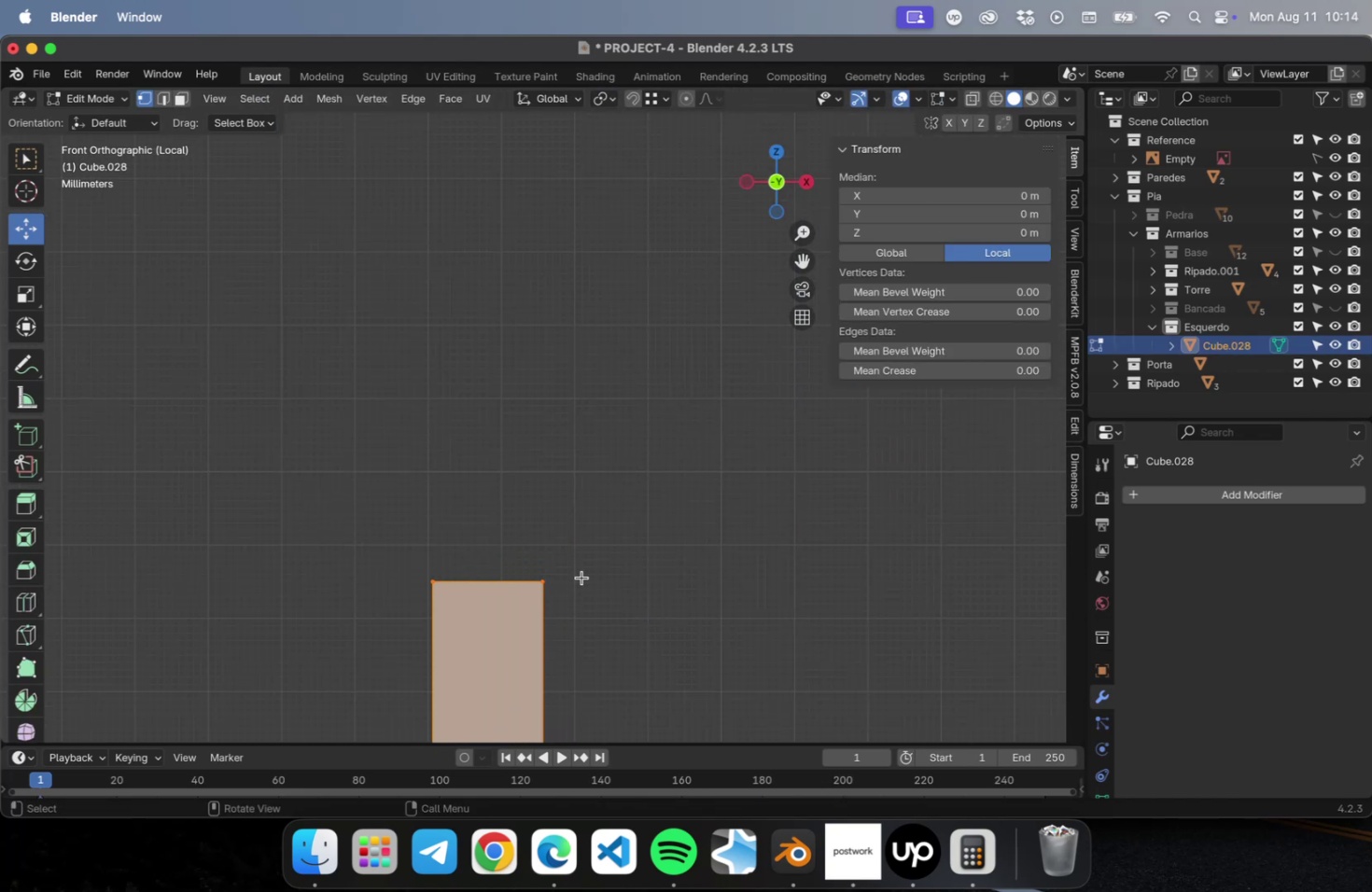 
hold_key(key=ShiftLeft, duration=0.54)
 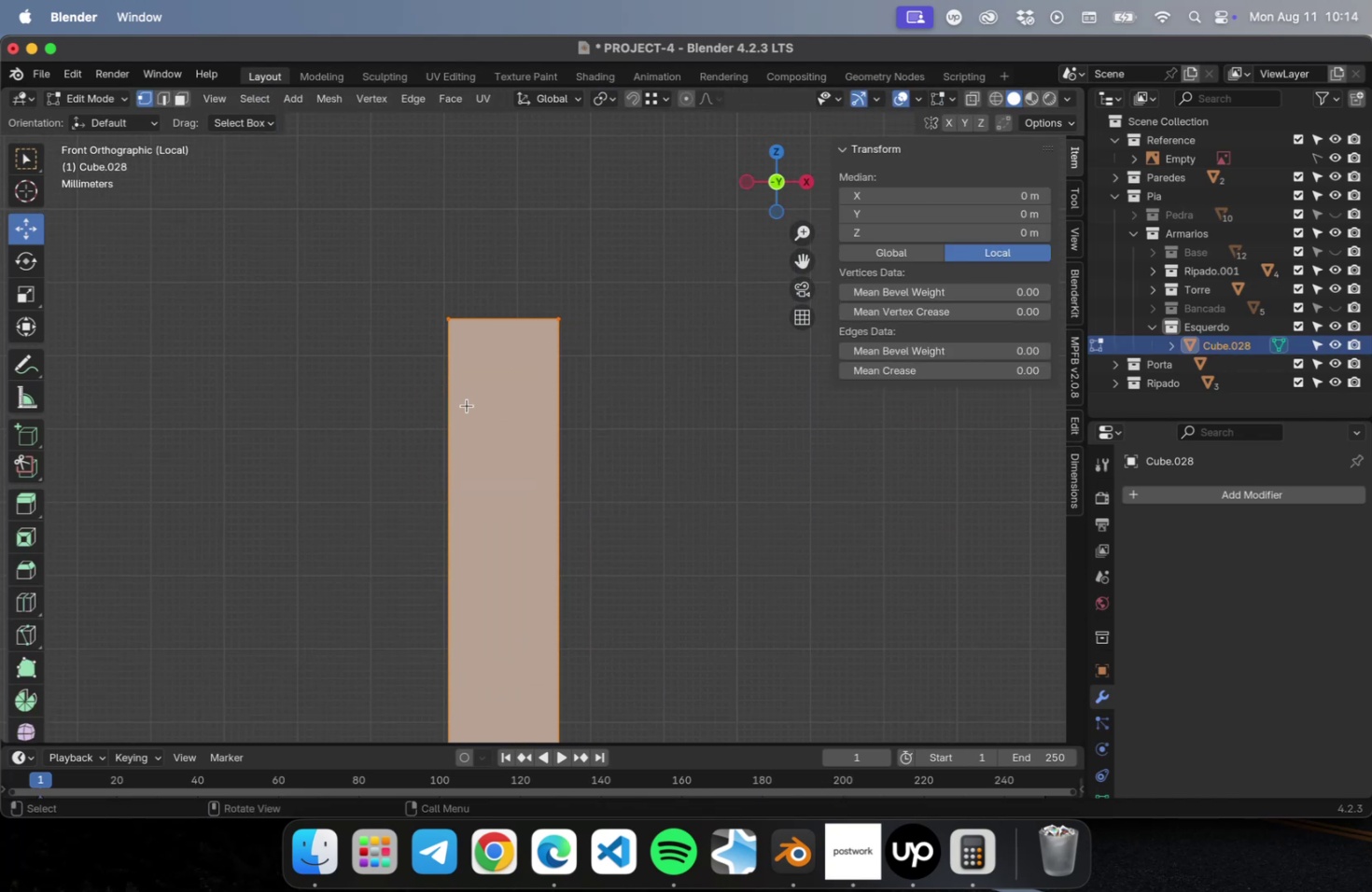 
key(2)
 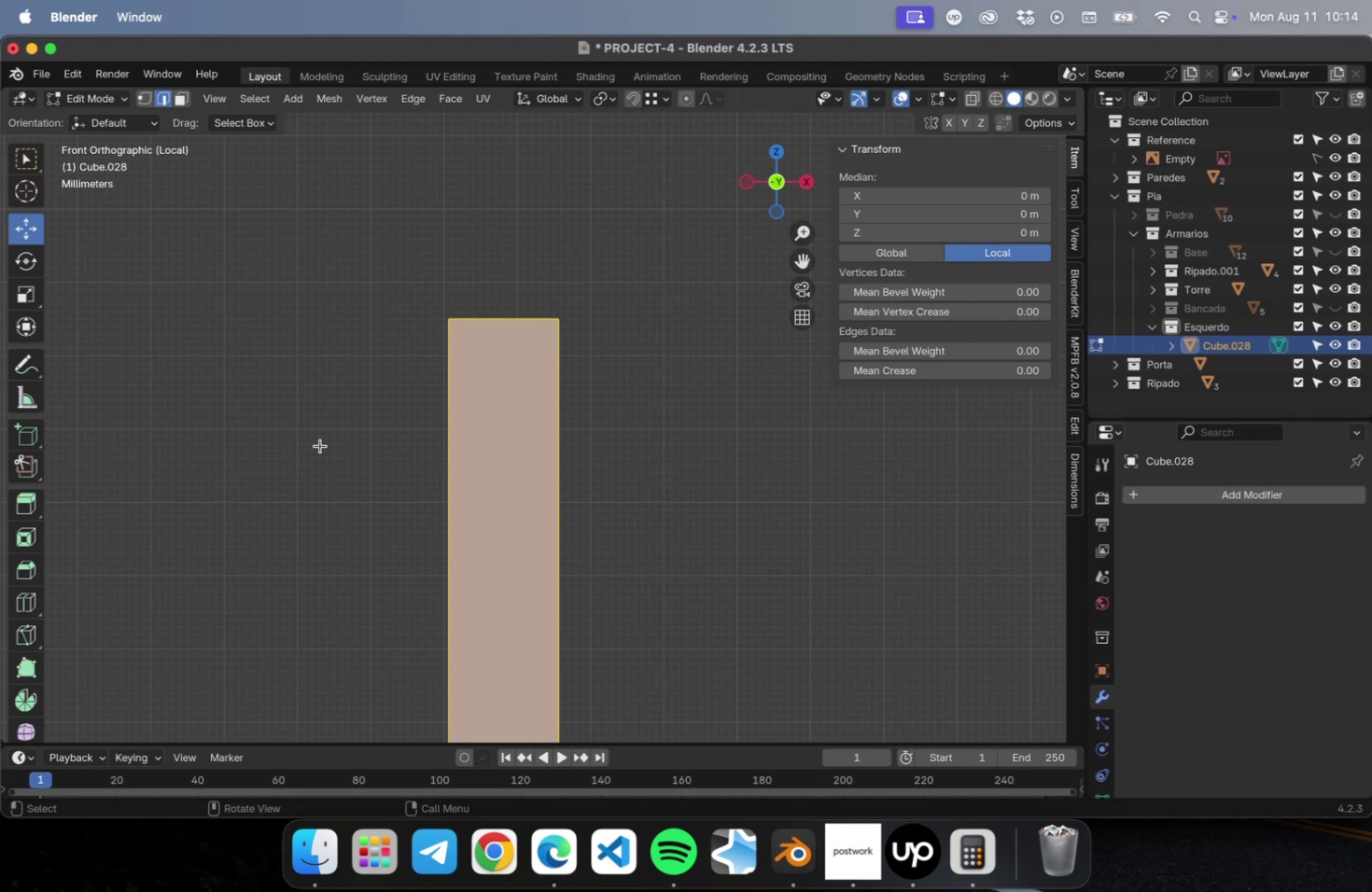 
left_click([320, 445])
 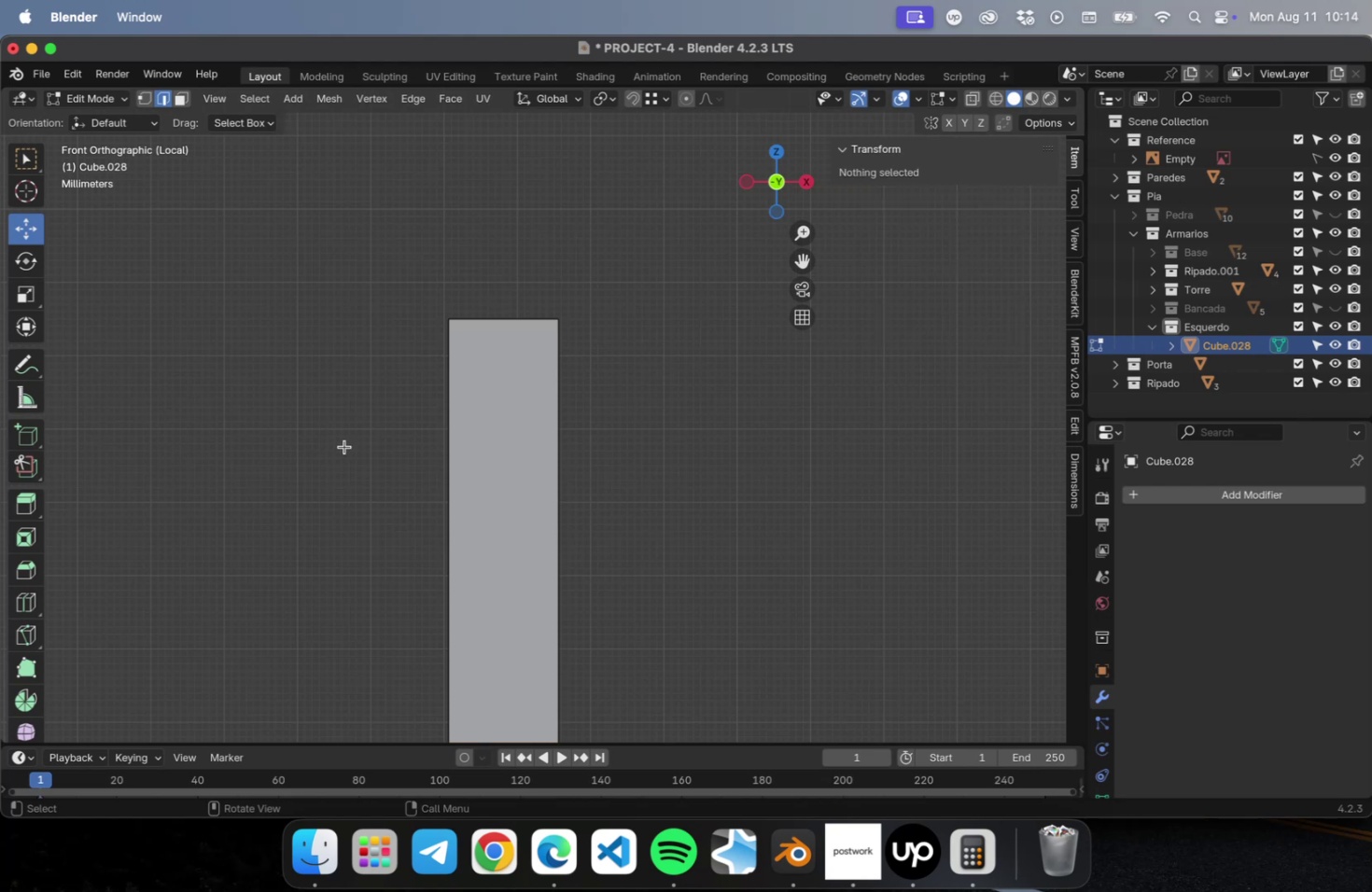 
hold_key(key=CommandLeft, duration=0.34)
 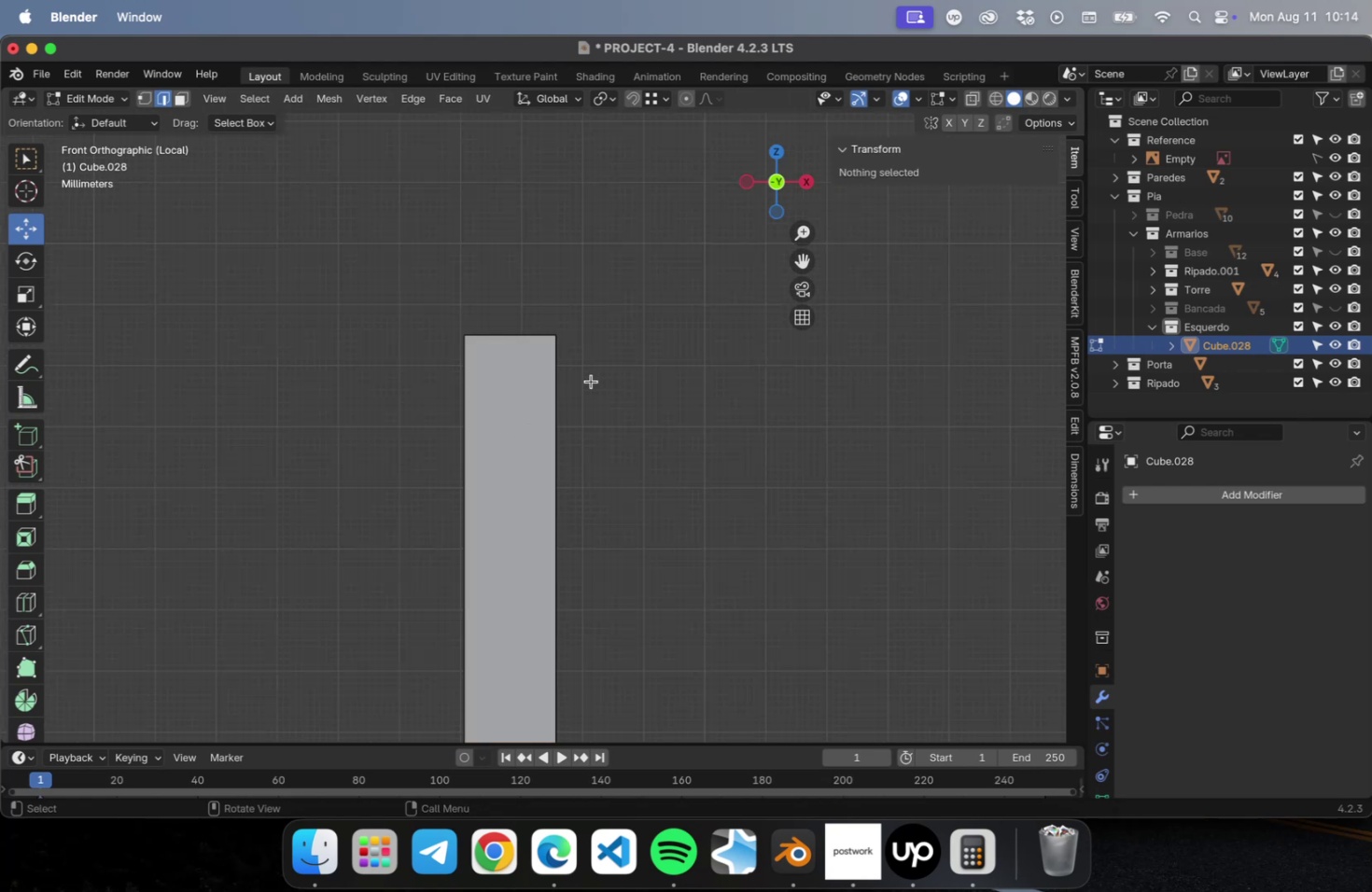 
scroll: coordinate [590, 384], scroll_direction: down, amount: 47.0
 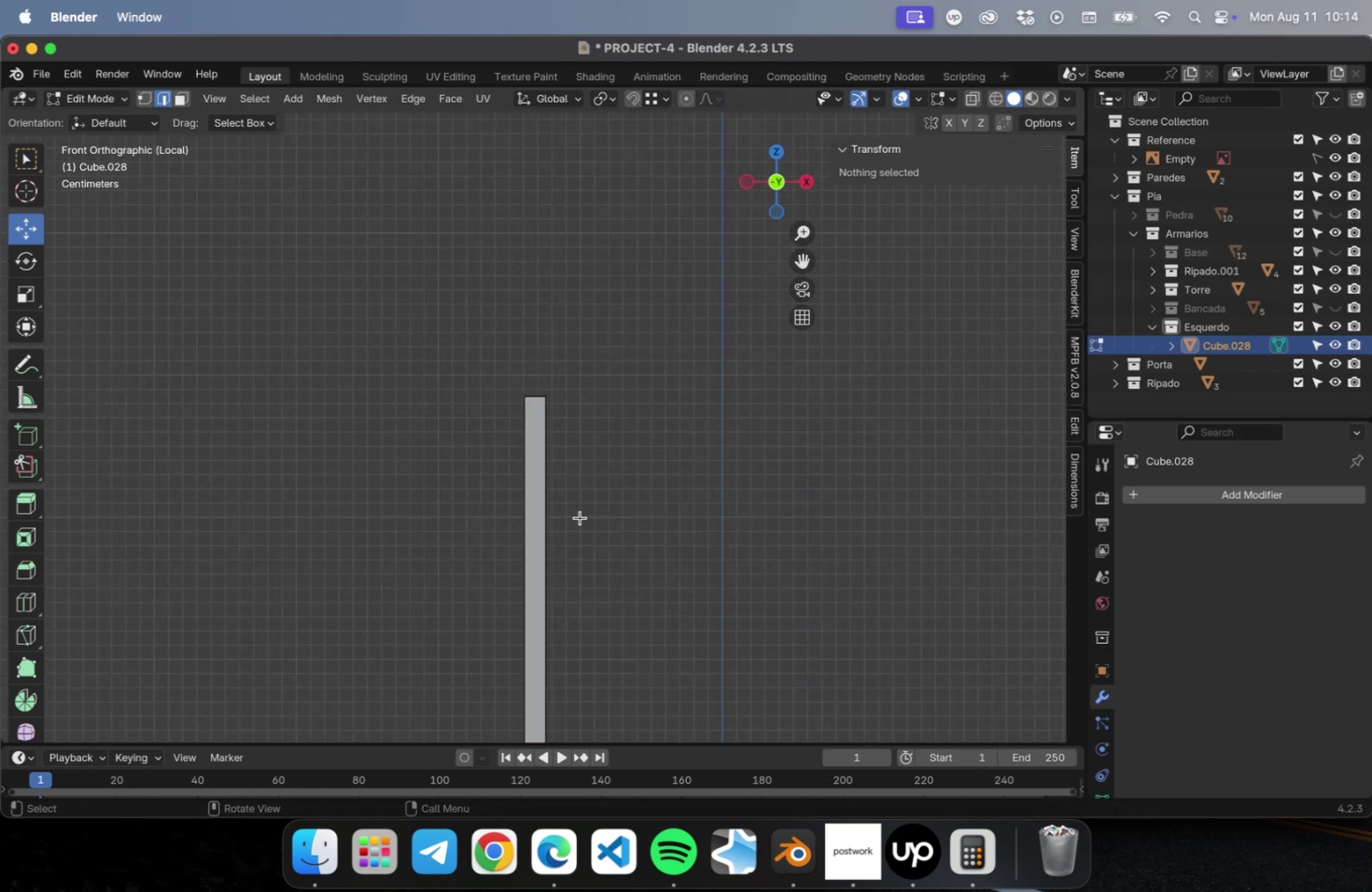 
key(Meta+R)
 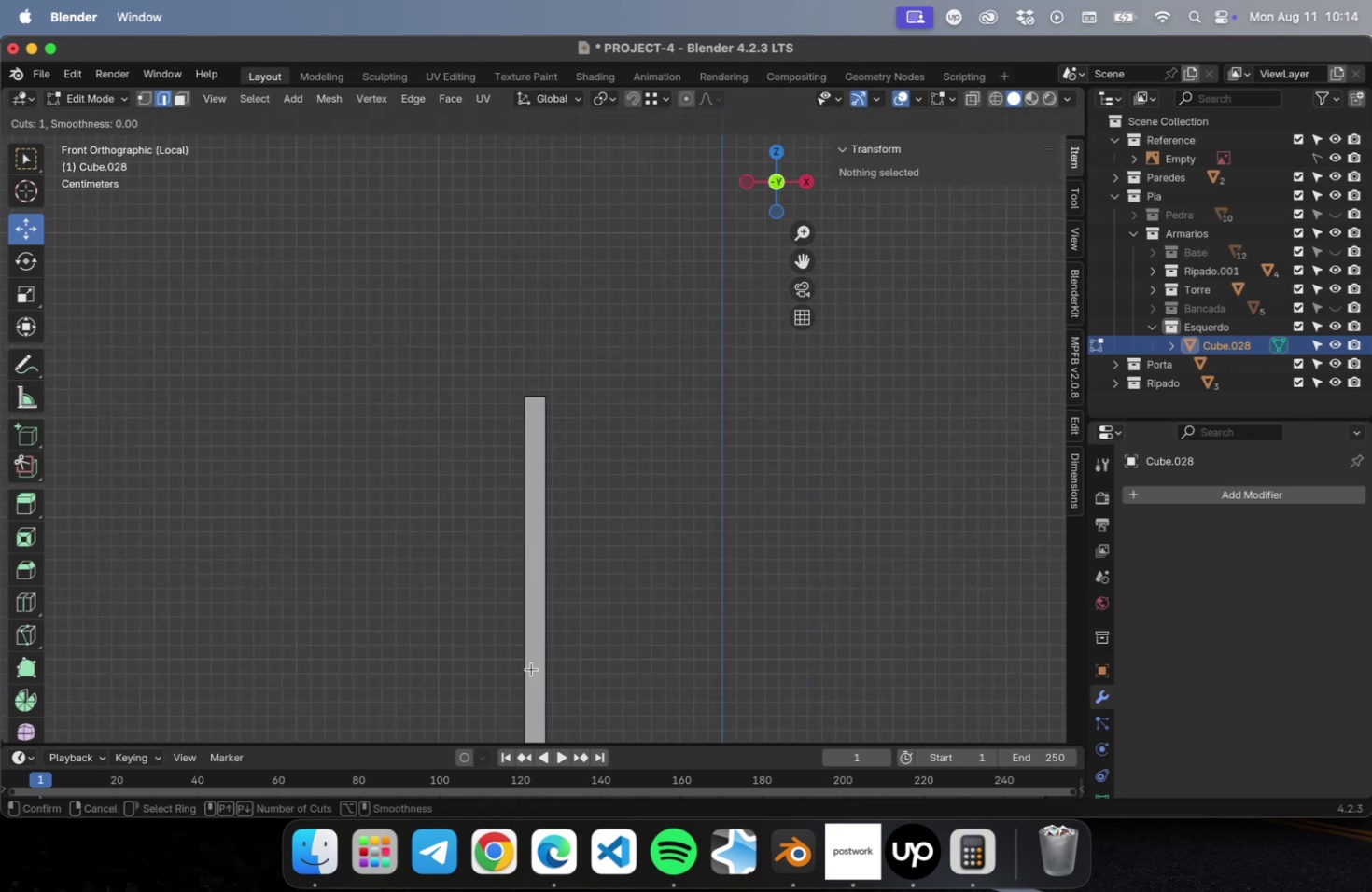 
left_click([527, 668])
 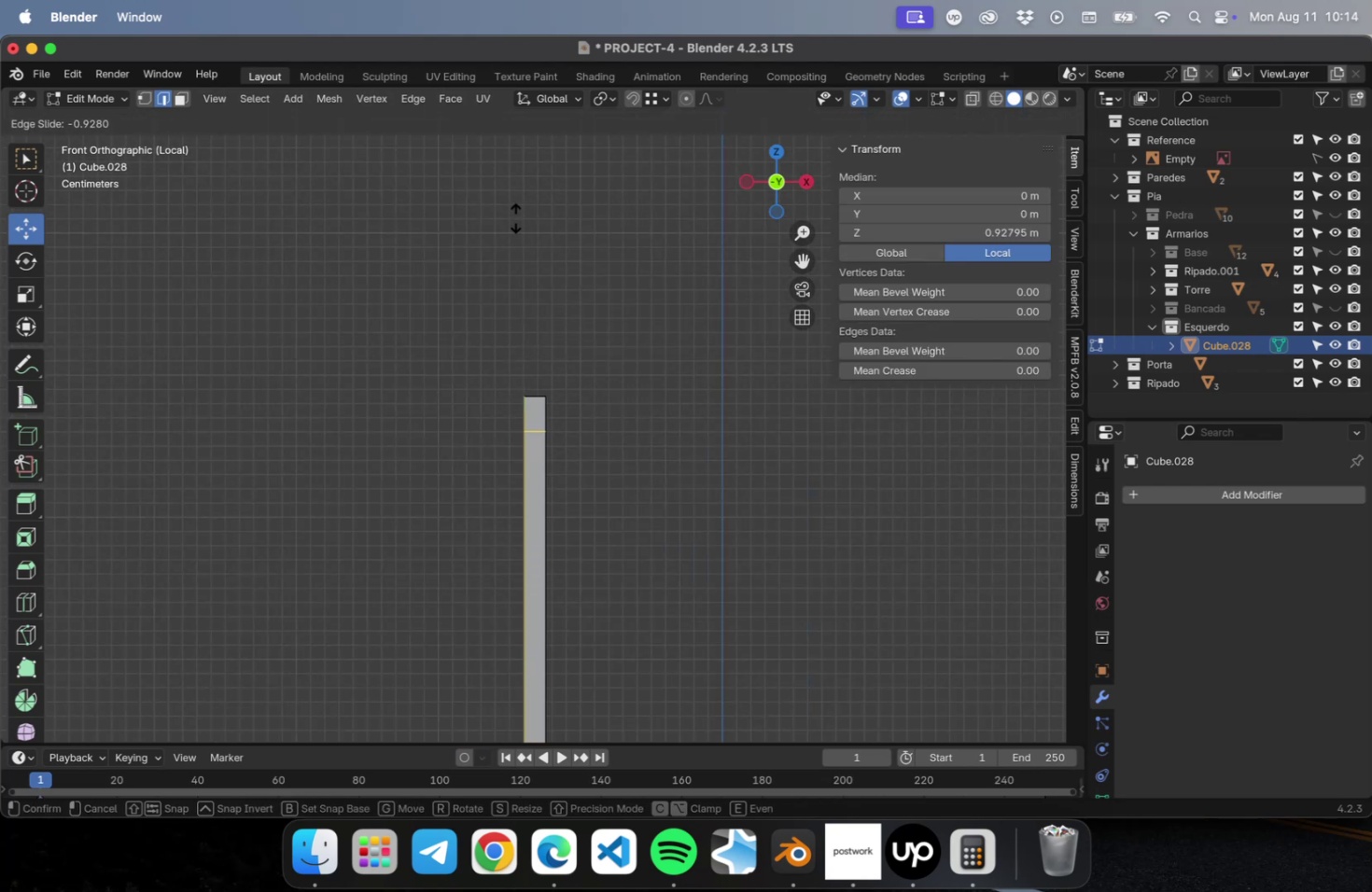 
left_click([511, 209])
 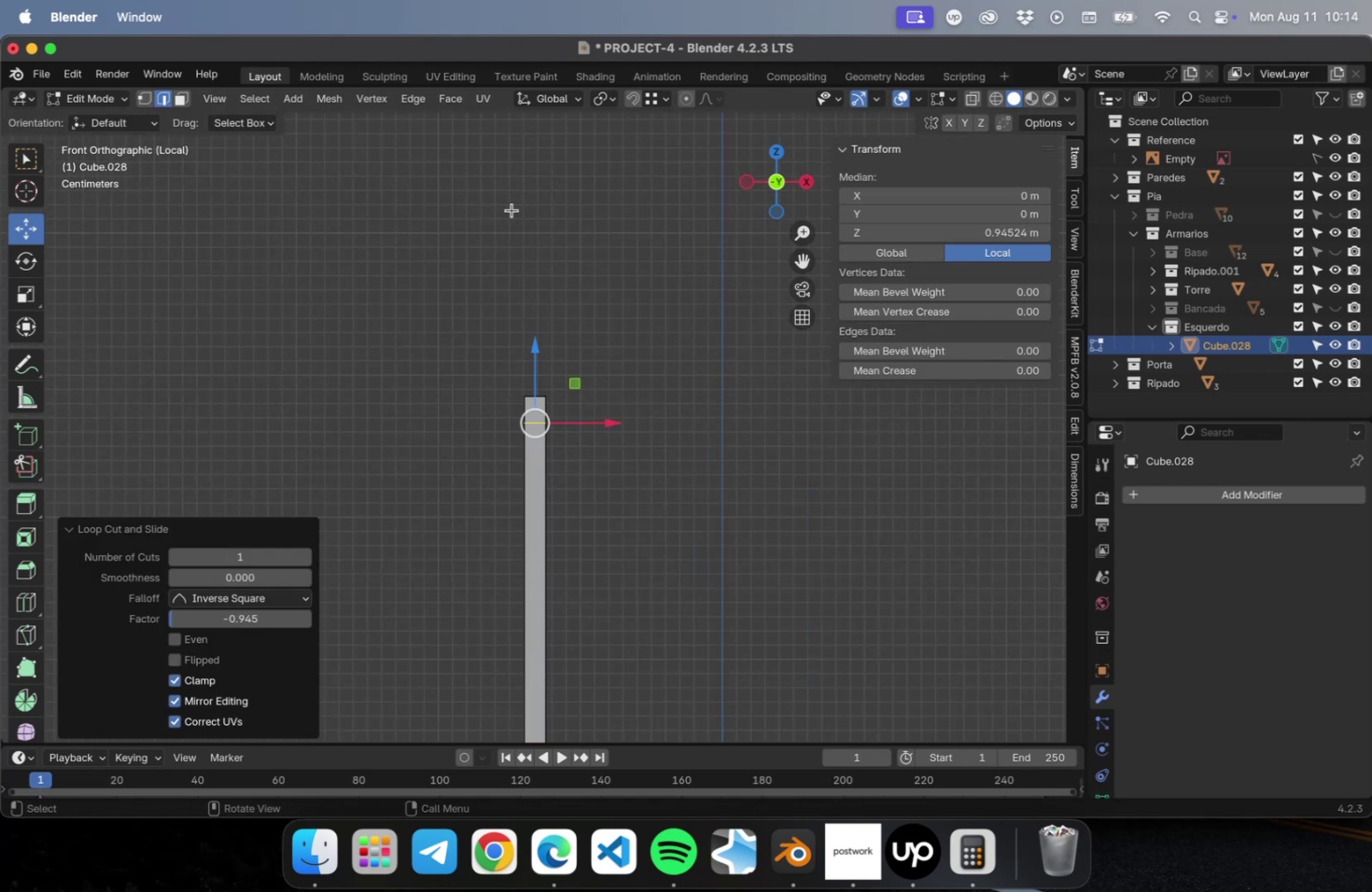 
key(NumpadDecimal)
 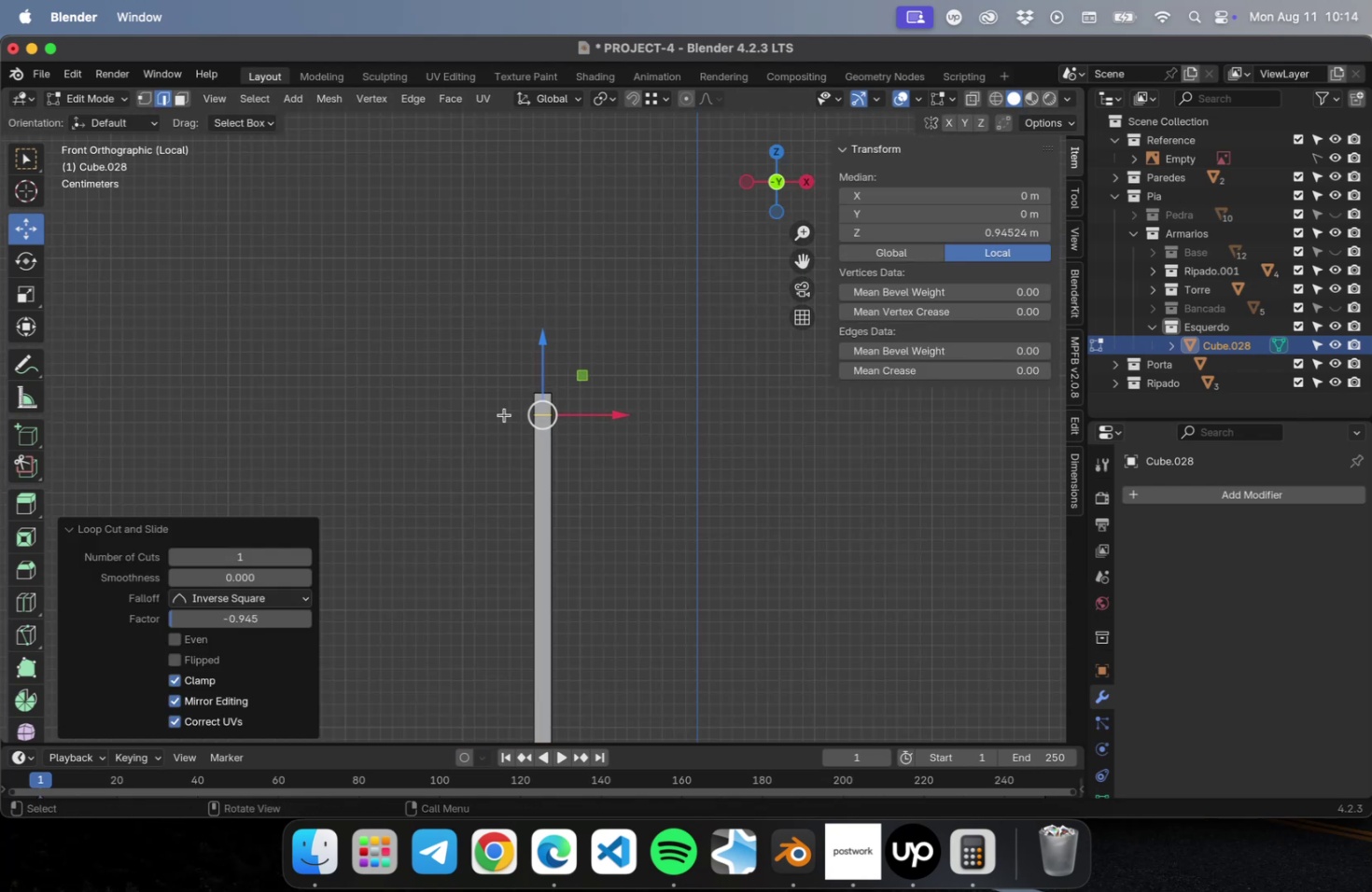 
scroll: coordinate [567, 423], scroll_direction: up, amount: 44.0
 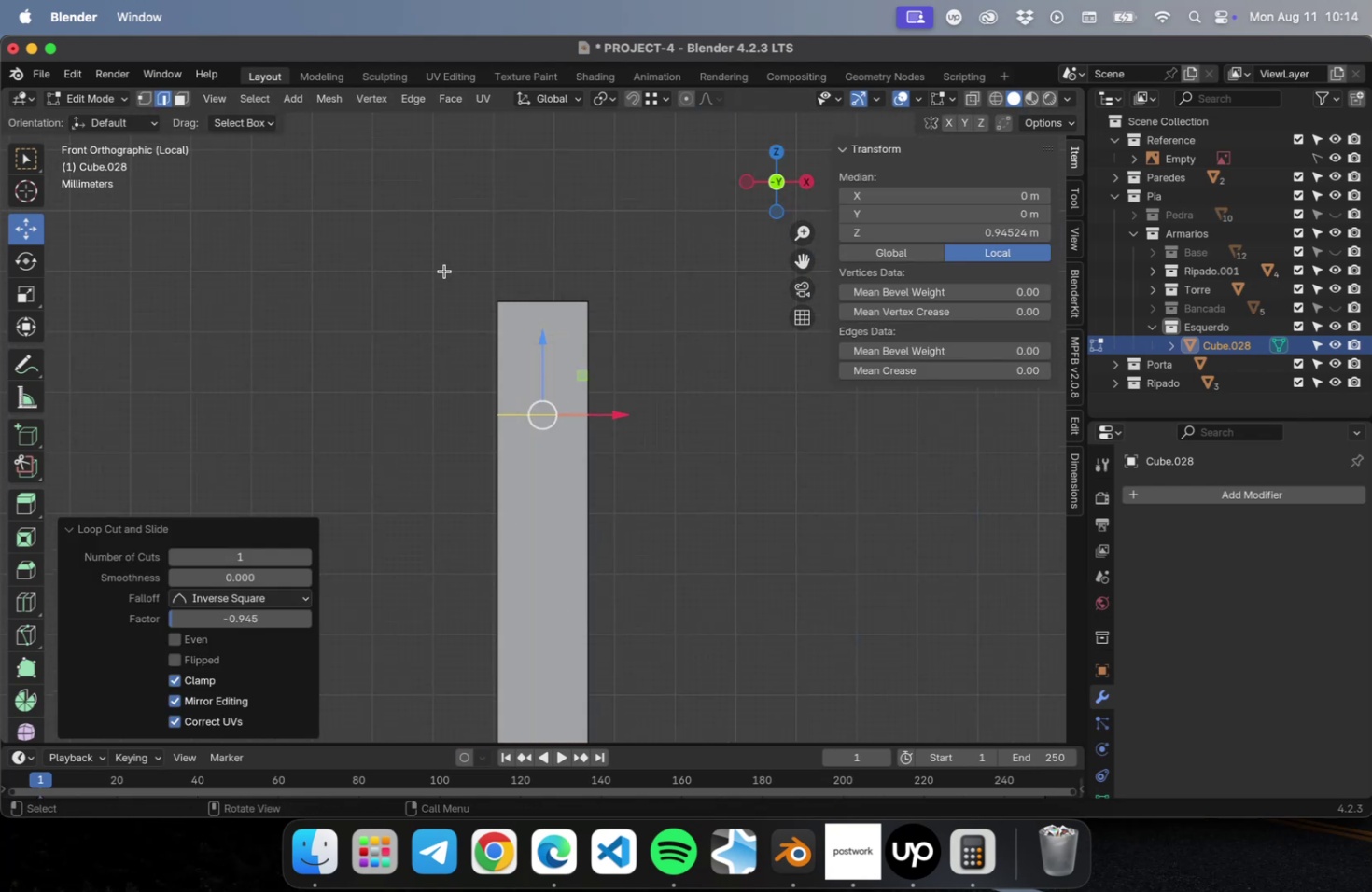 
key(1)
 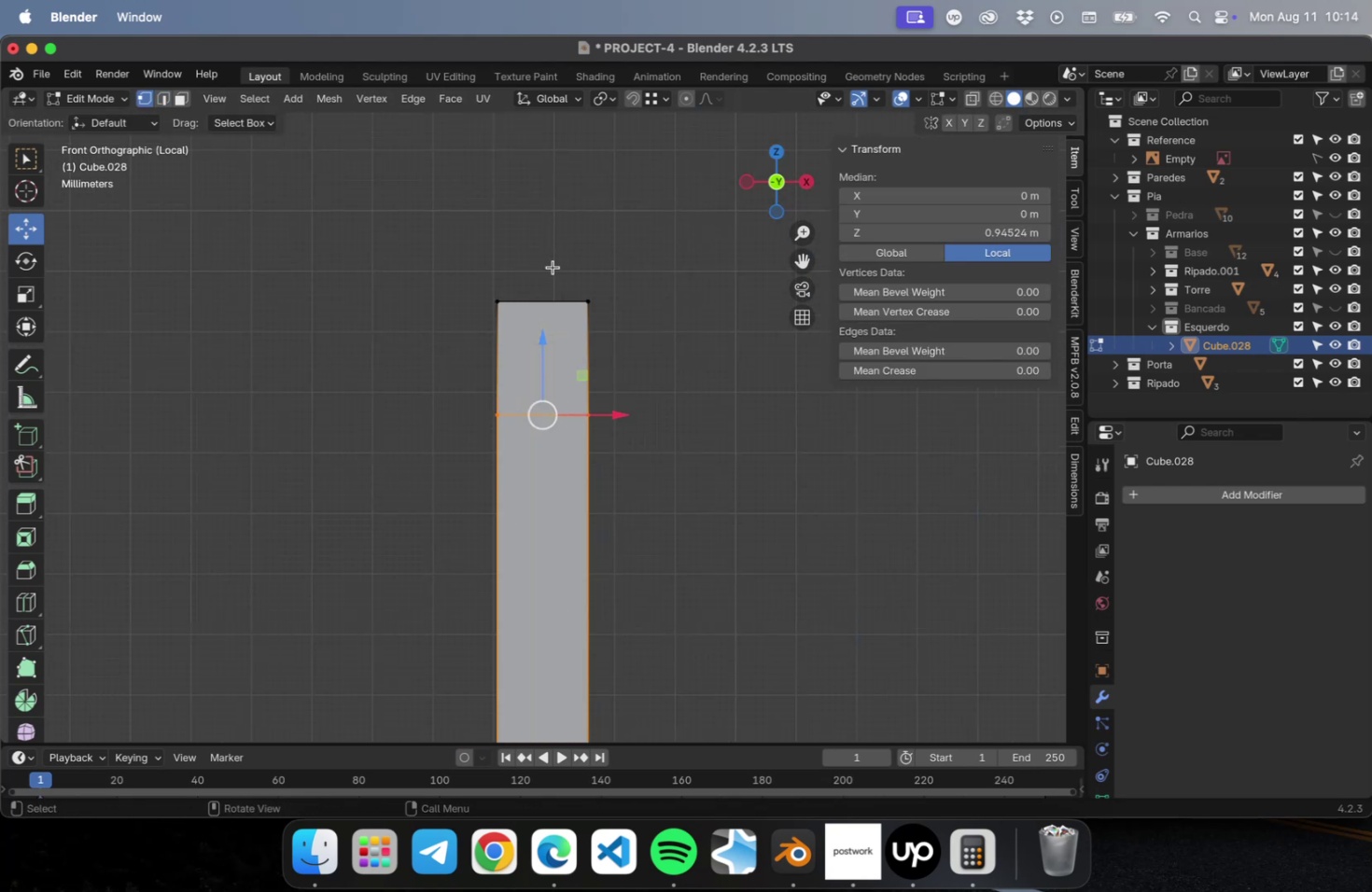 
key(Meta+CommandLeft)
 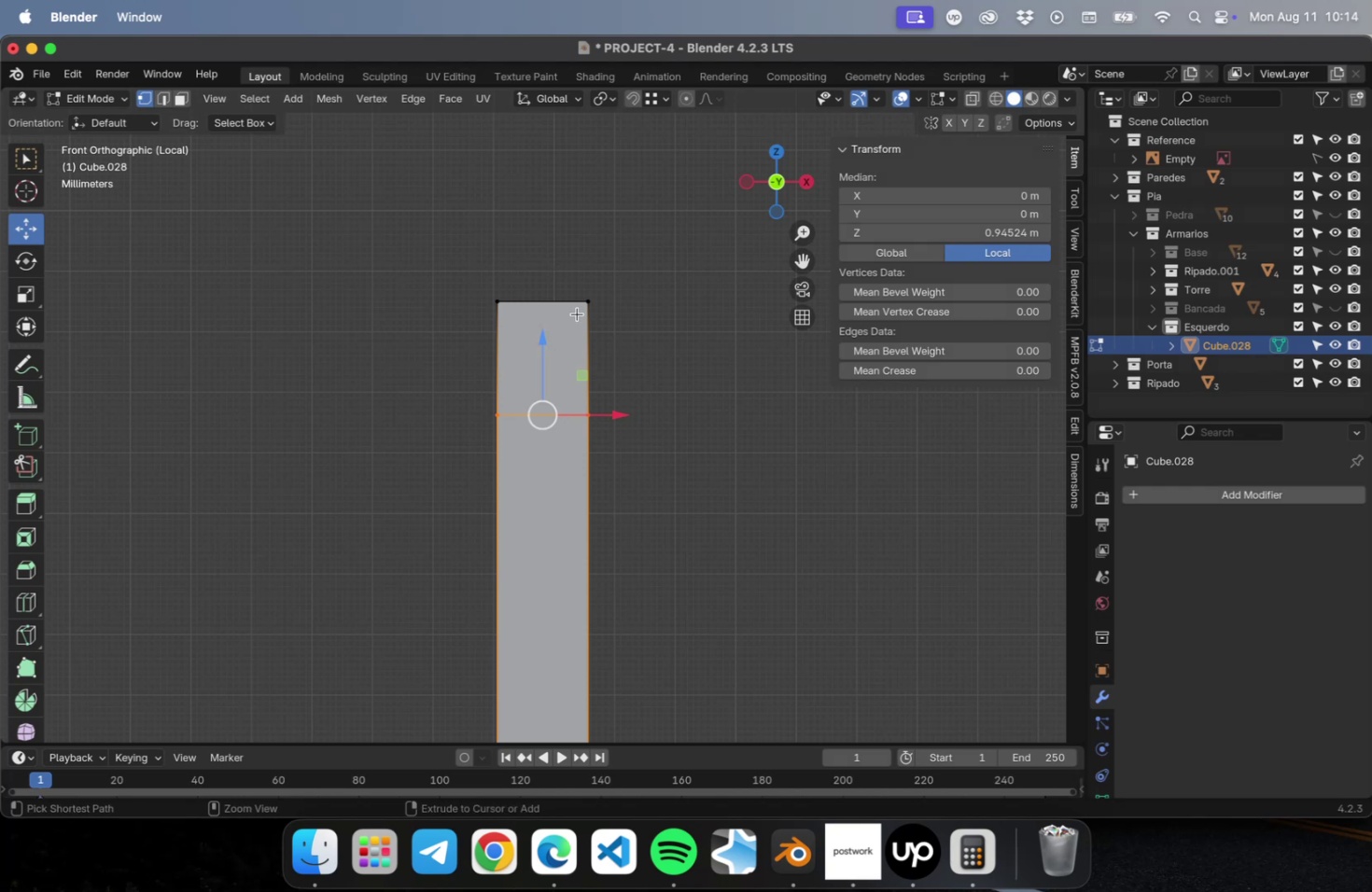 
key(Meta+R)
 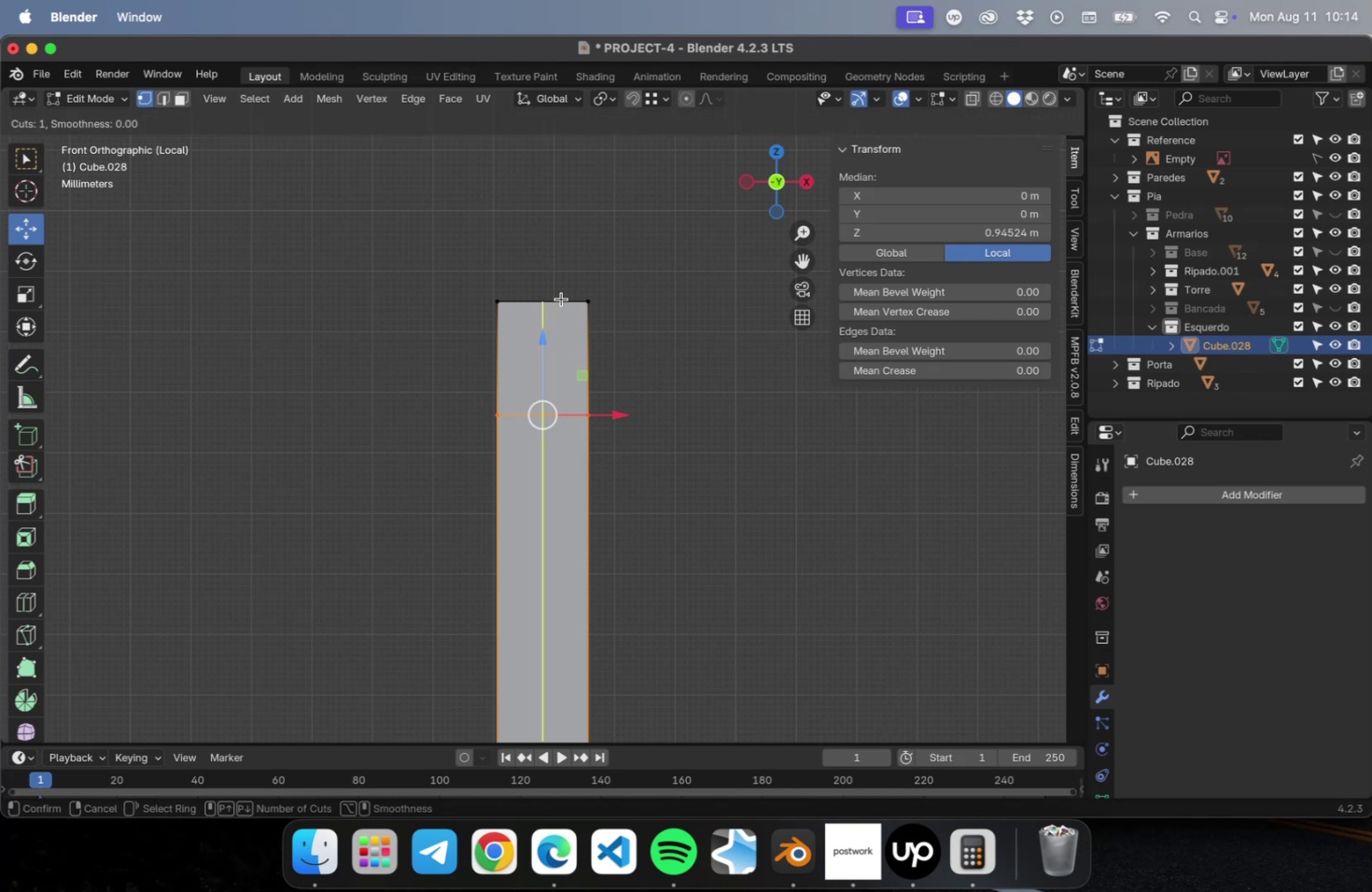 
left_click([561, 299])
 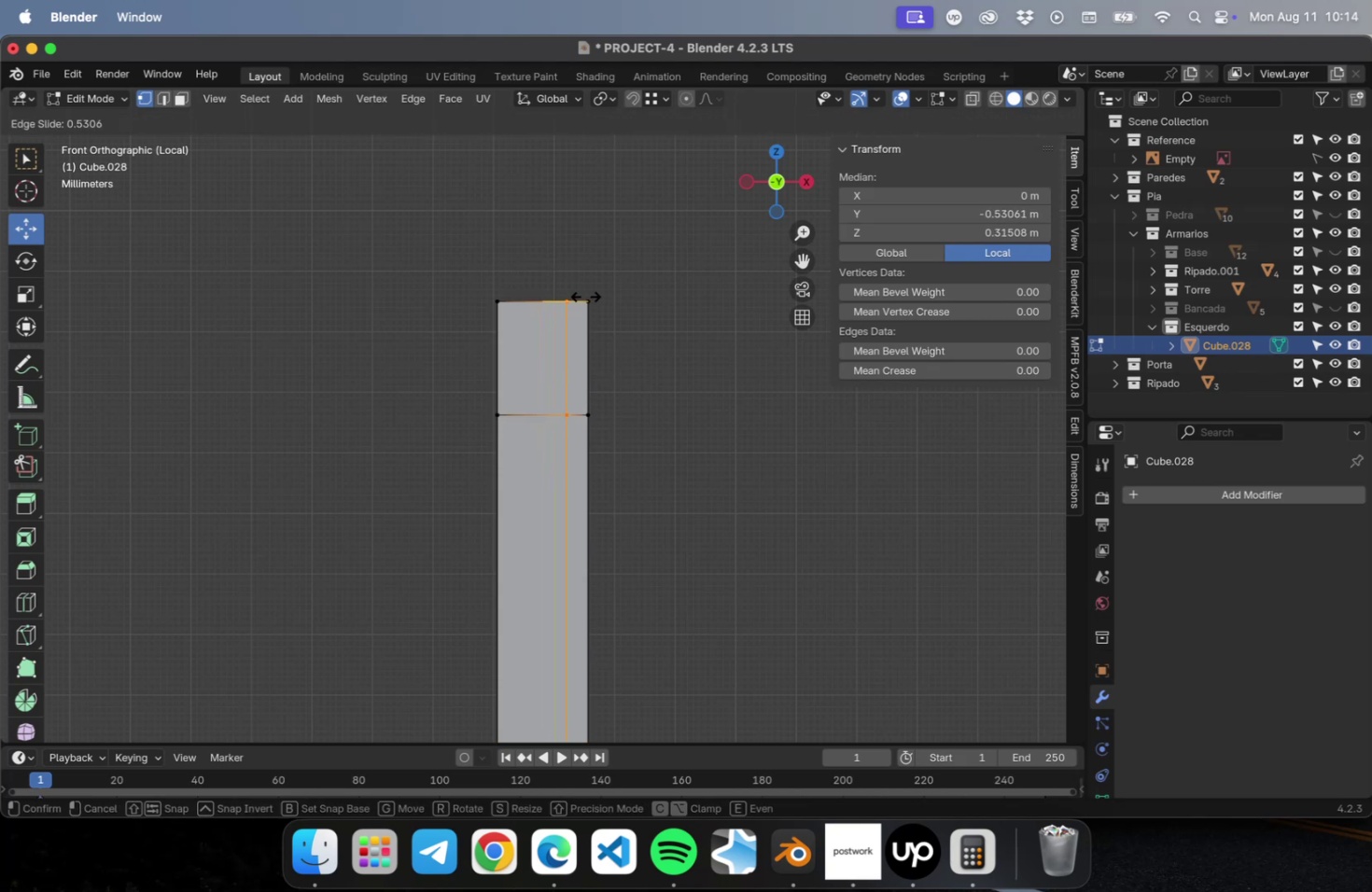 
left_click([585, 296])
 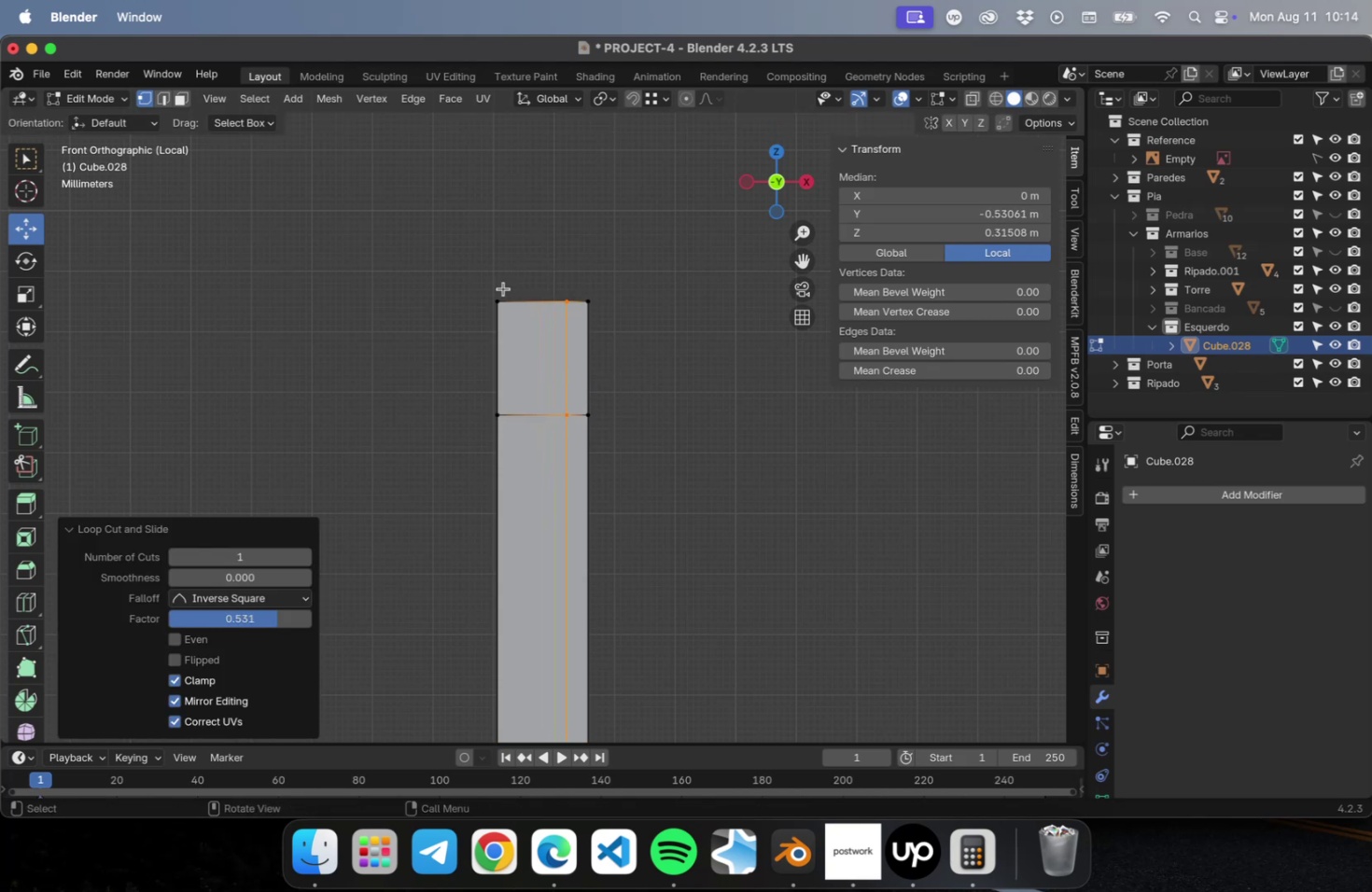 
key(1)
 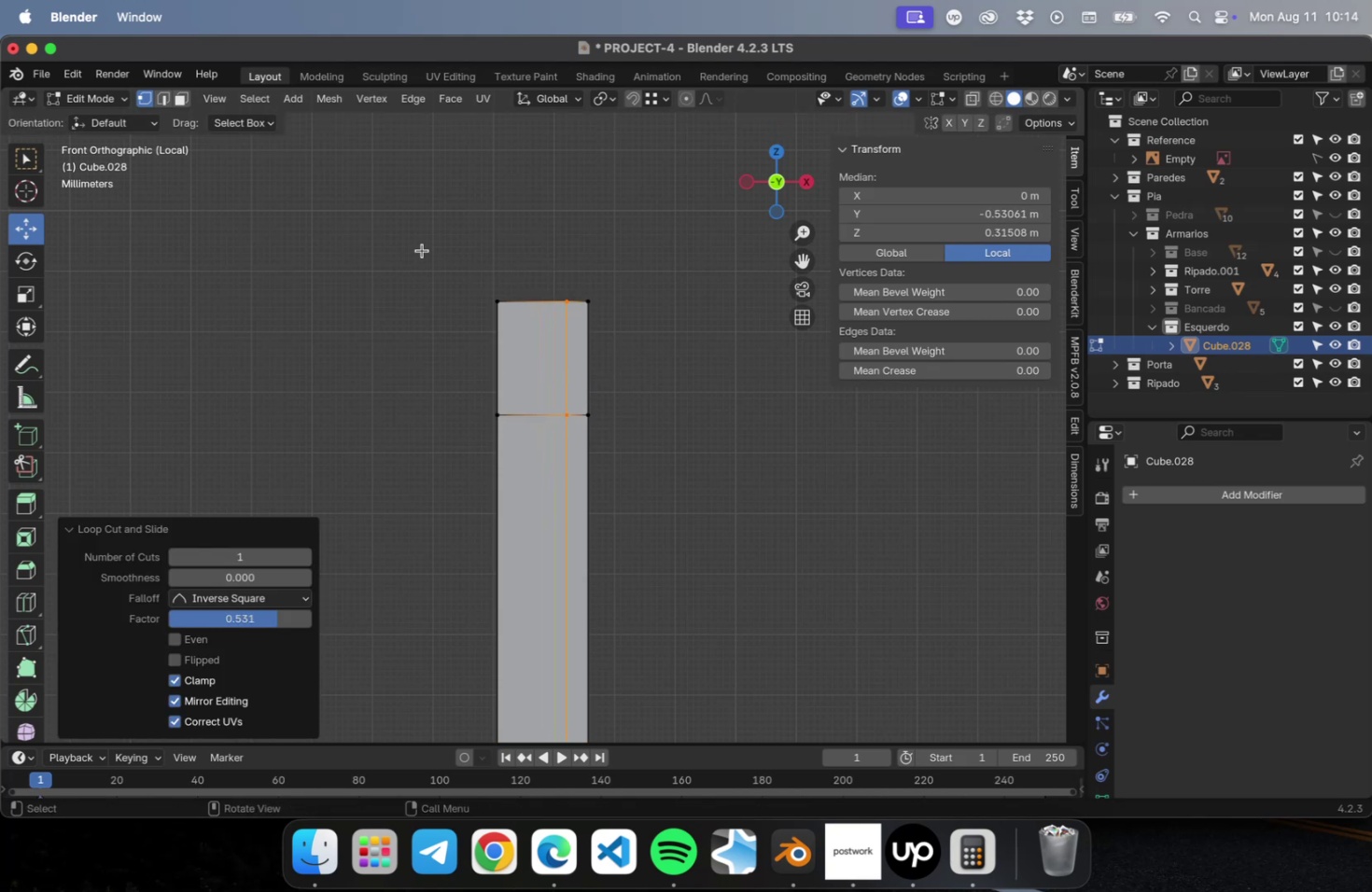 
left_click_drag(start_coordinate=[425, 250], to_coordinate=[541, 372])
 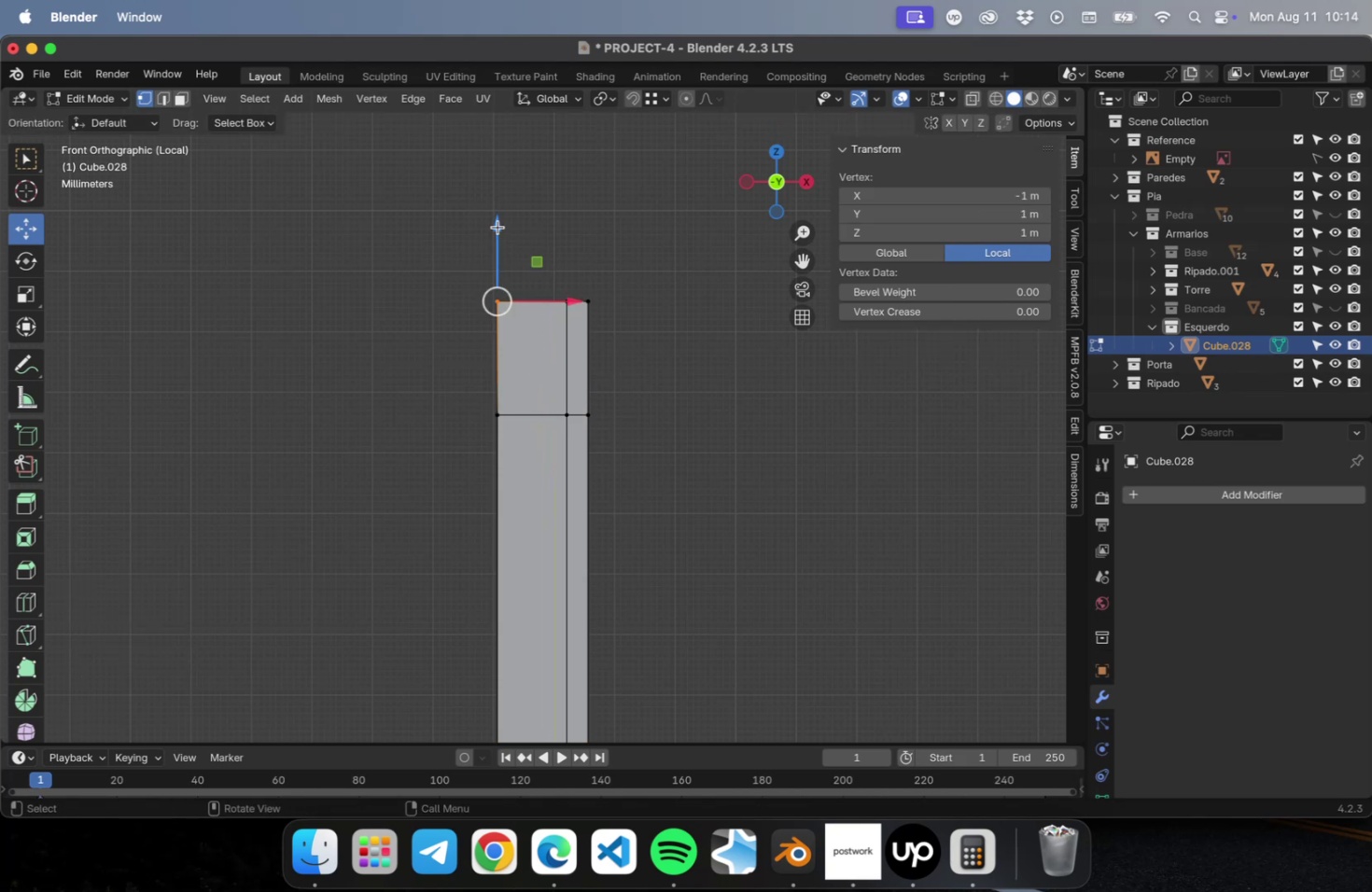 
left_click_drag(start_coordinate=[497, 227], to_coordinate=[499, 309])
 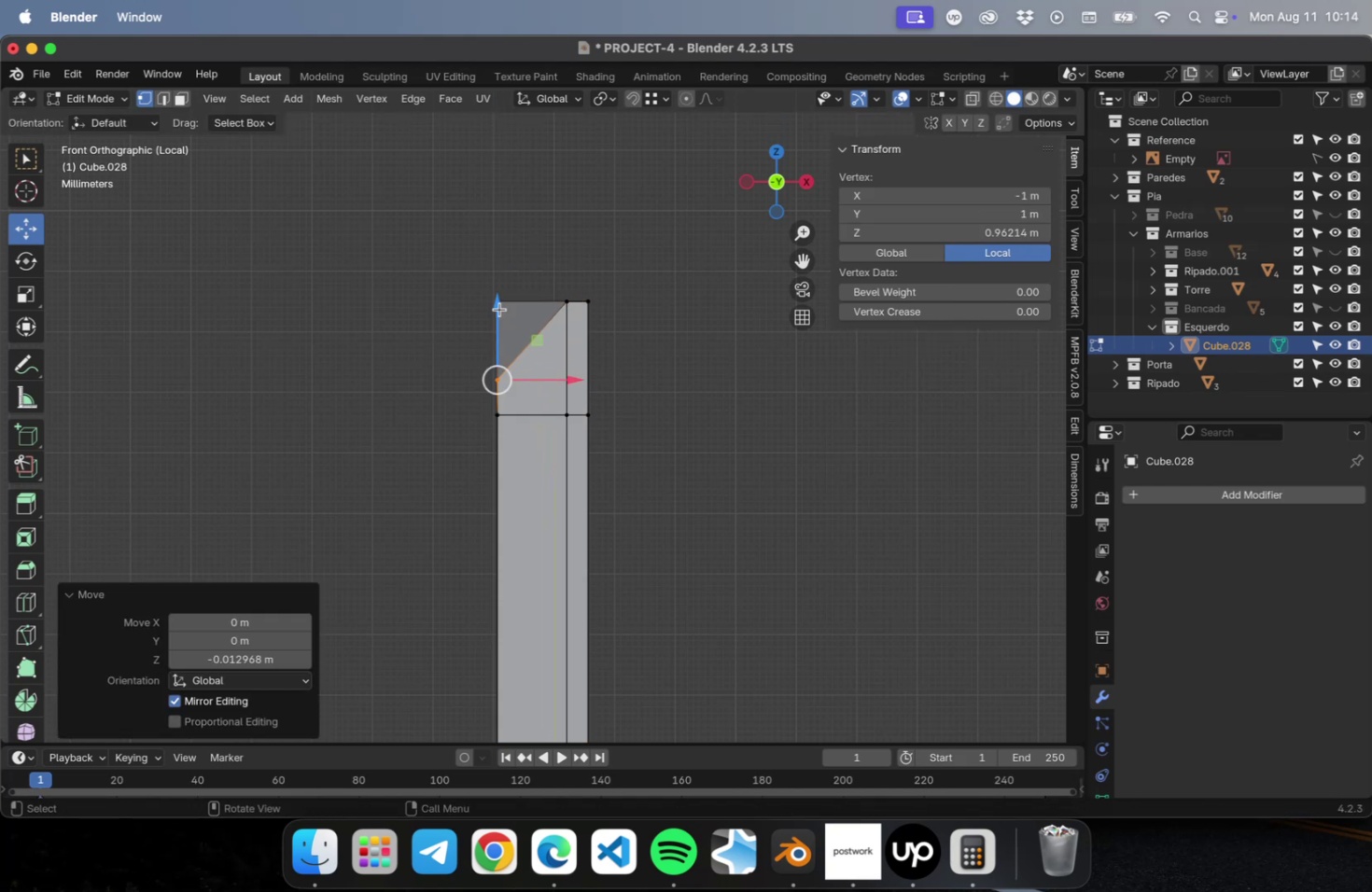 
key(Meta+CommandLeft)
 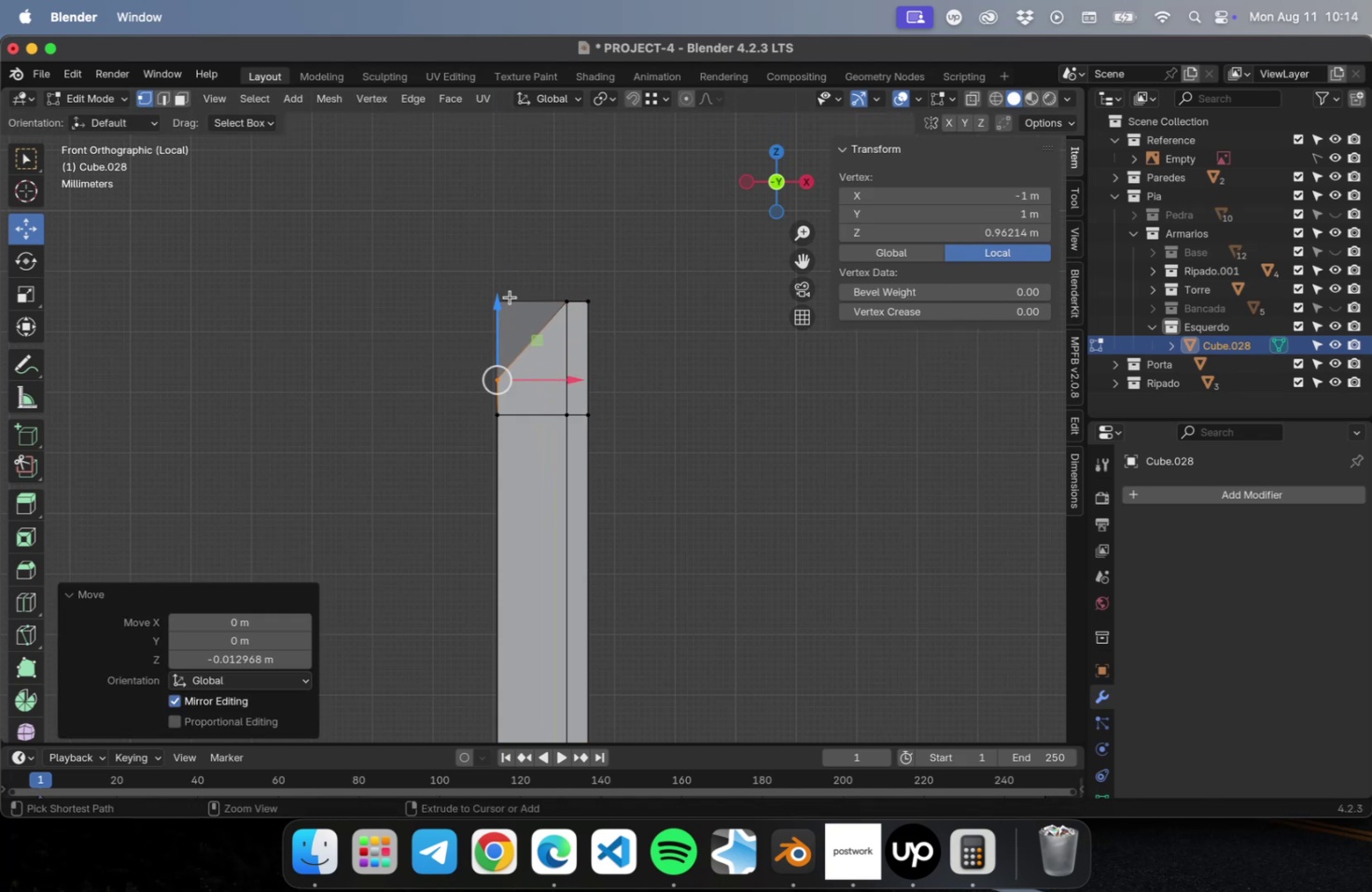 
key(Meta+Z)
 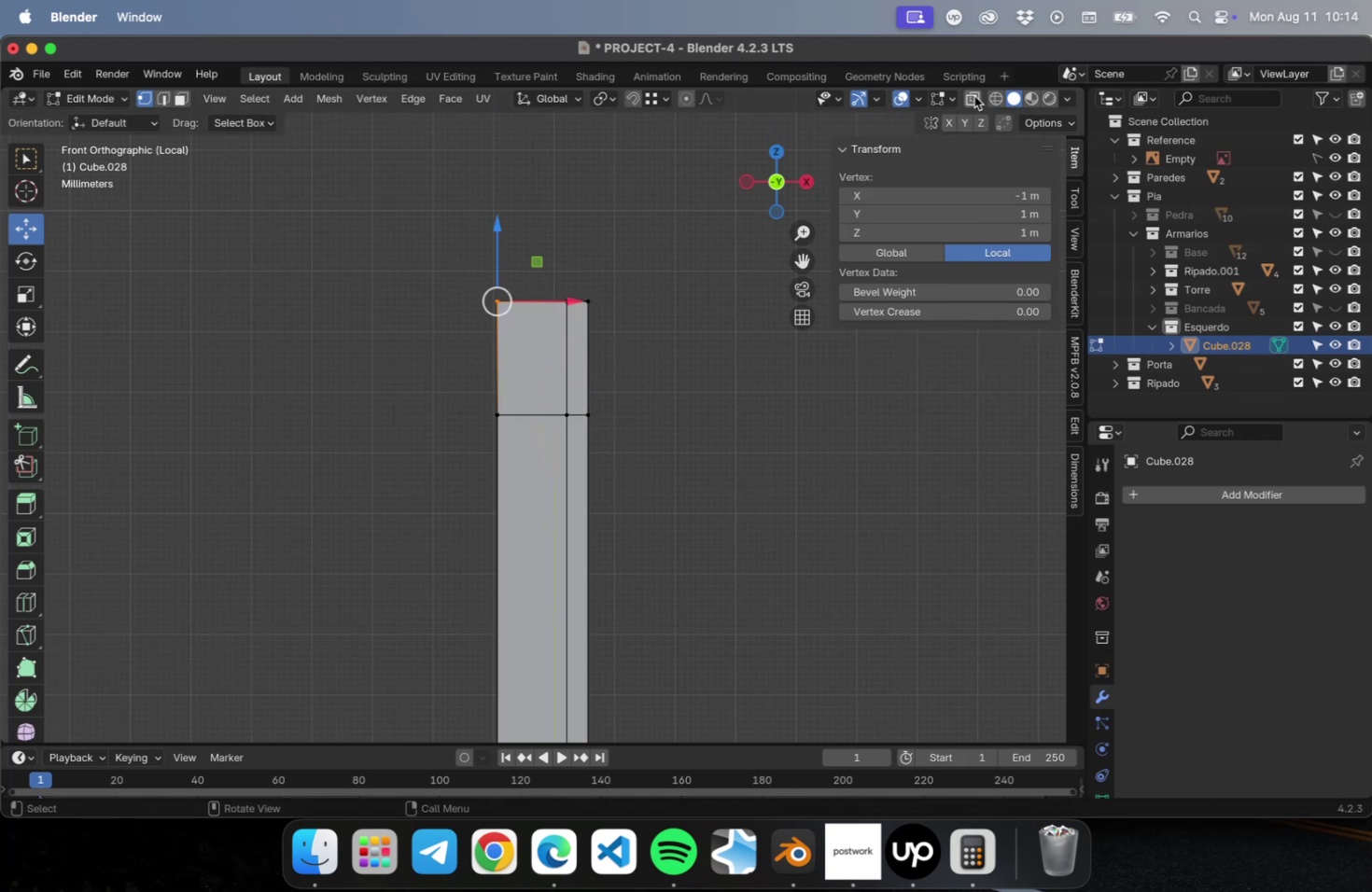 
left_click([968, 97])
 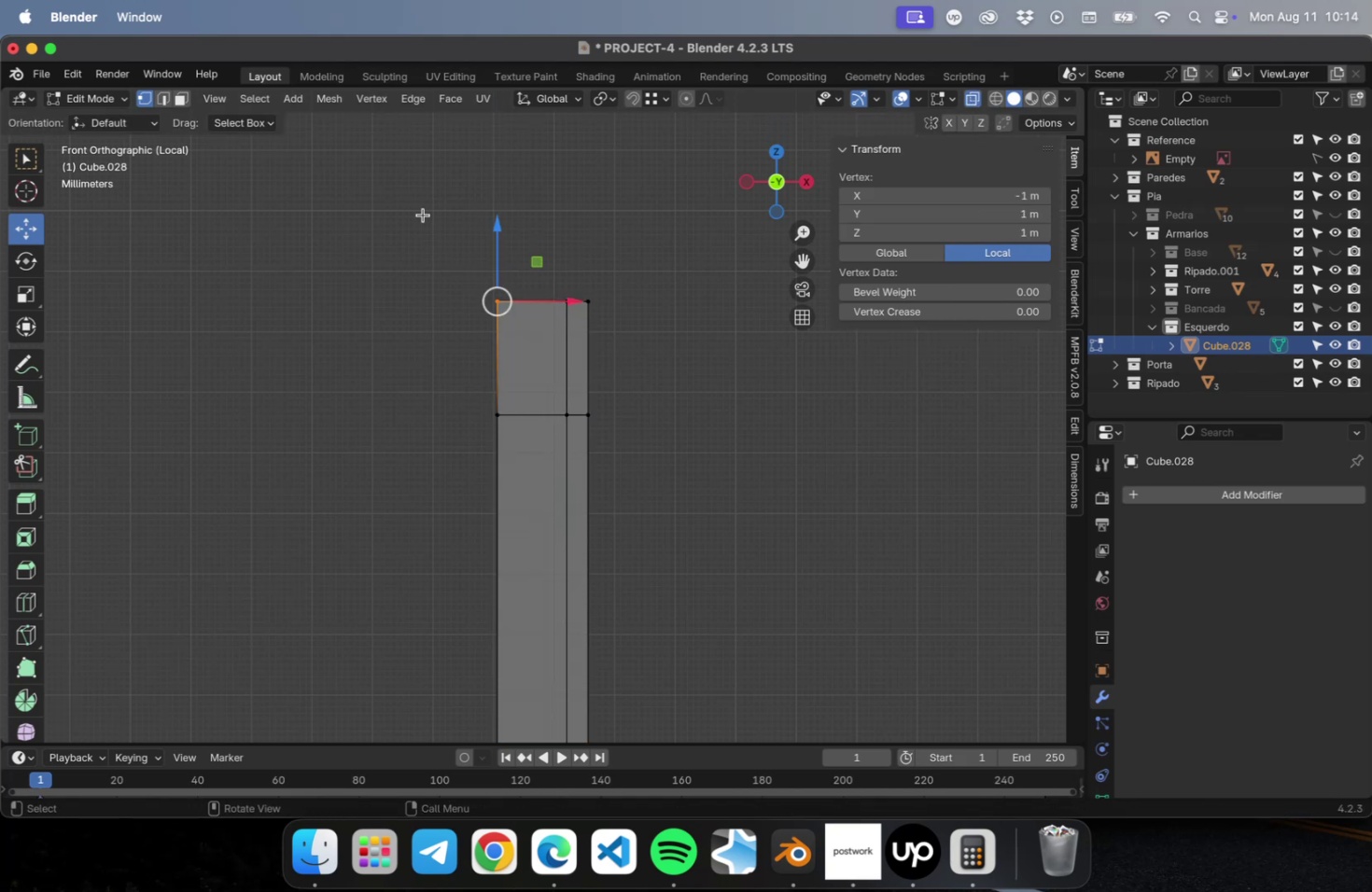 
left_click_drag(start_coordinate=[417, 218], to_coordinate=[535, 333])
 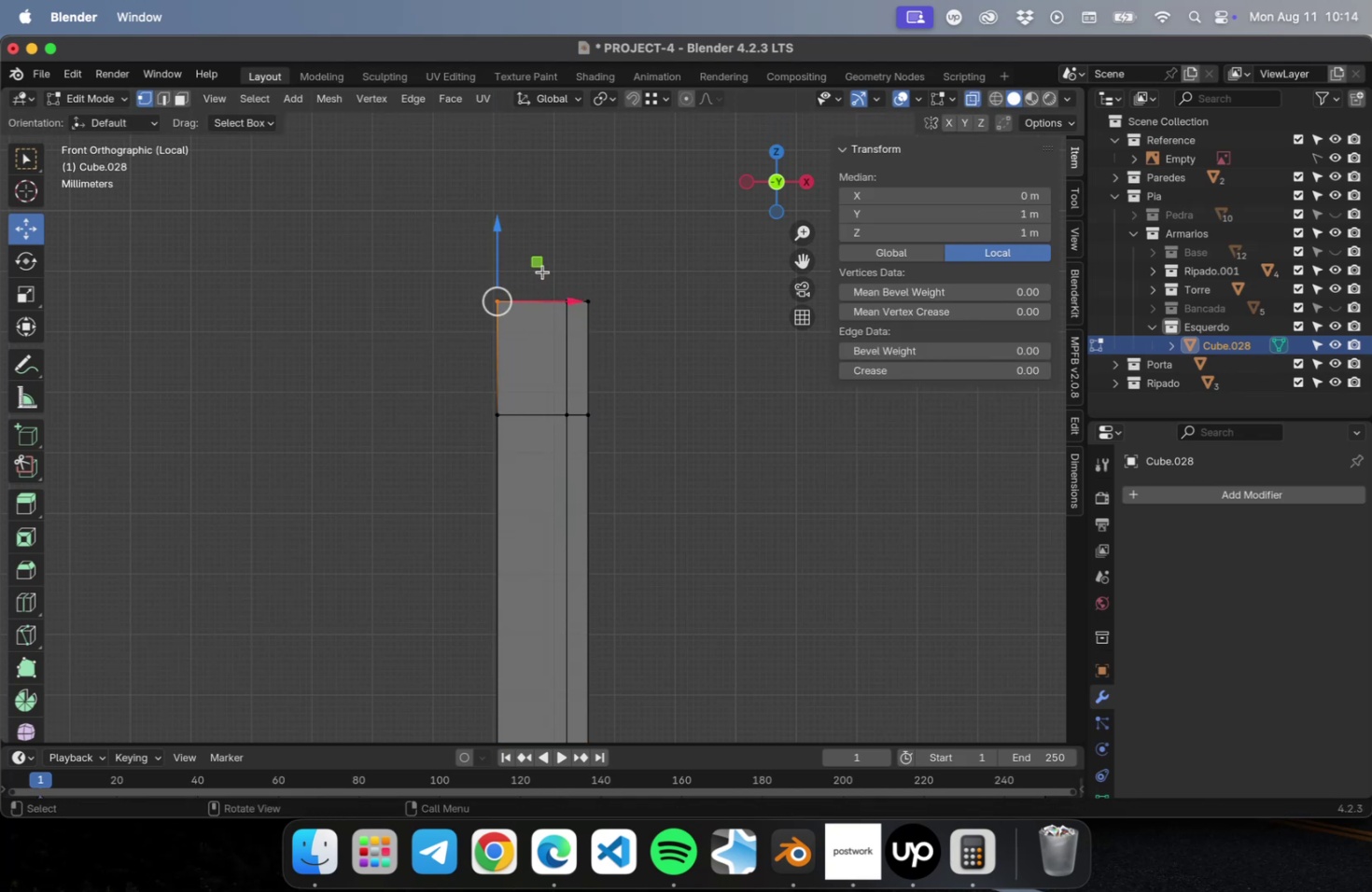 
left_click_drag(start_coordinate=[540, 266], to_coordinate=[583, 327])
 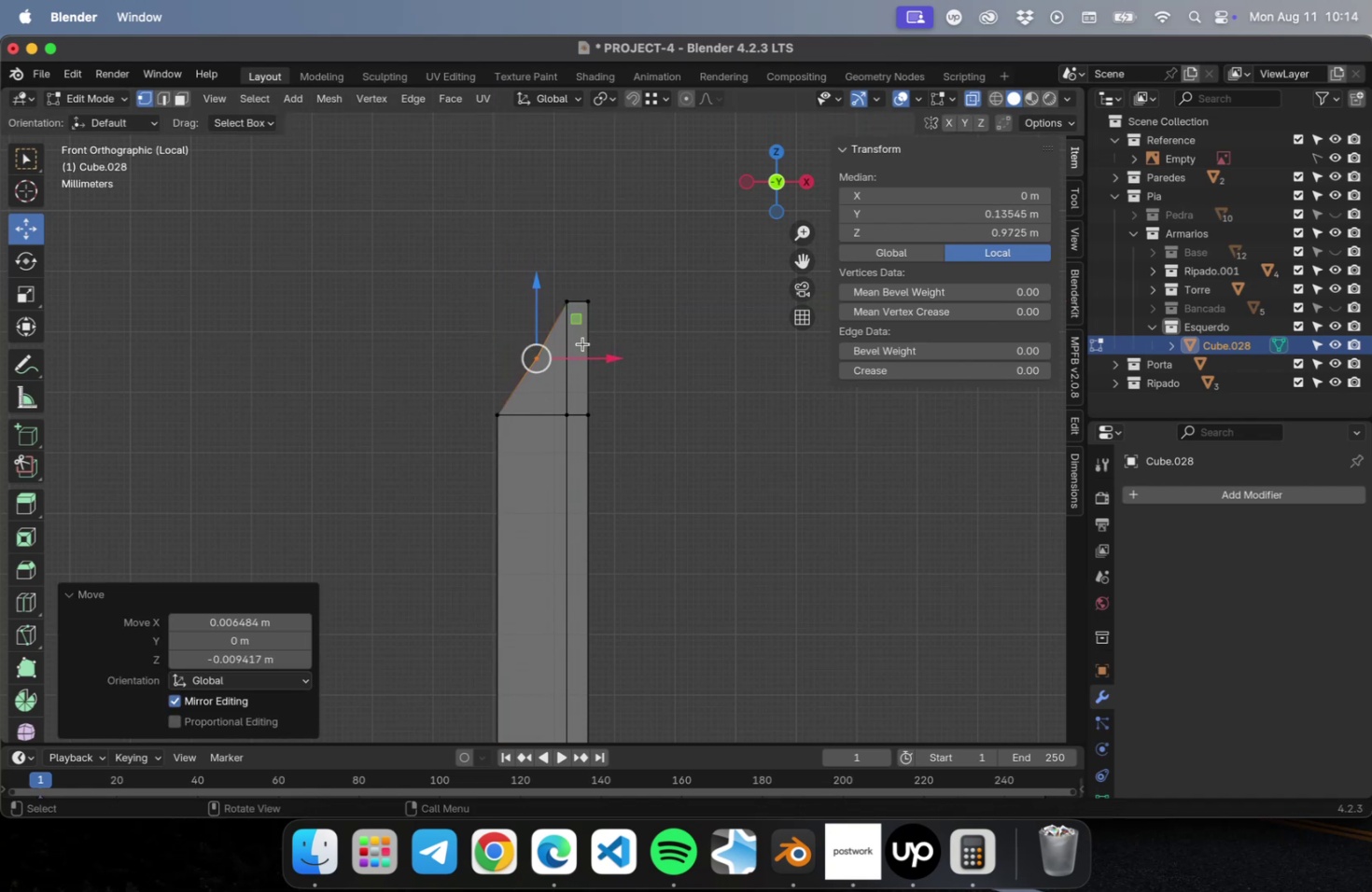 
scroll: coordinate [581, 329], scroll_direction: up, amount: 37.0
 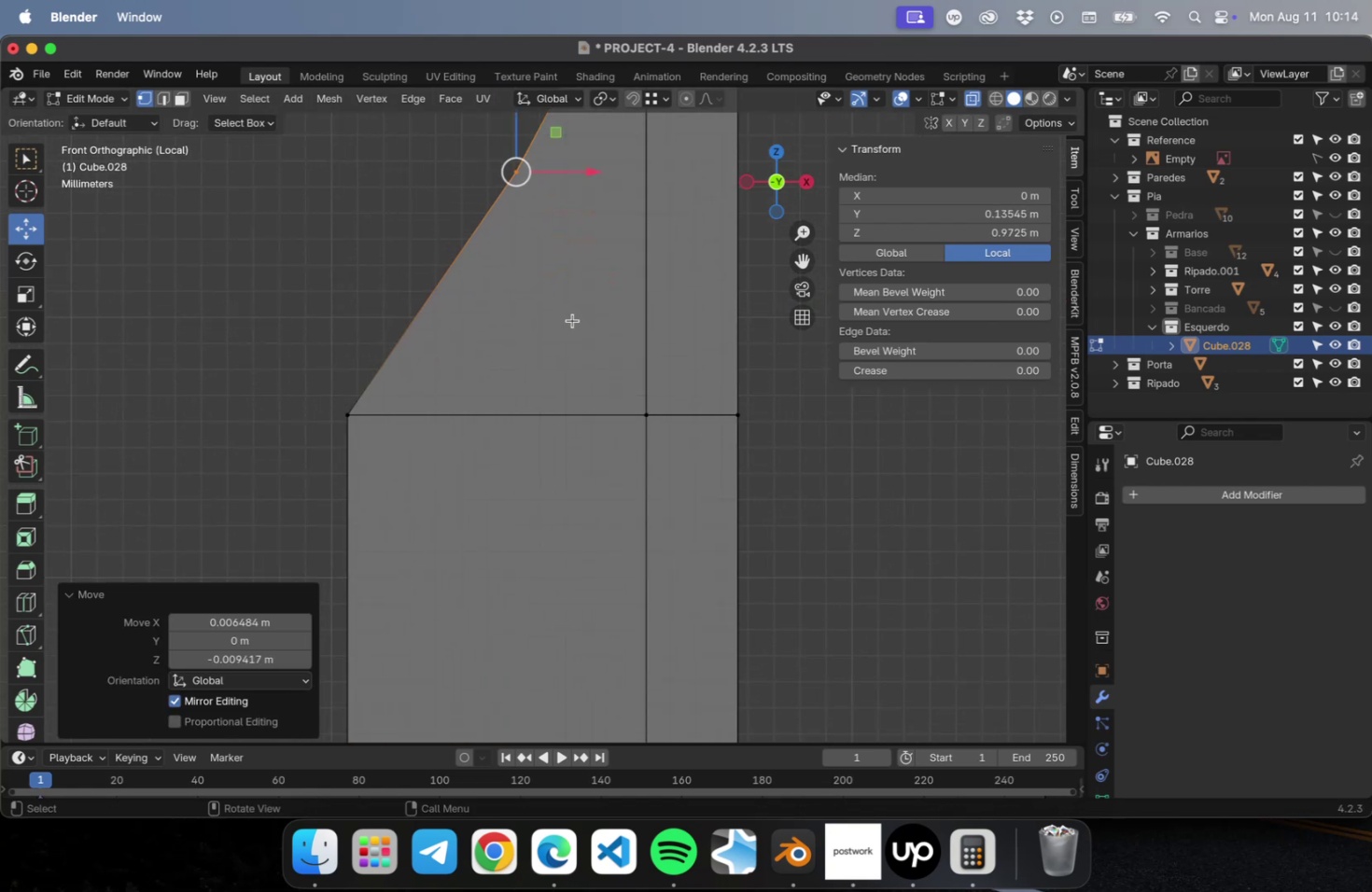 
hold_key(key=ShiftLeft, duration=0.6)
 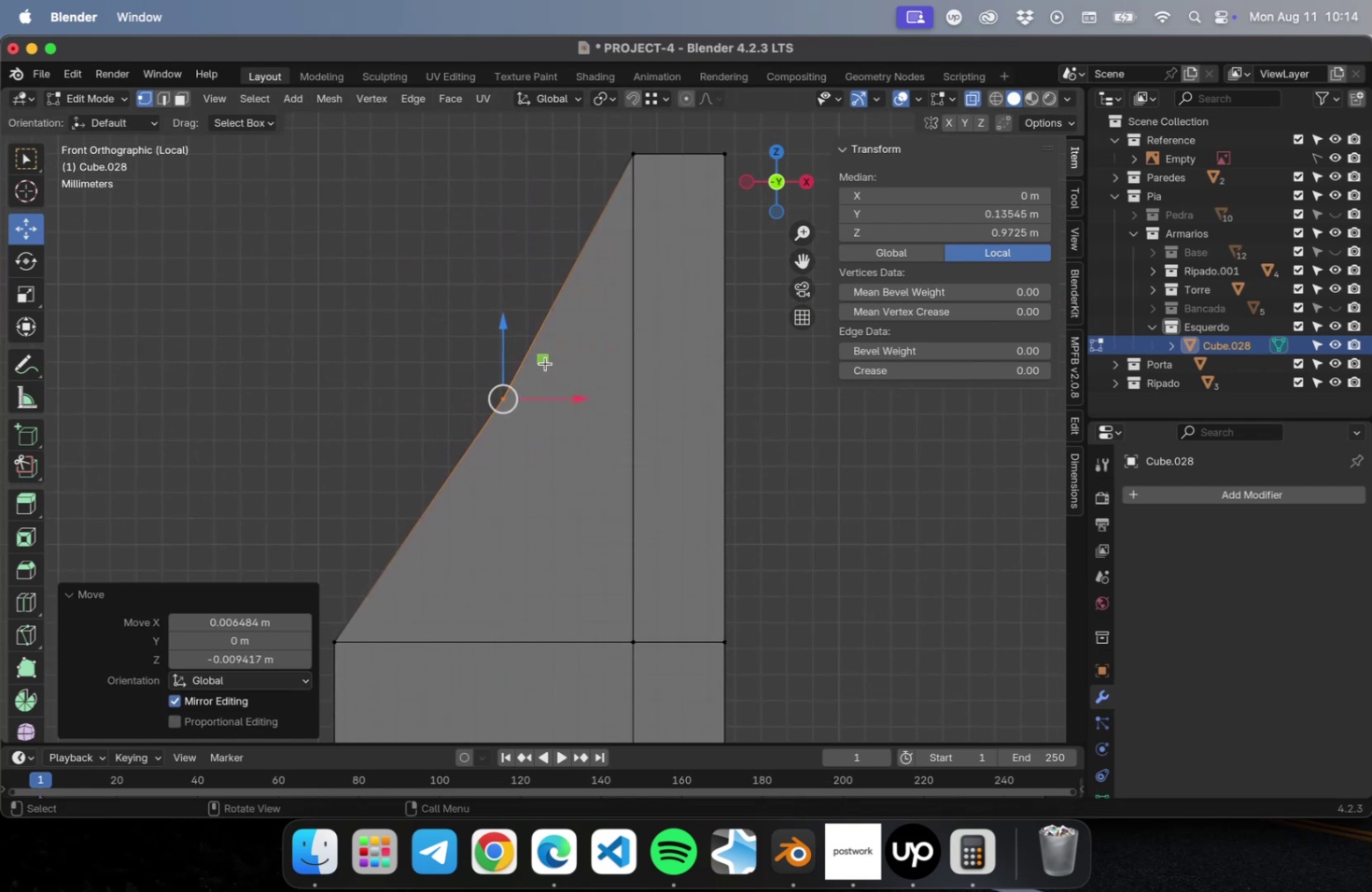 
left_click_drag(start_coordinate=[545, 362], to_coordinate=[525, 358])
 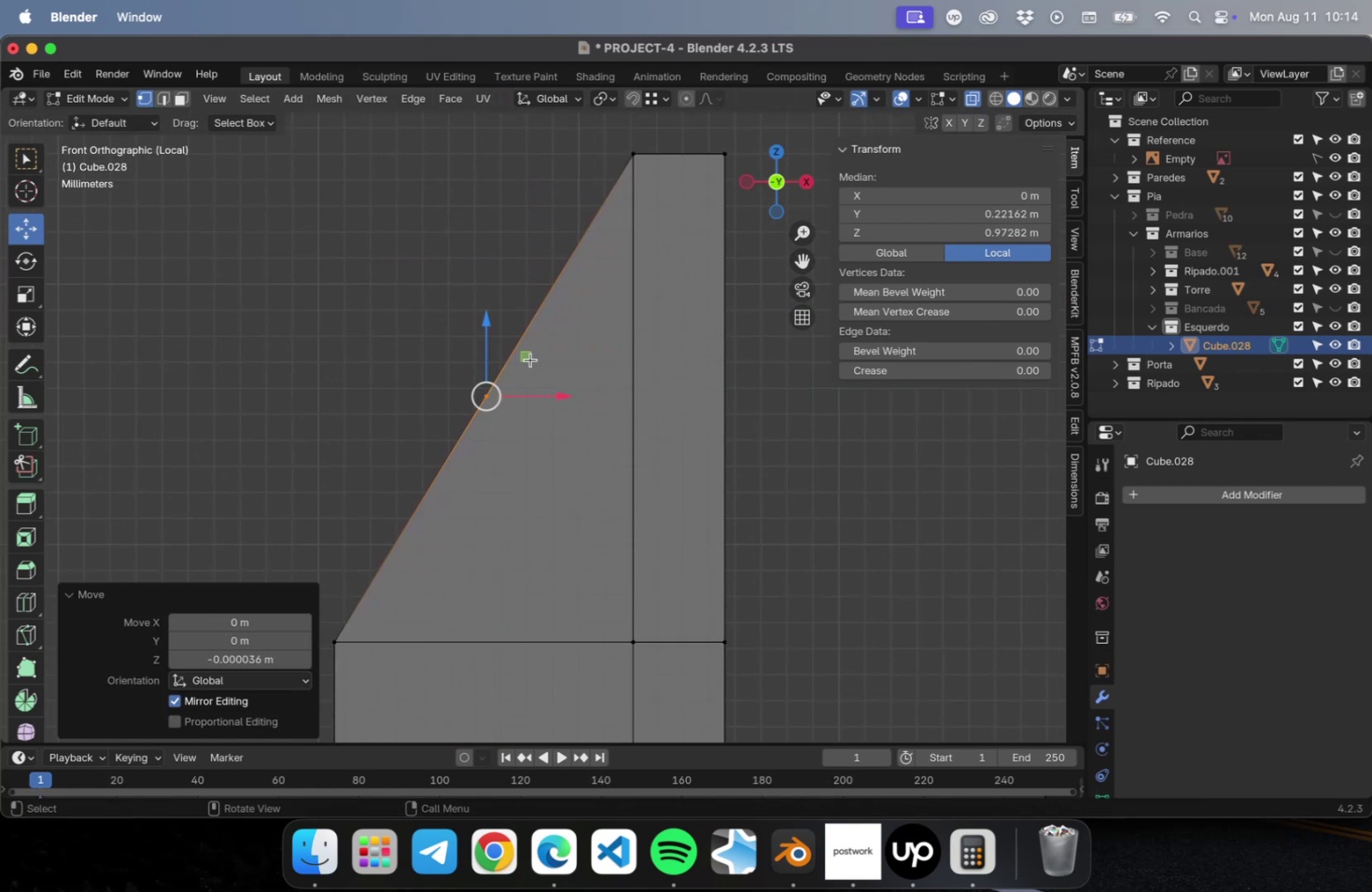 
key(Tab)
 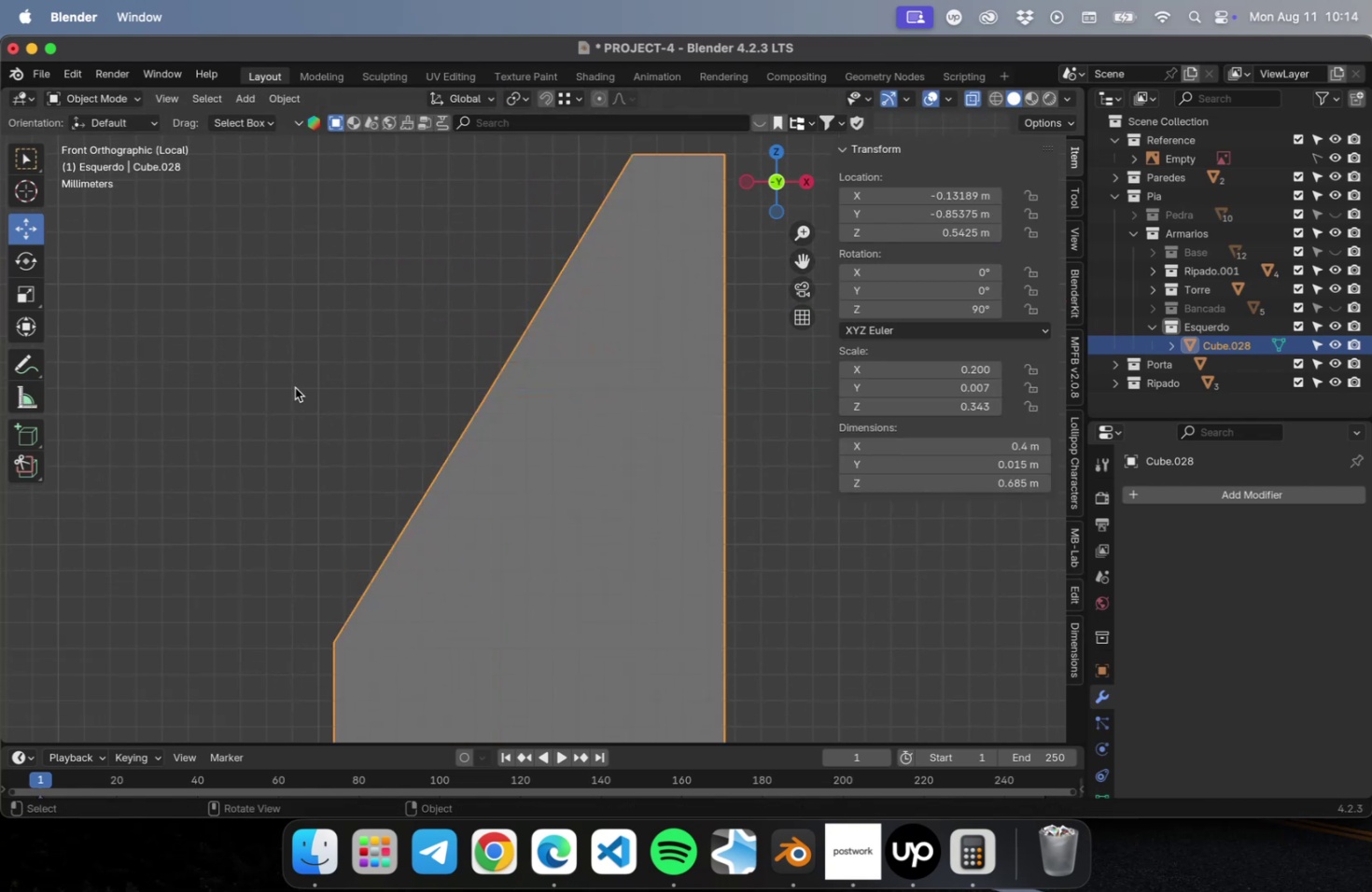 
left_click([295, 387])
 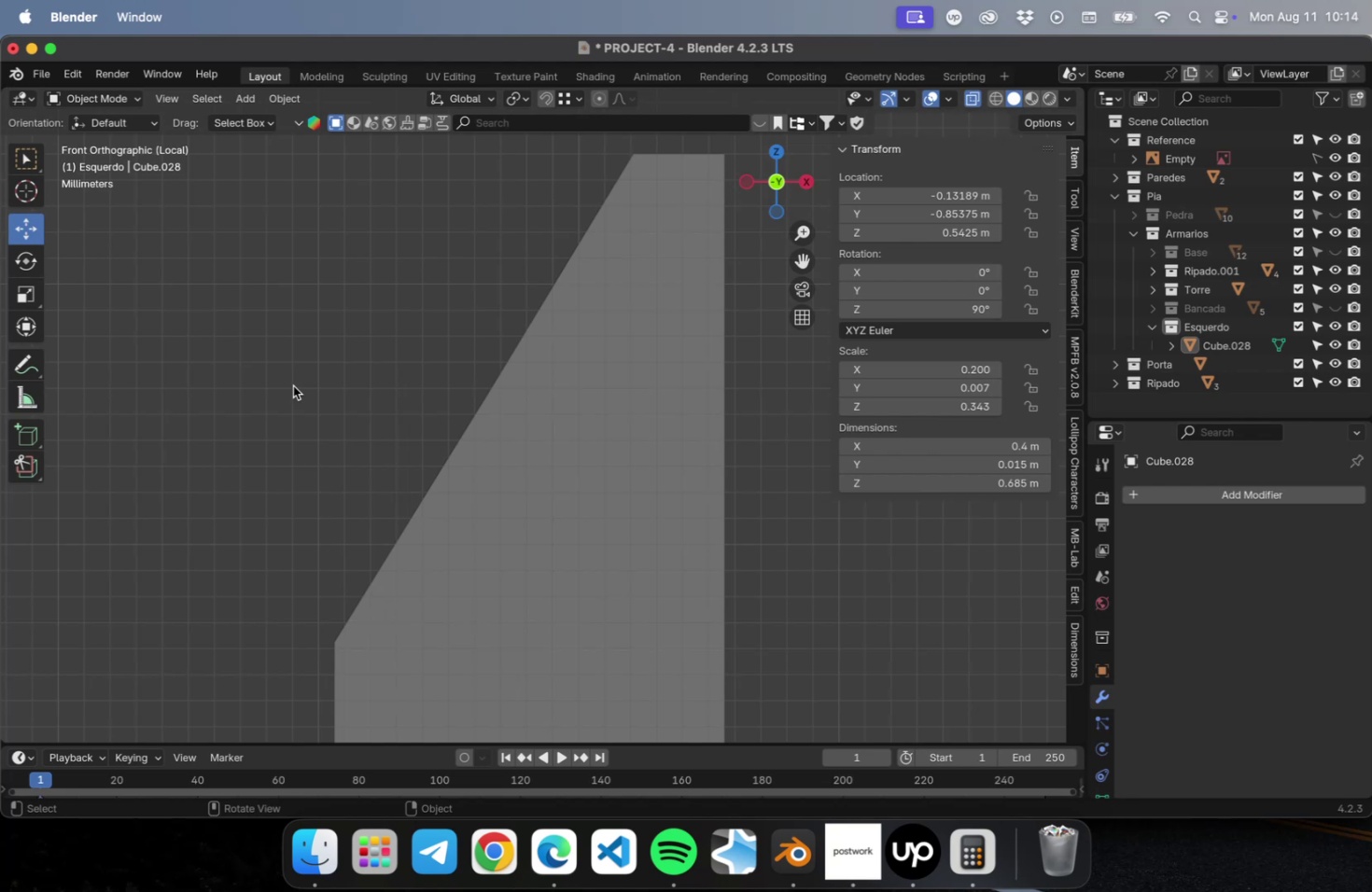 
scroll: coordinate [305, 441], scroll_direction: down, amount: 74.0
 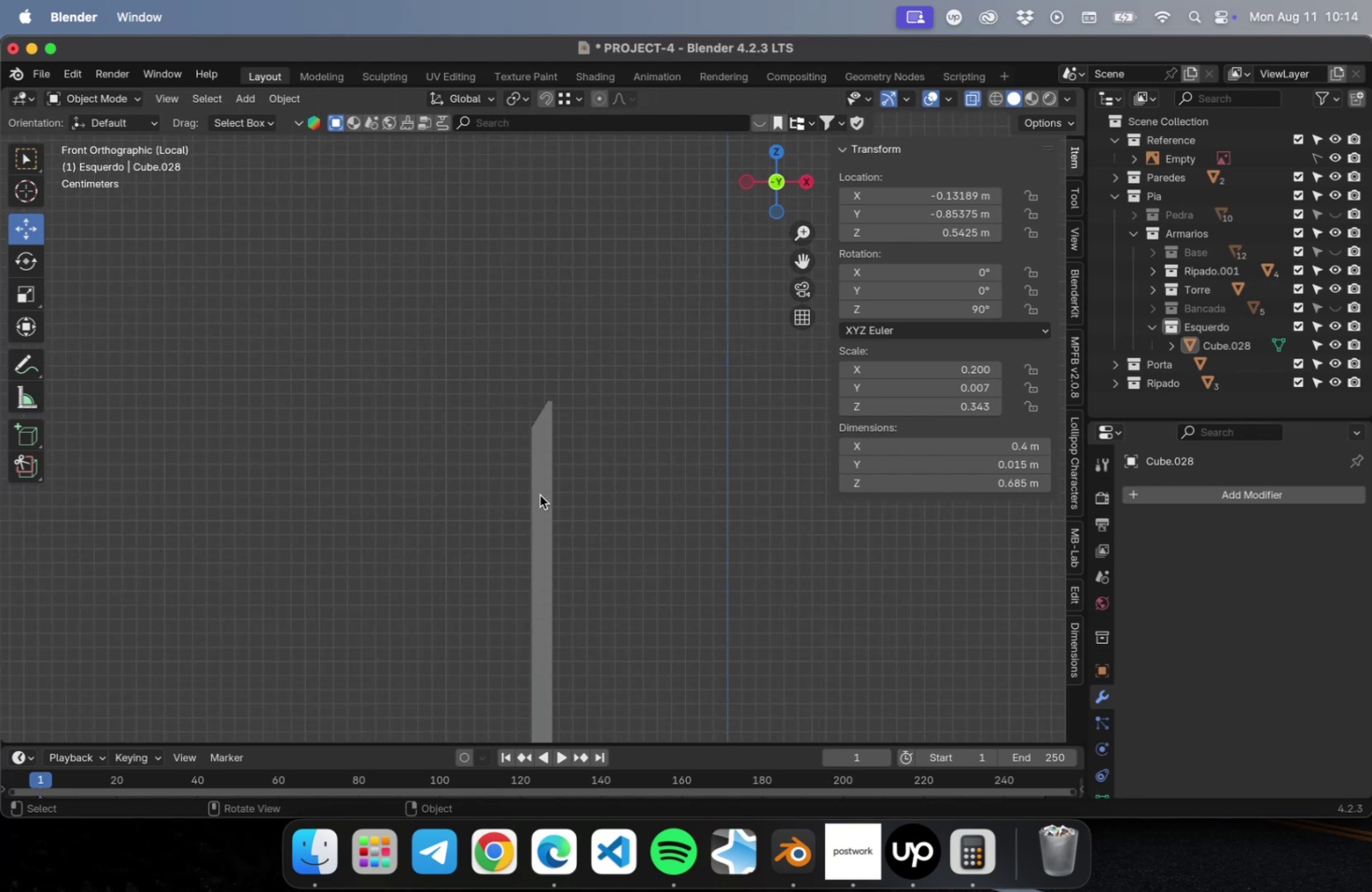 
left_click([540, 495])
 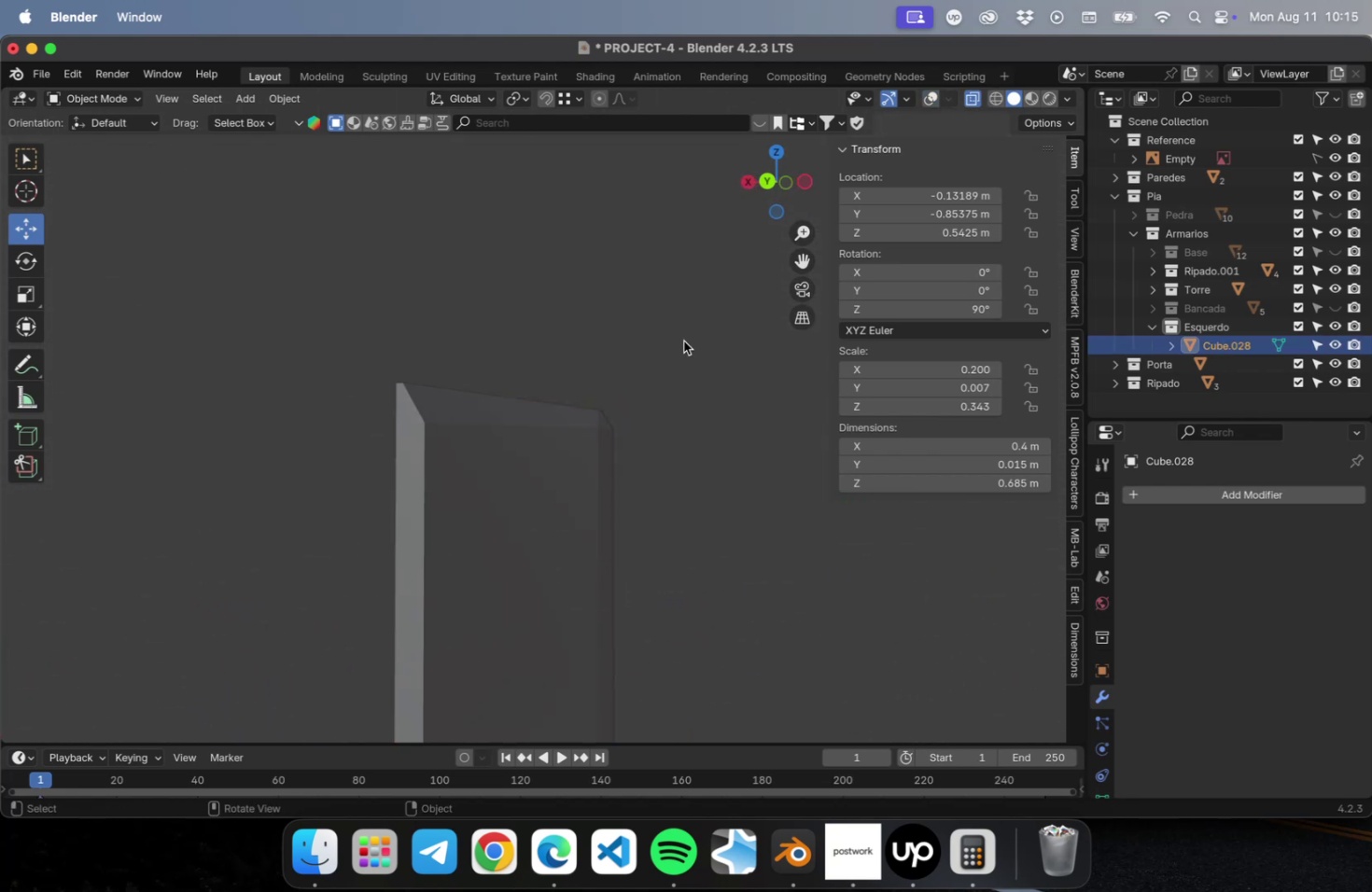 
hold_key(key=CommandLeft, duration=0.44)
 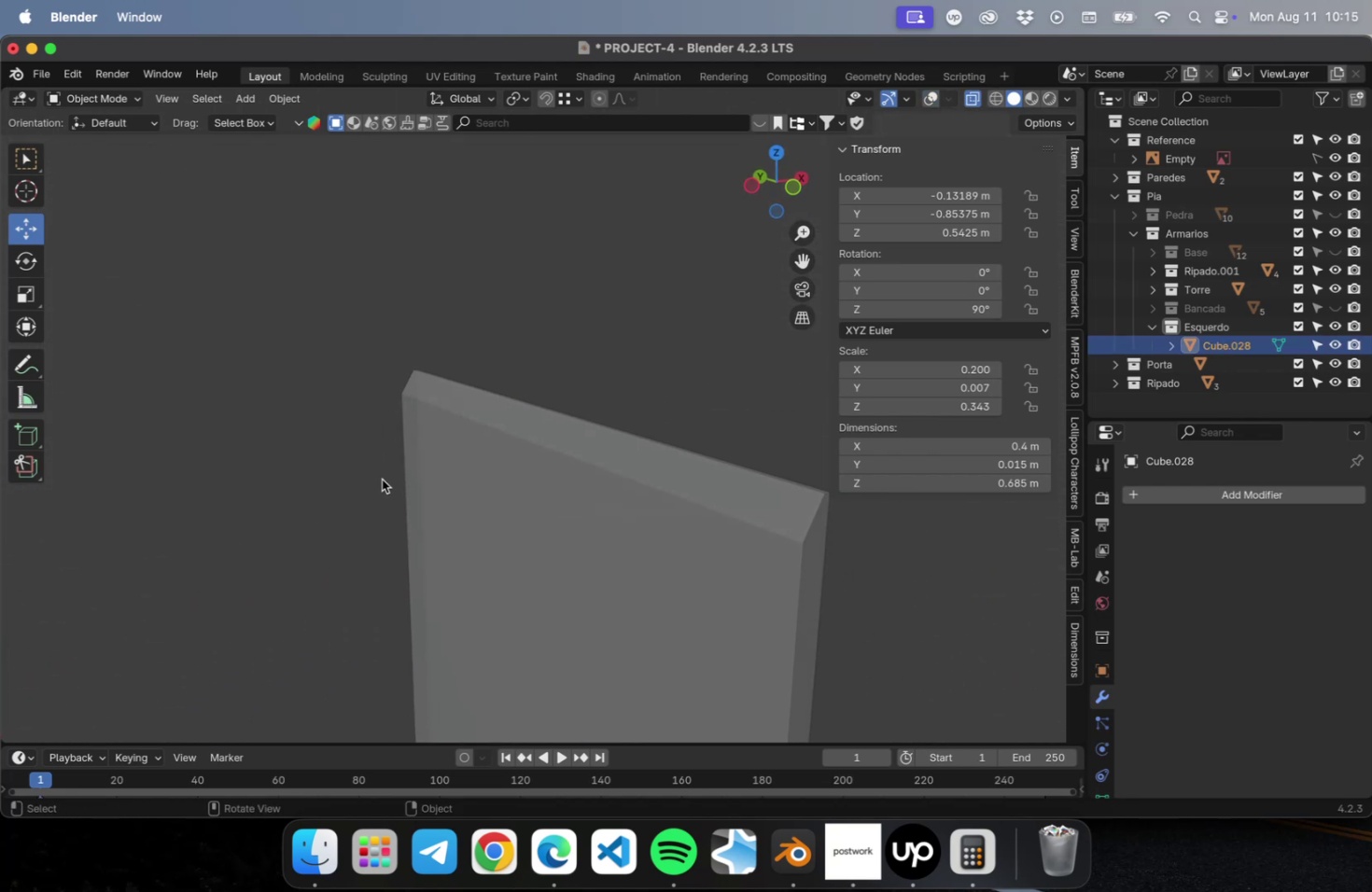 
key(Meta+CommandLeft)
 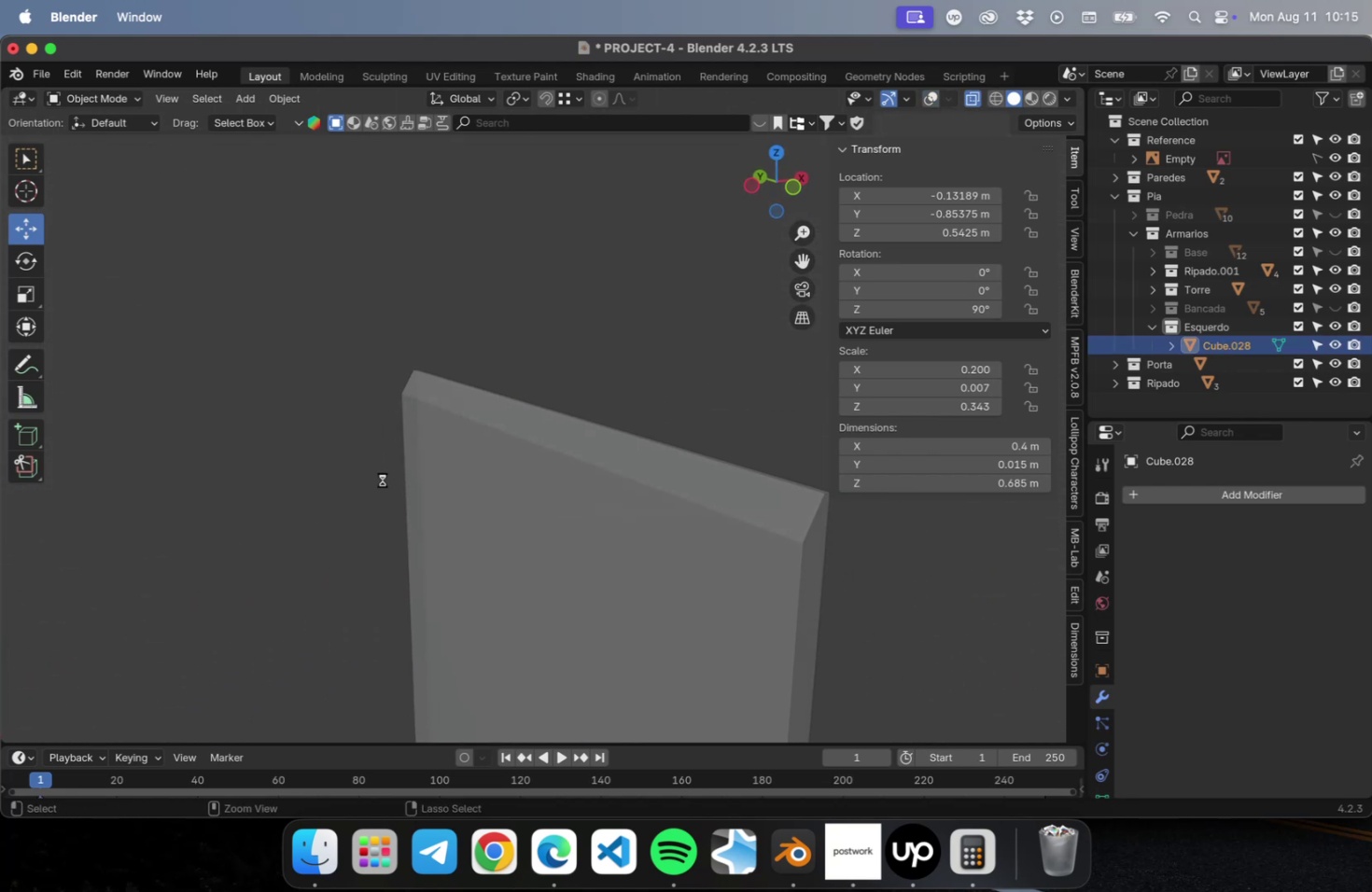 
key(Meta+S)
 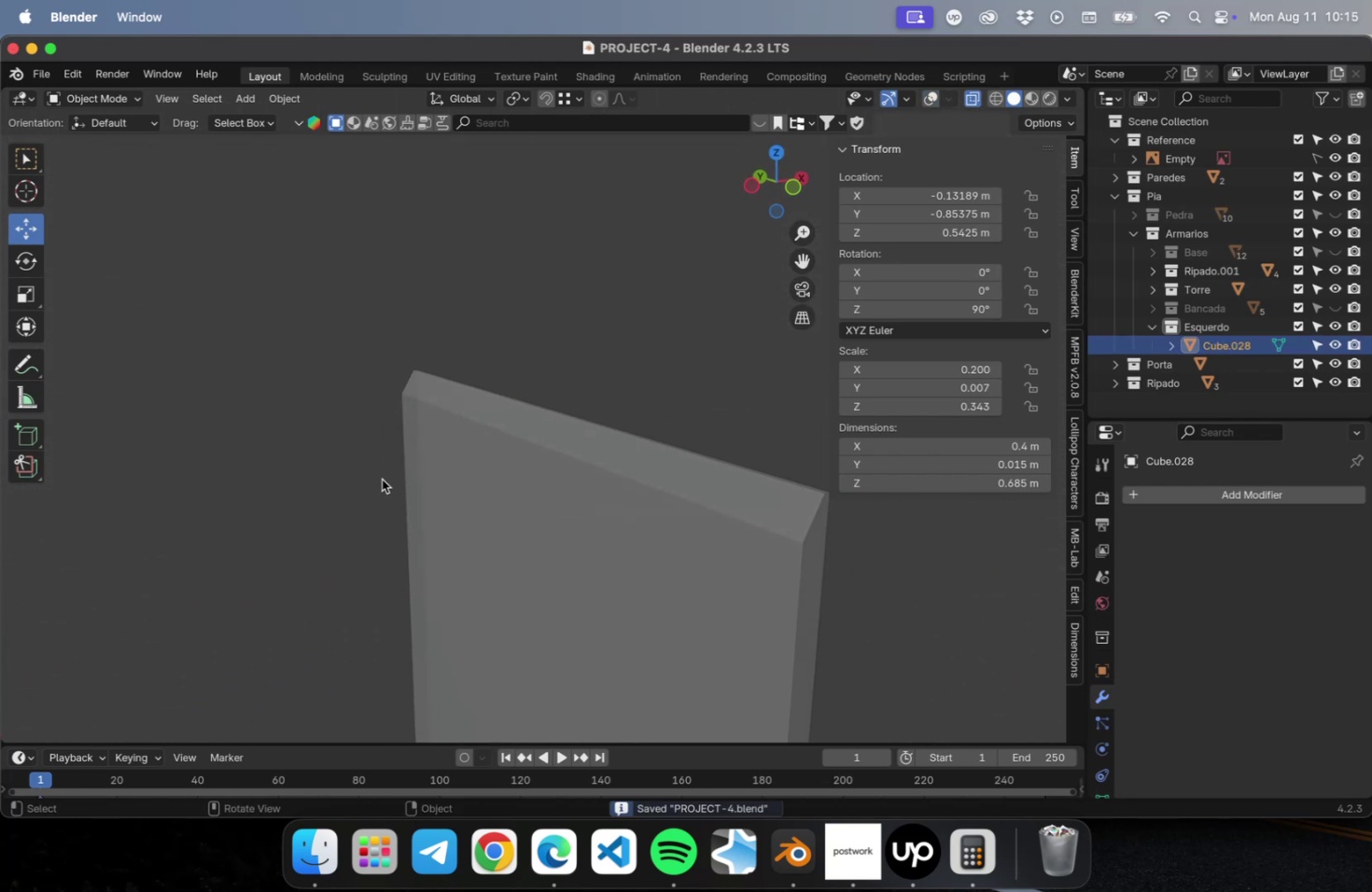 
scroll: coordinate [338, 475], scroll_direction: down, amount: 29.0
 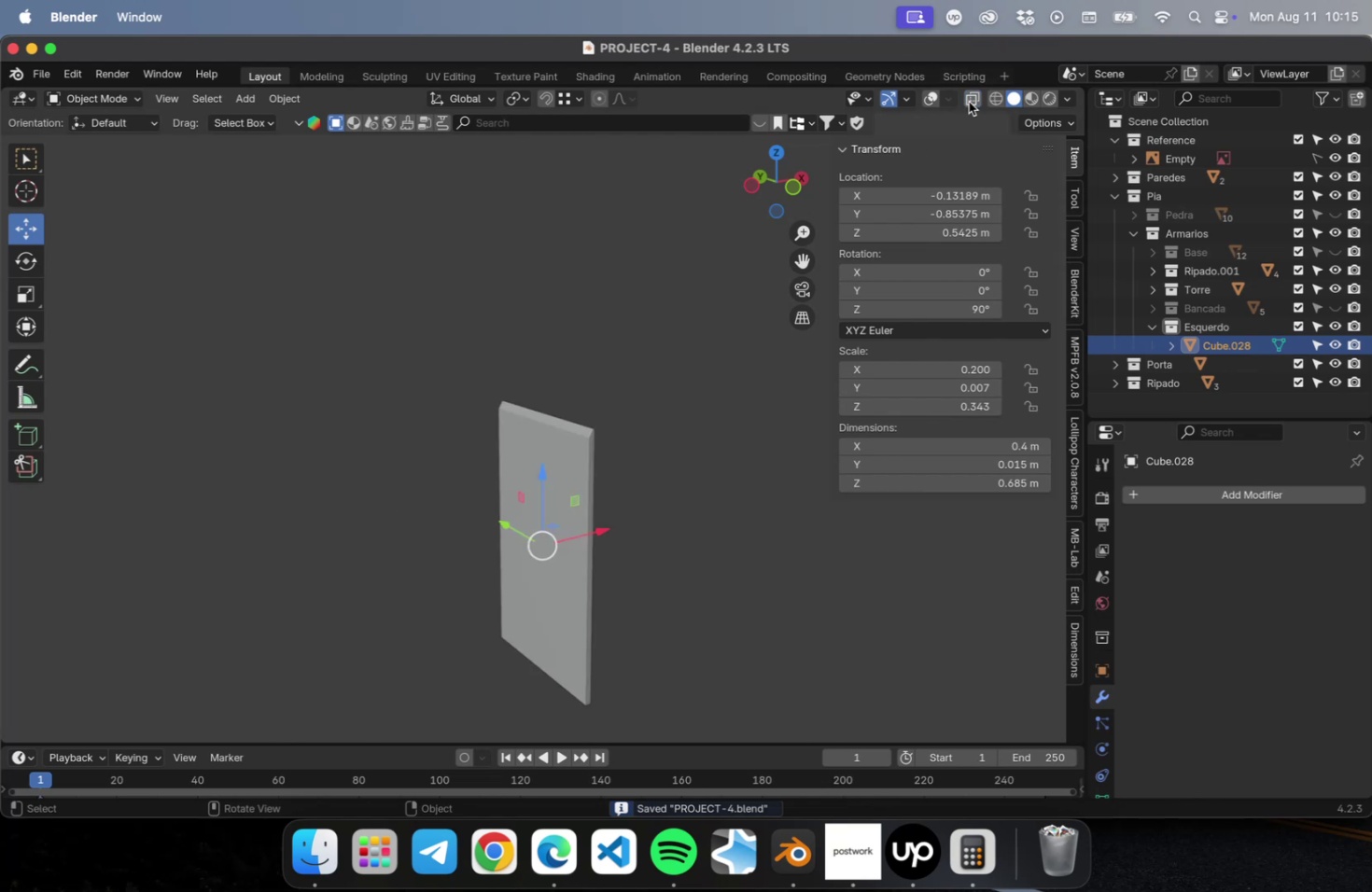 
left_click([616, 493])
 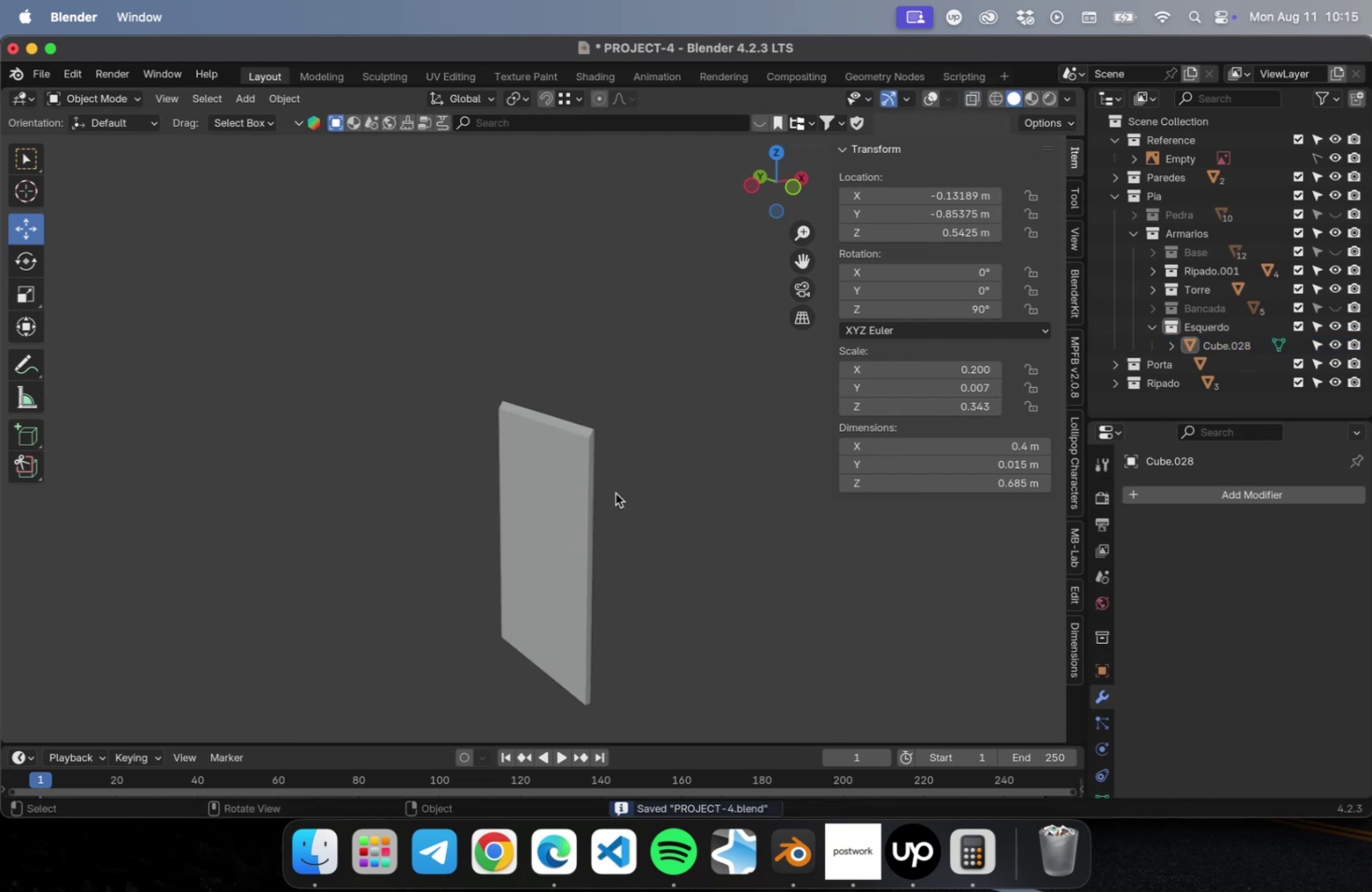 
key(NumpadDivide)
 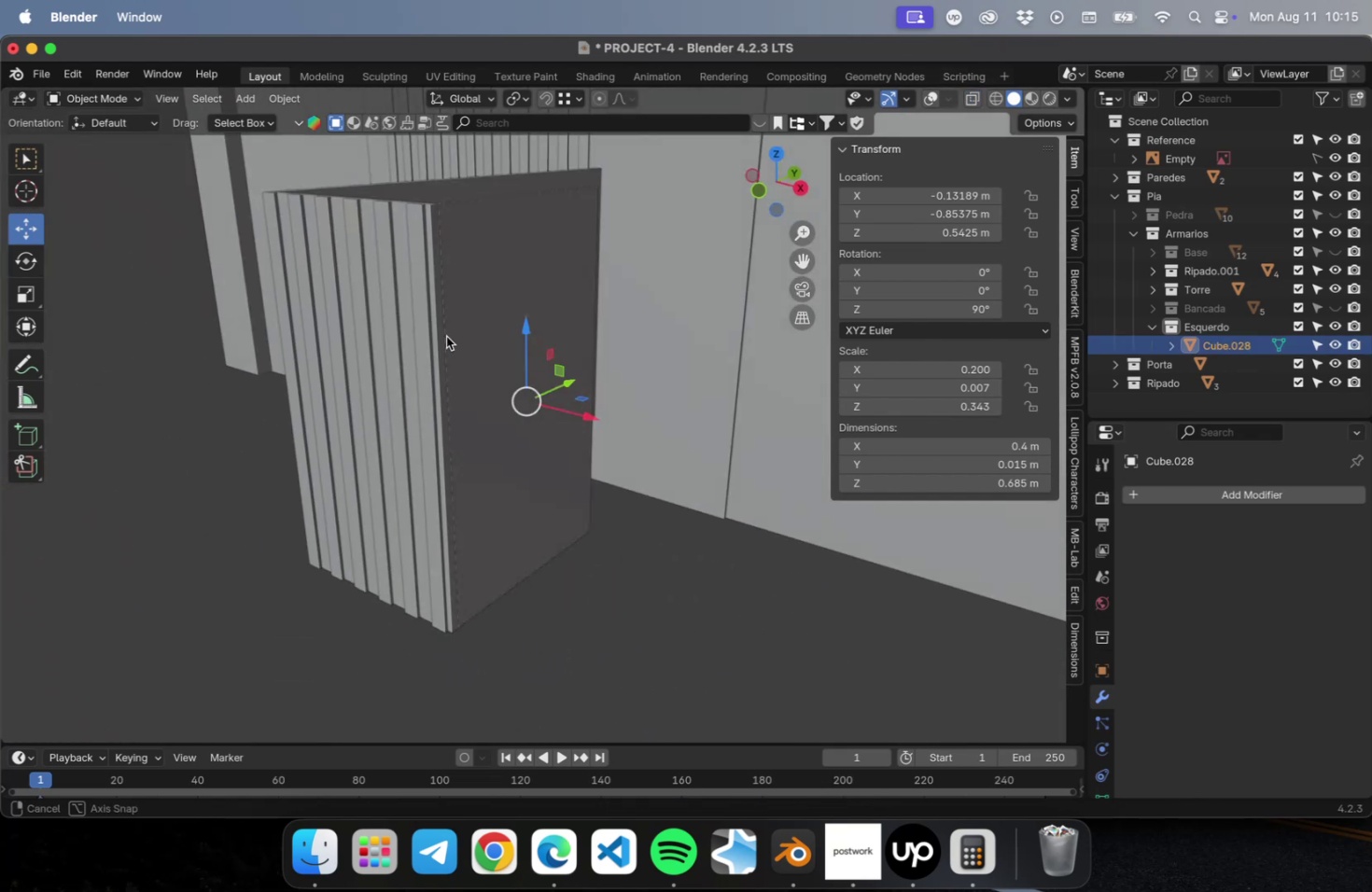 
wait(7.11)
 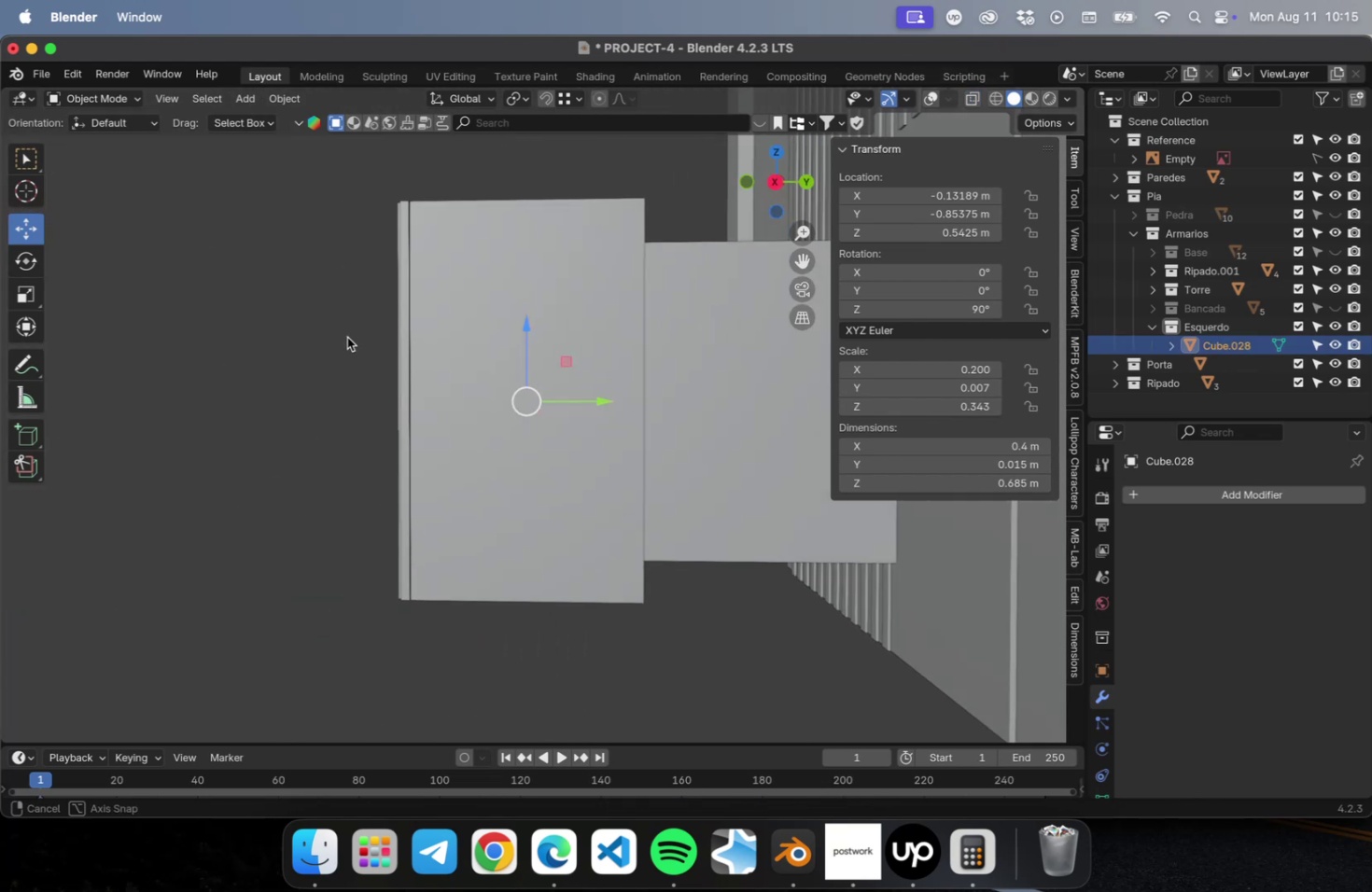 
left_click([460, 221])
 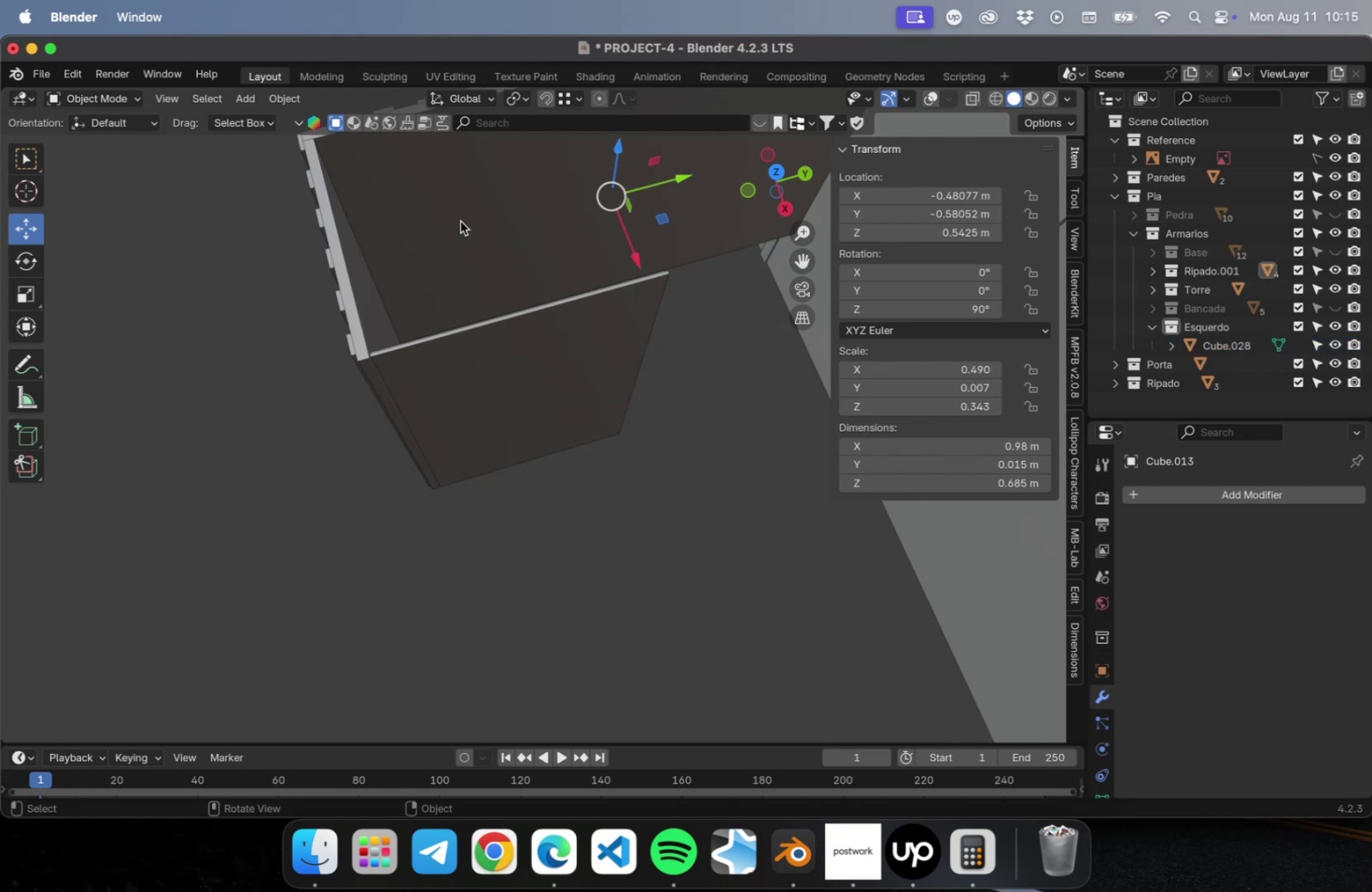 
hold_key(key=CommandLeft, duration=0.33)
 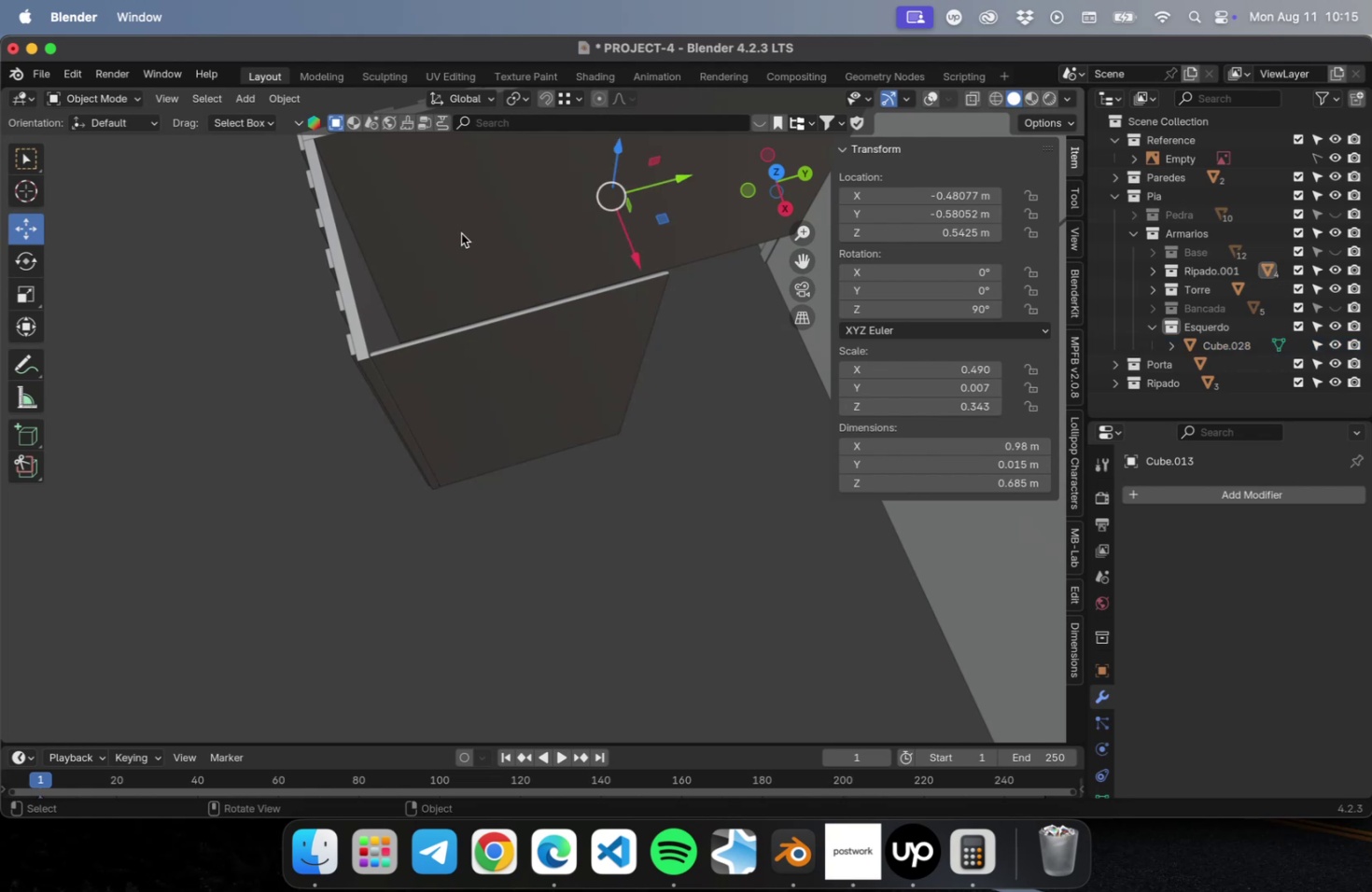 
key(Meta+CommandLeft)
 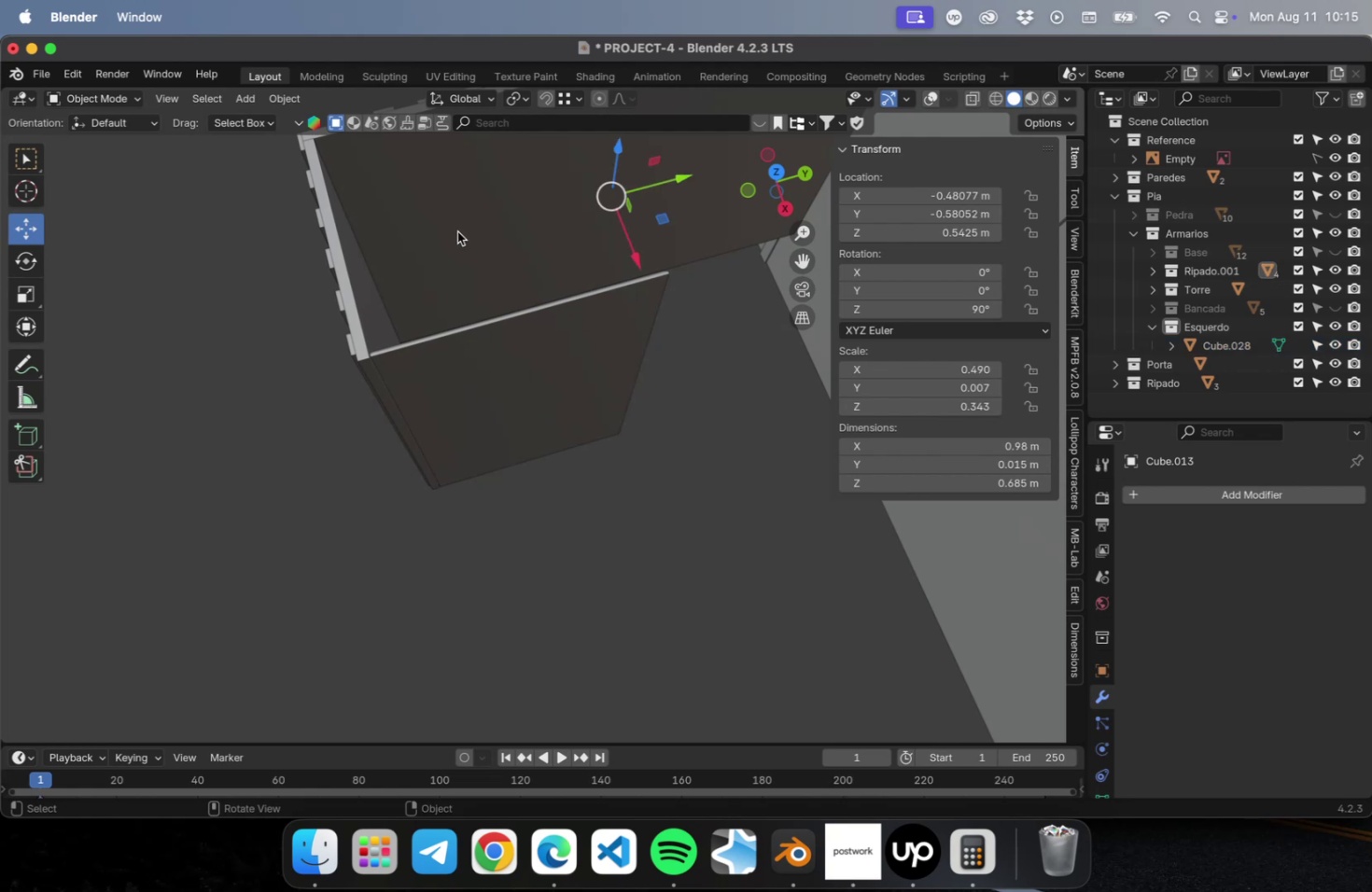 
hold_key(key=ShiftLeft, duration=0.39)
 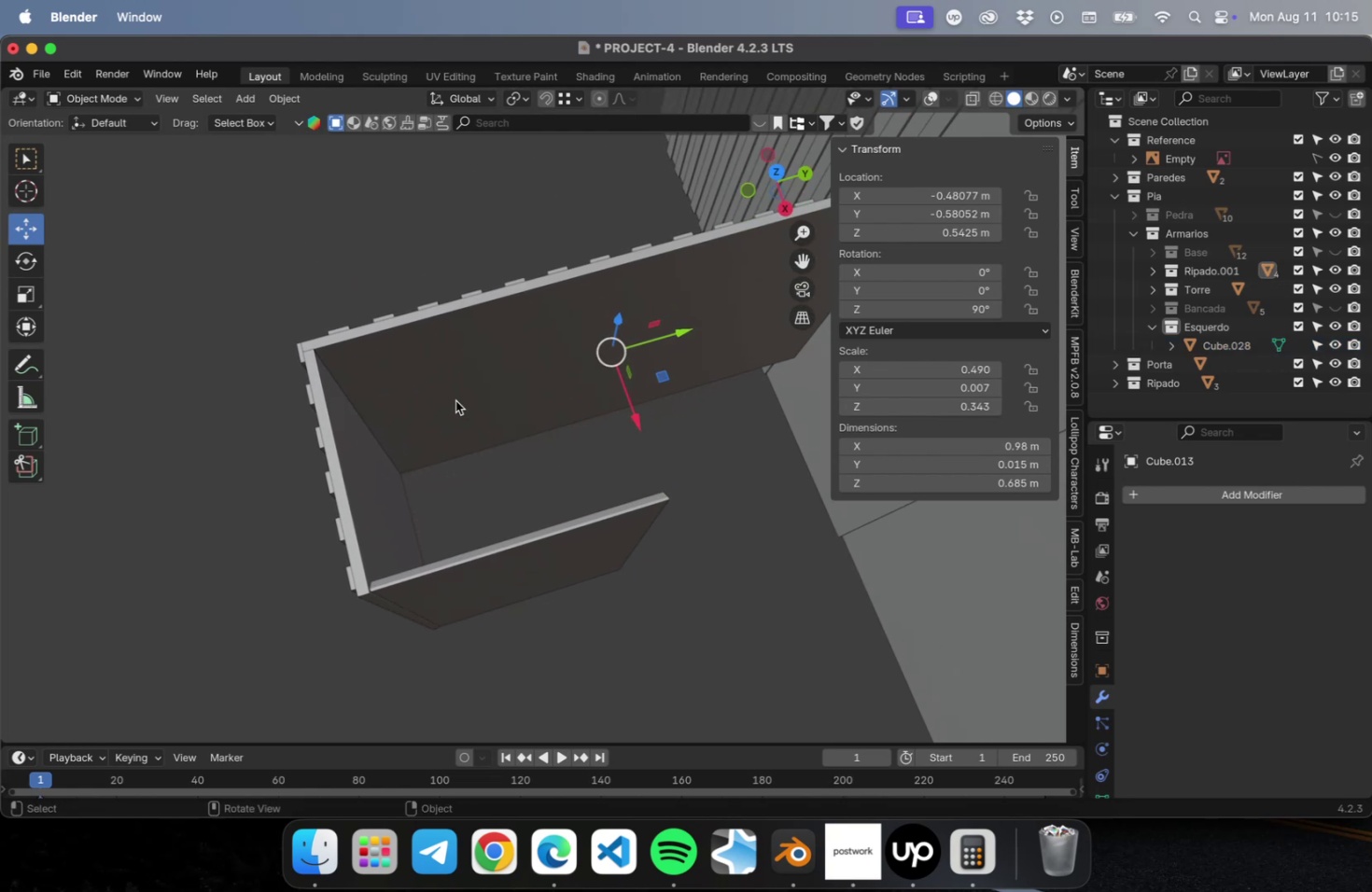 
key(Meta+C)
 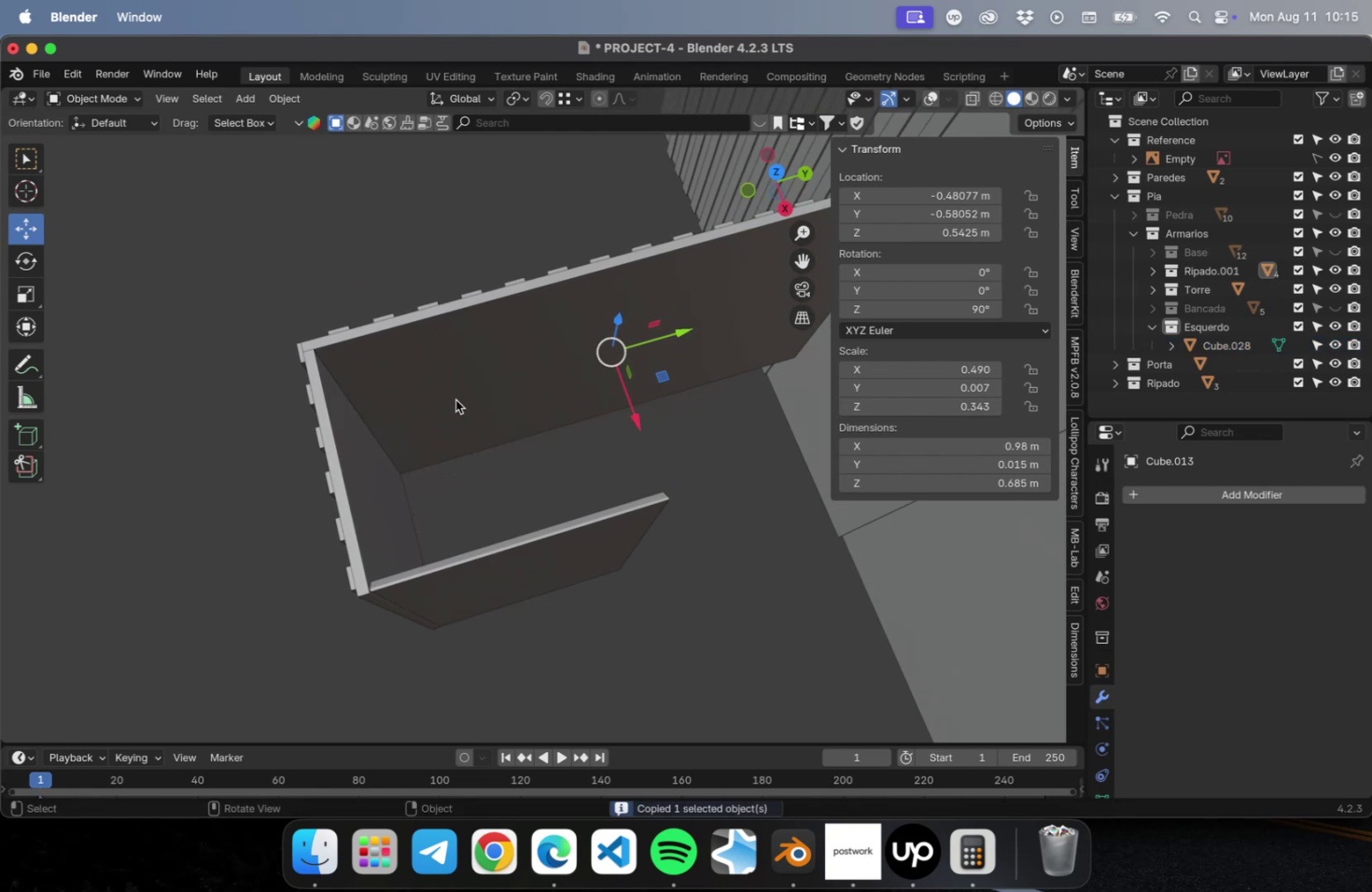 
key(Meta+C)
 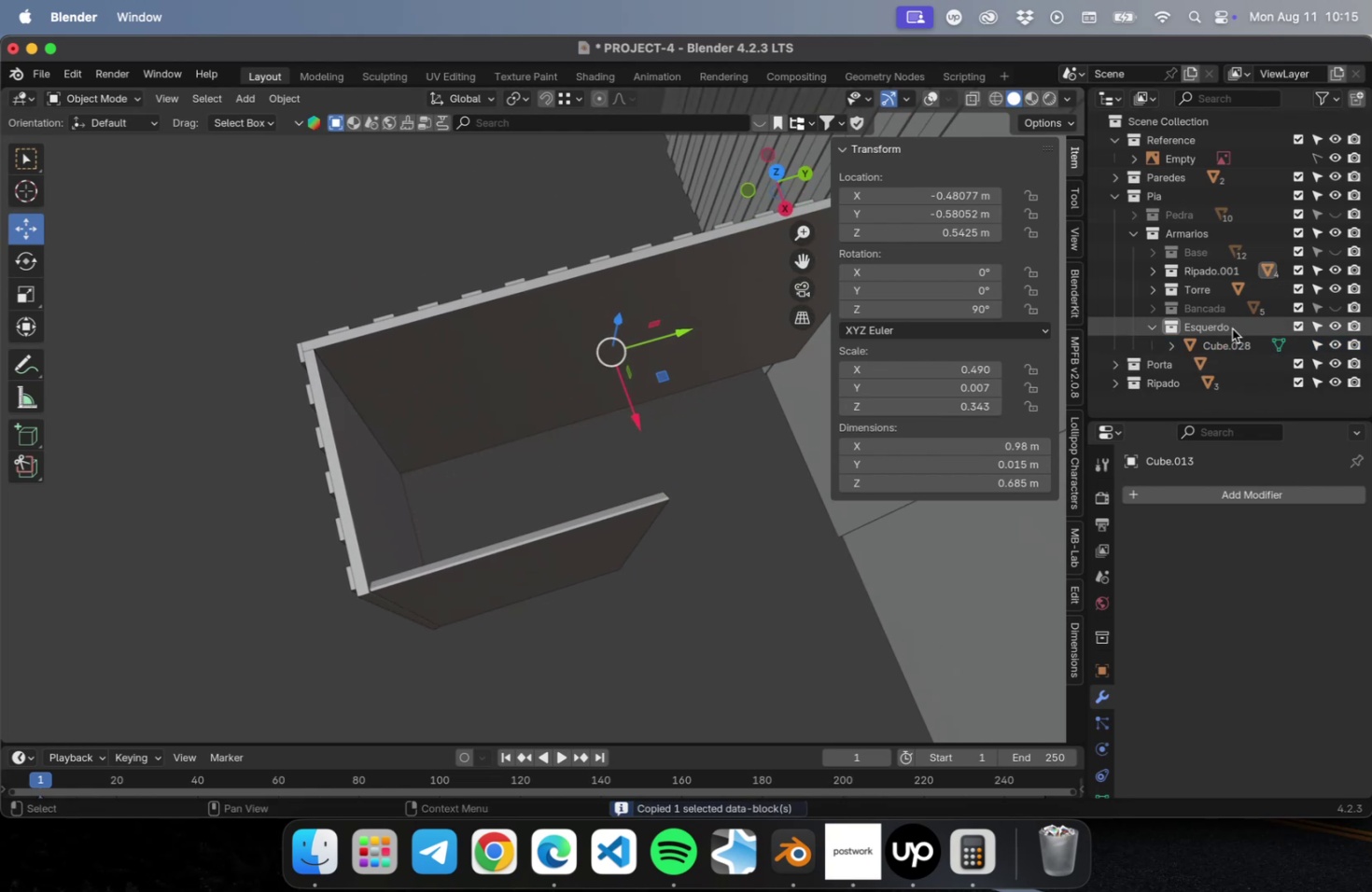 
left_click([1231, 328])
 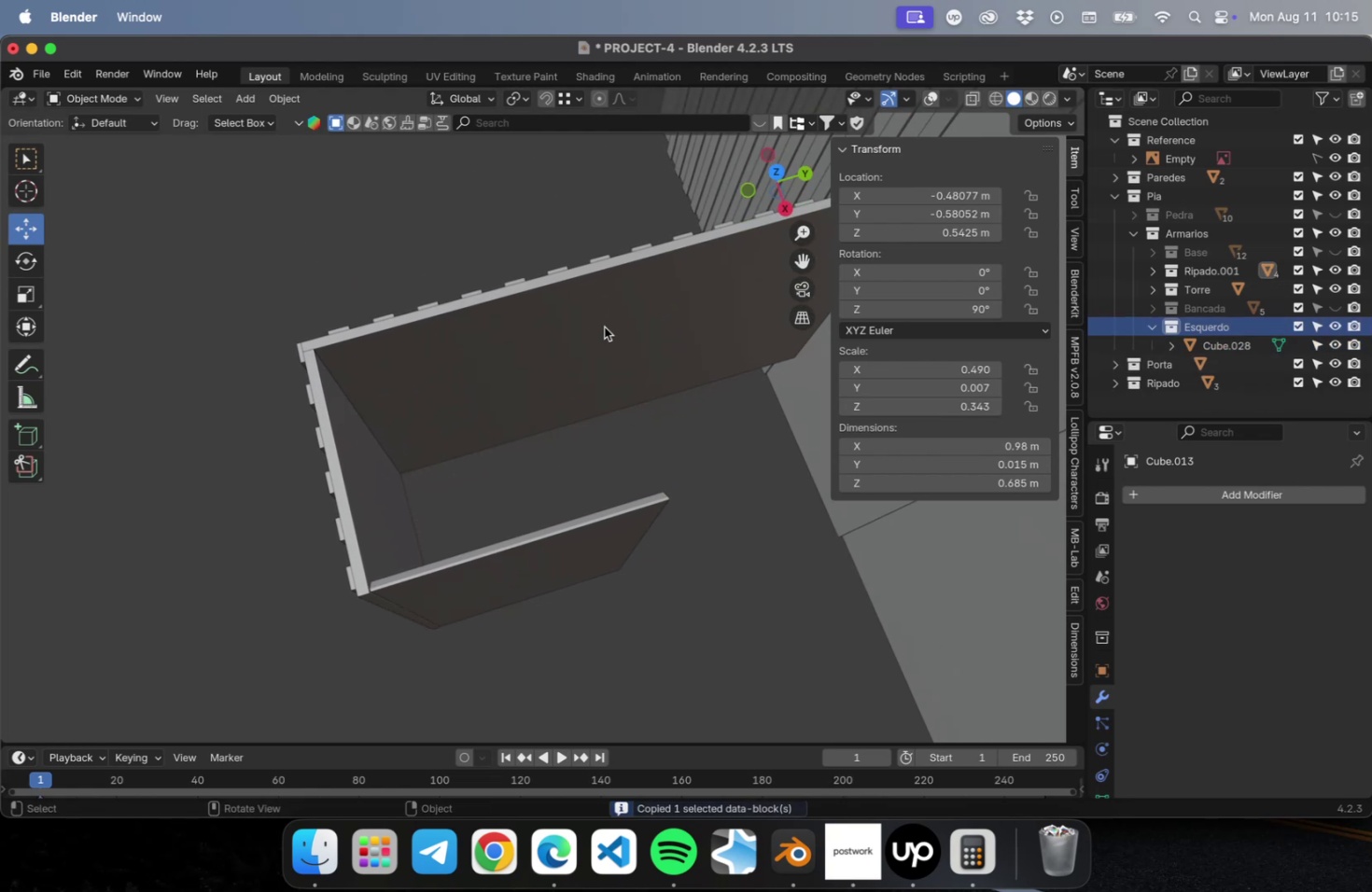 
left_click([604, 327])
 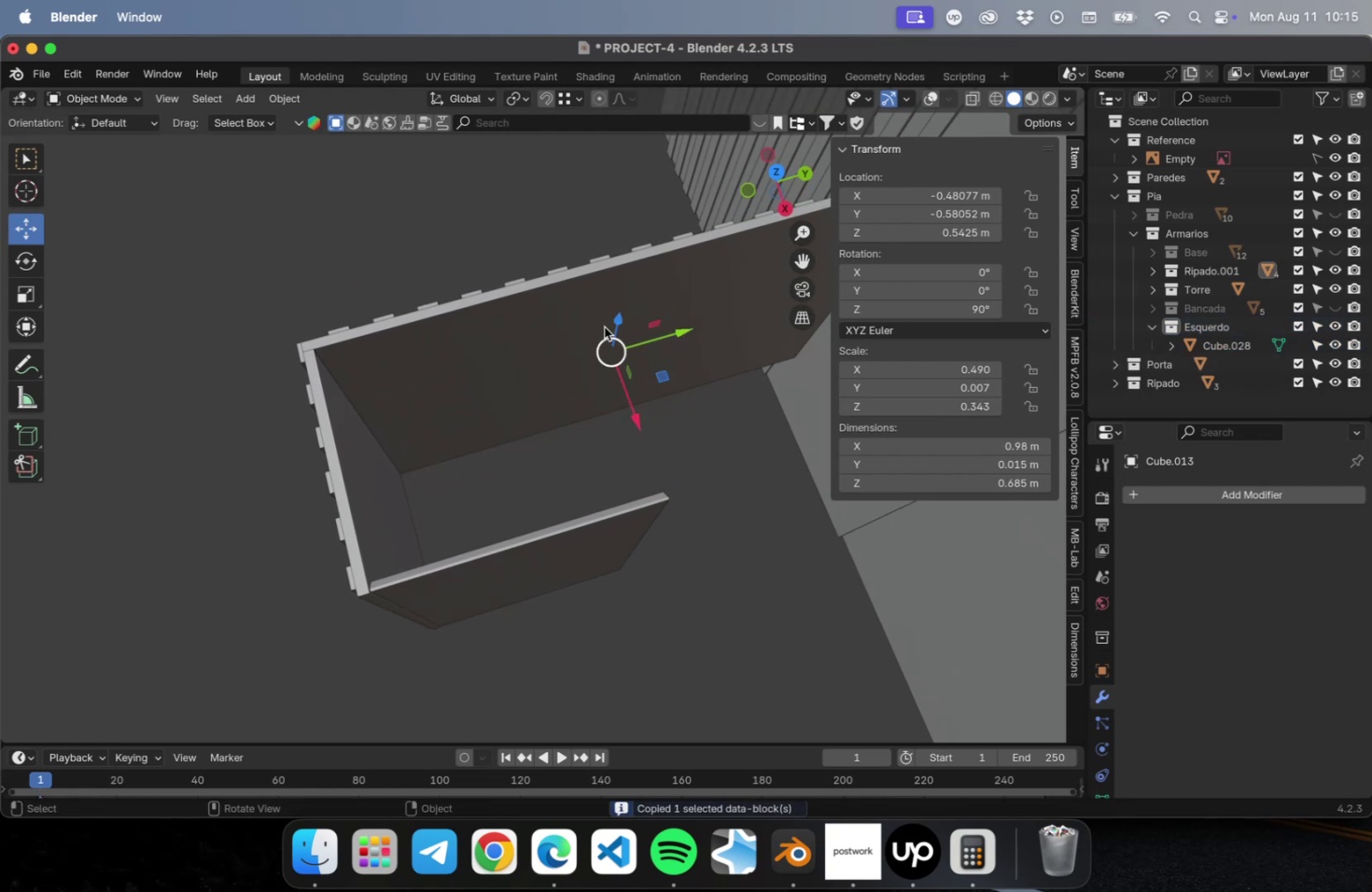 
key(Meta+C)
 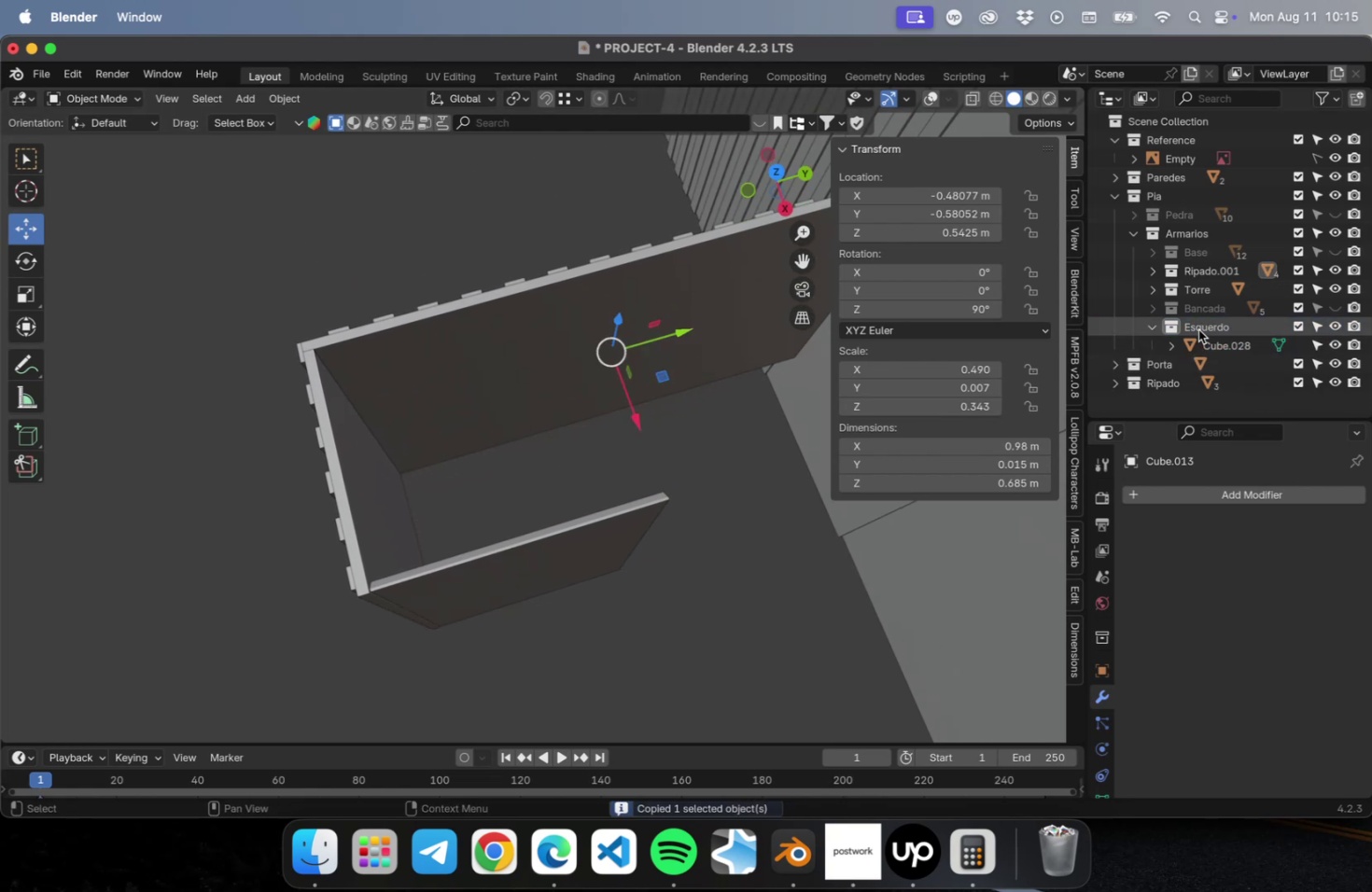 
left_click([1197, 328])
 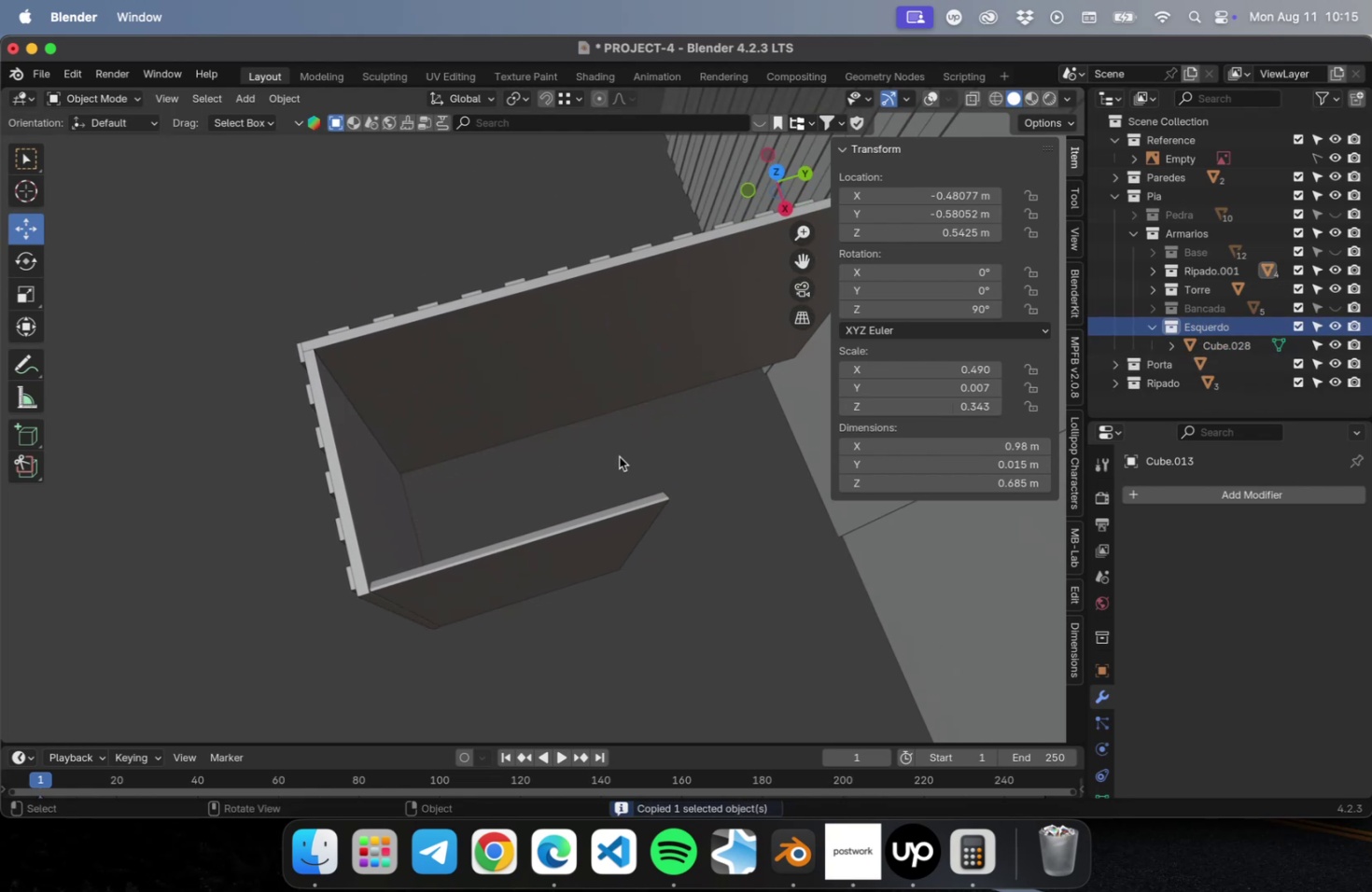 
key(Meta+CommandLeft)
 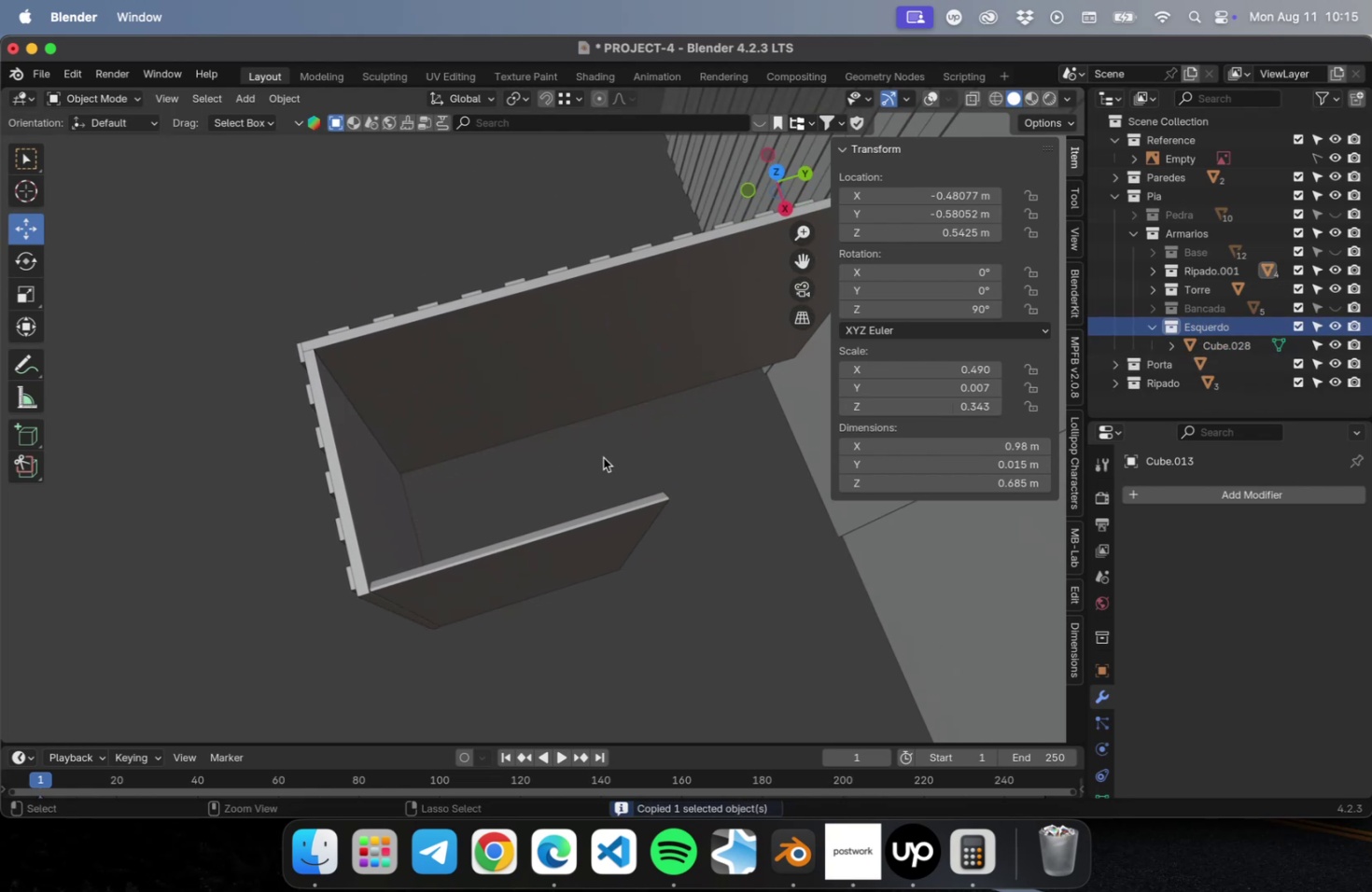 
key(Meta+V)
 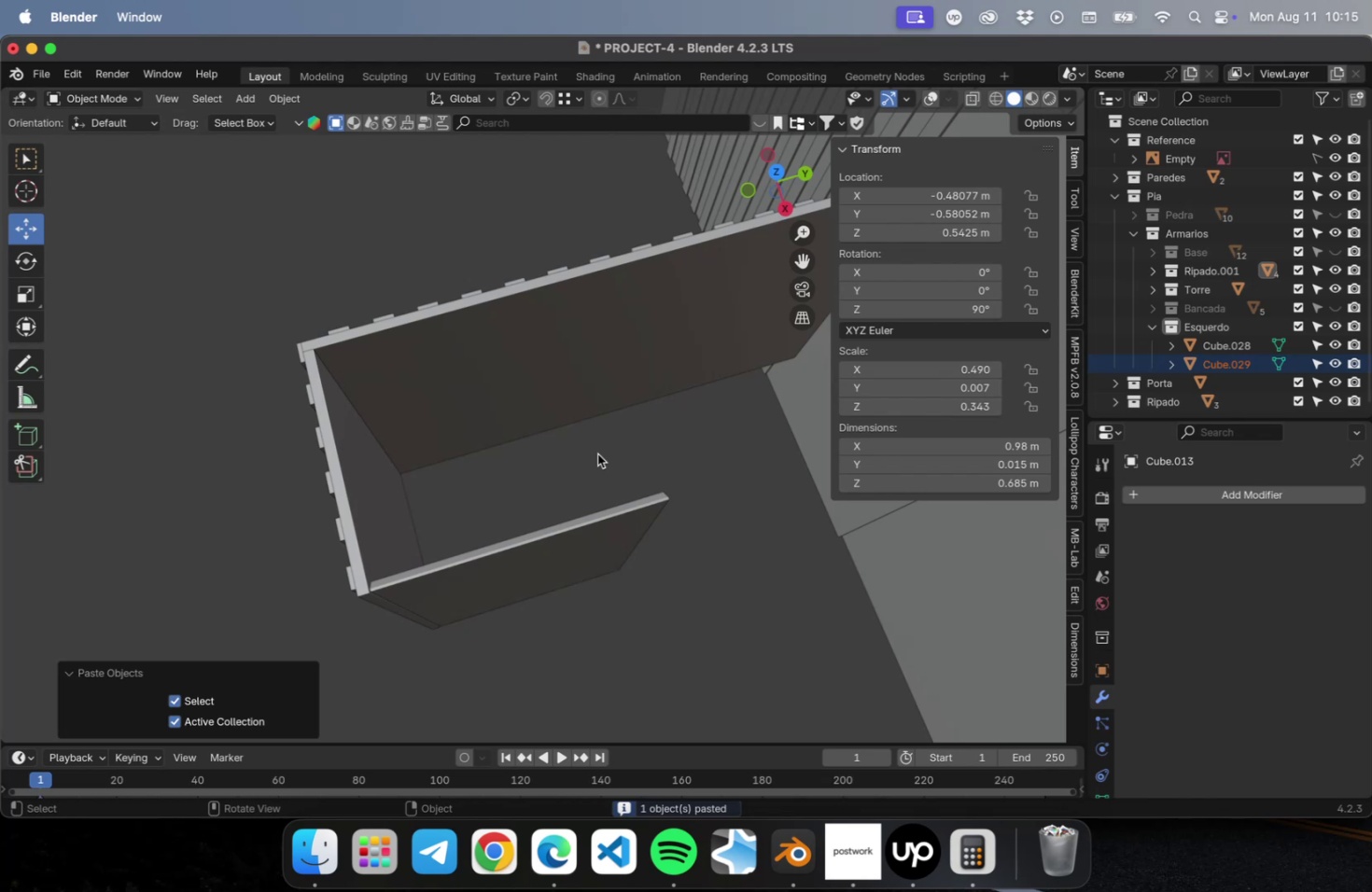 
key(G)
 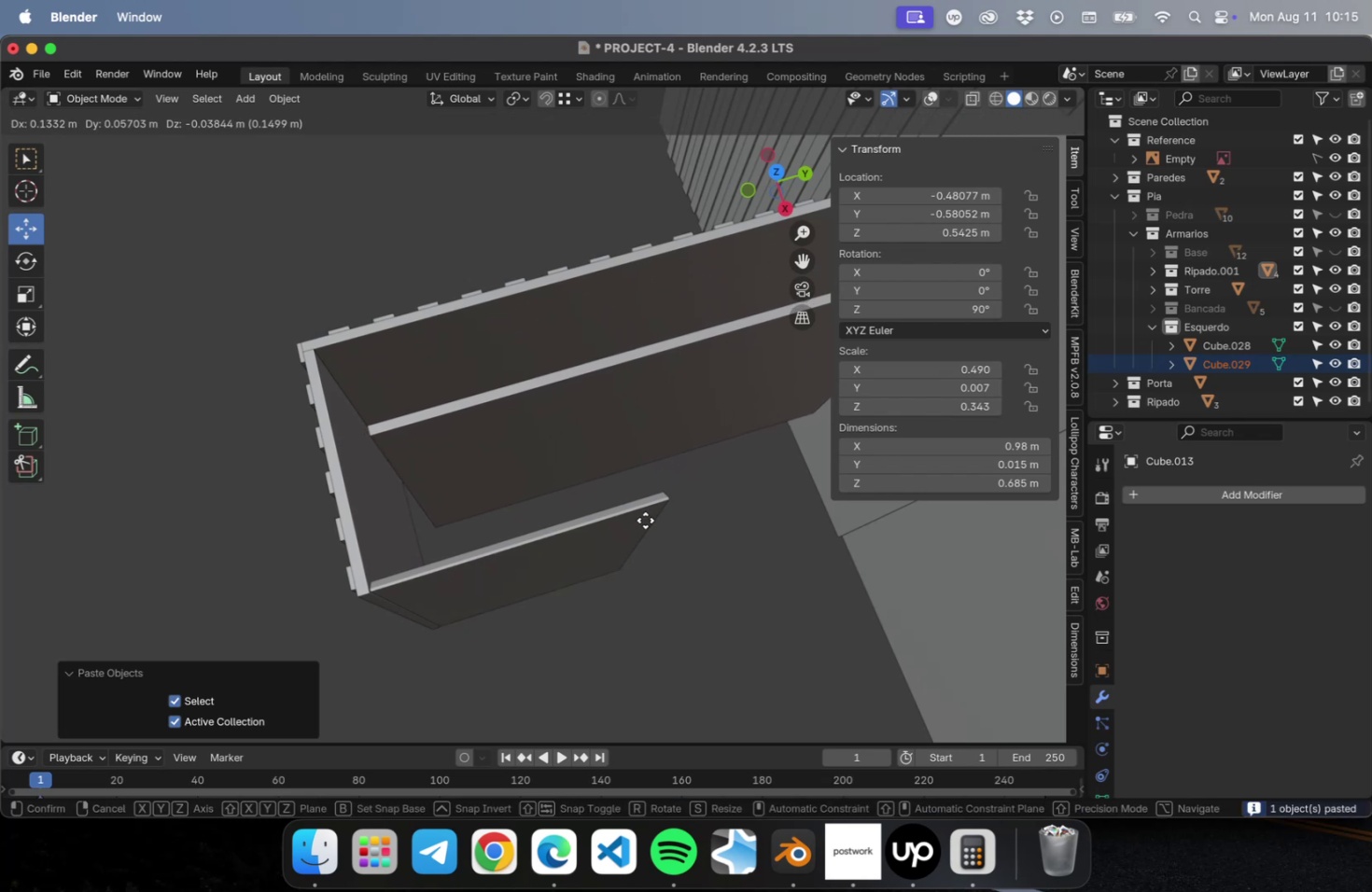 
left_click([644, 523])
 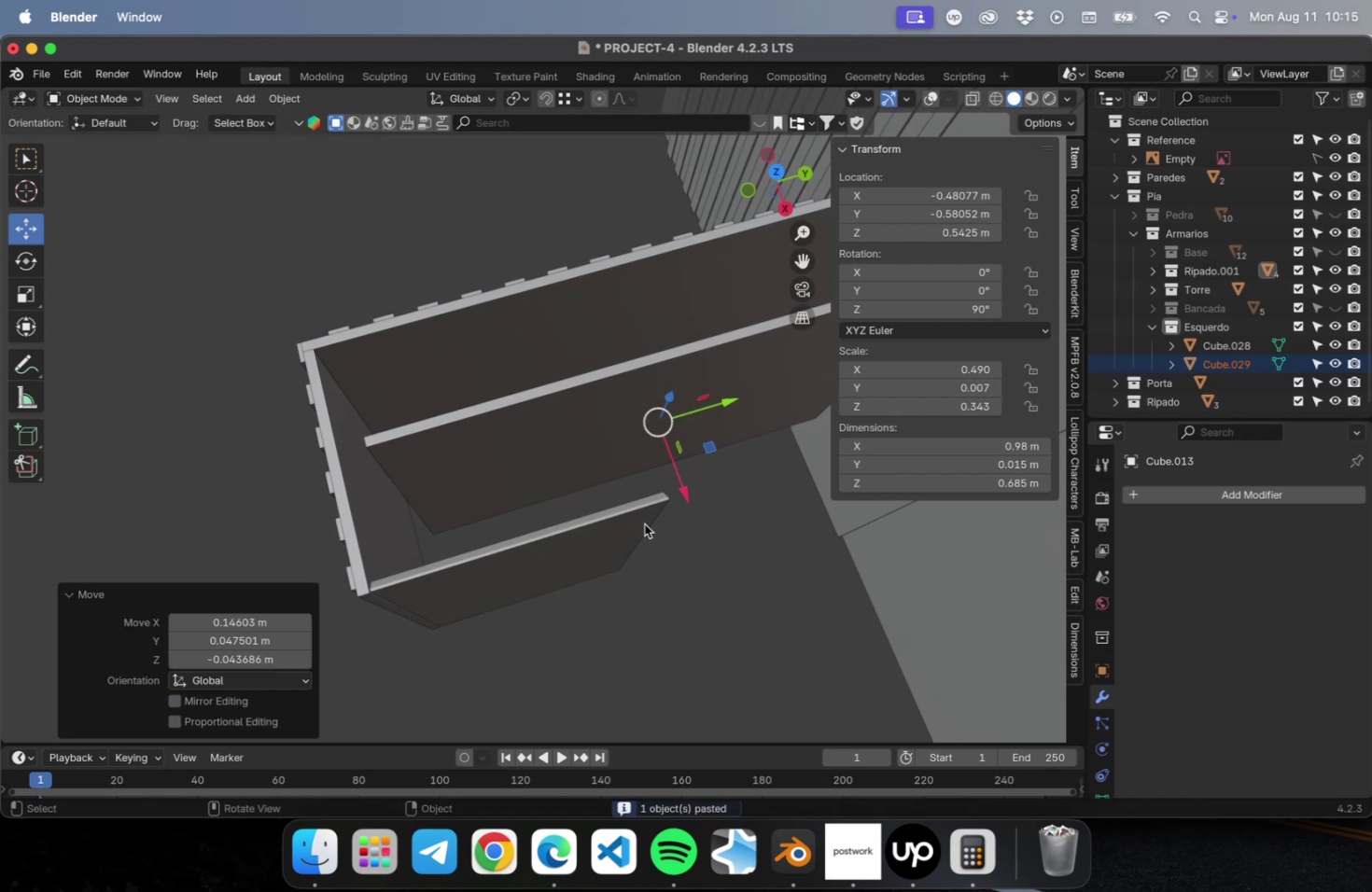 
key(Numpad7)
 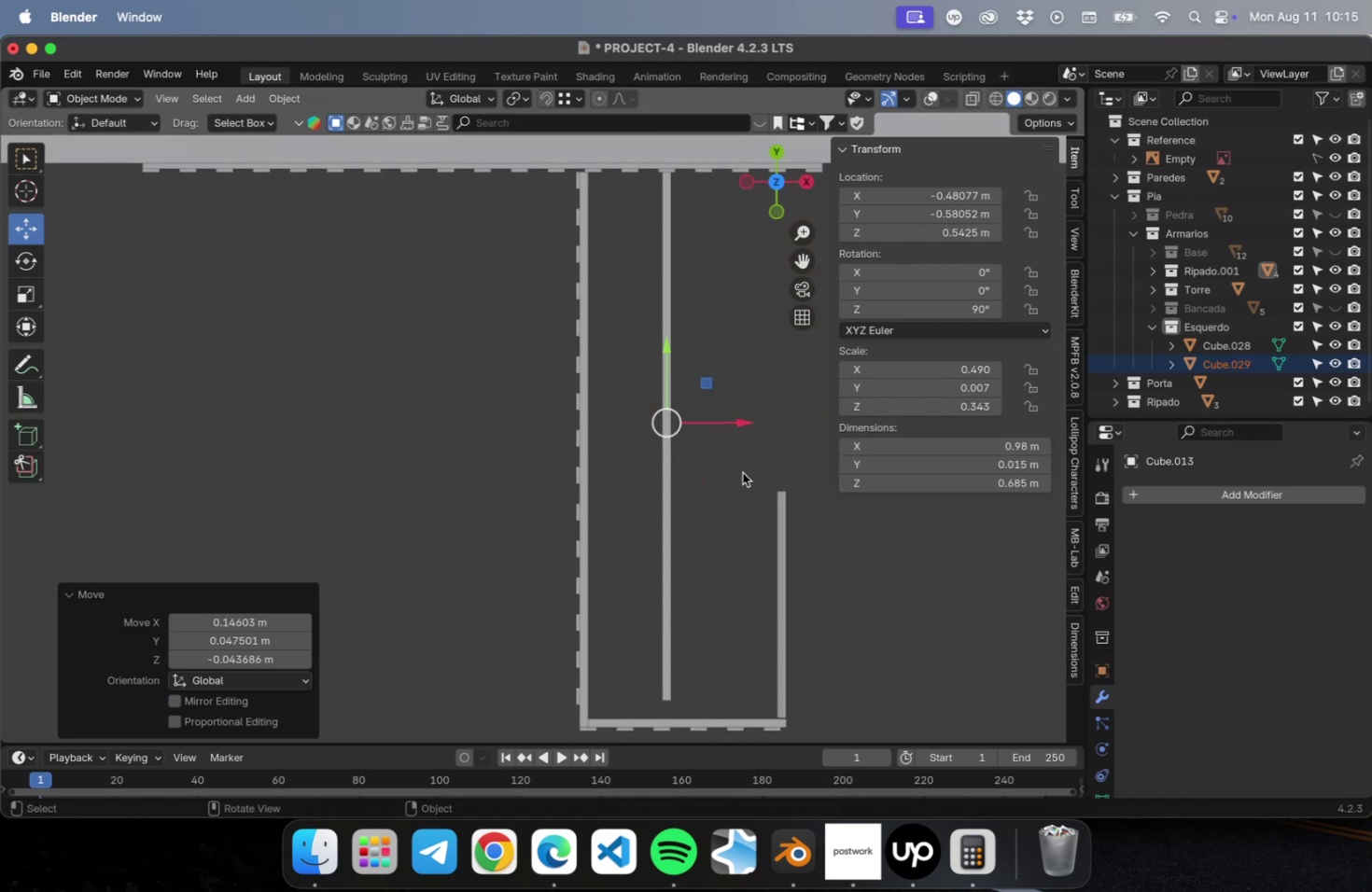 
left_click_drag(start_coordinate=[707, 386], to_coordinate=[637, 410])
 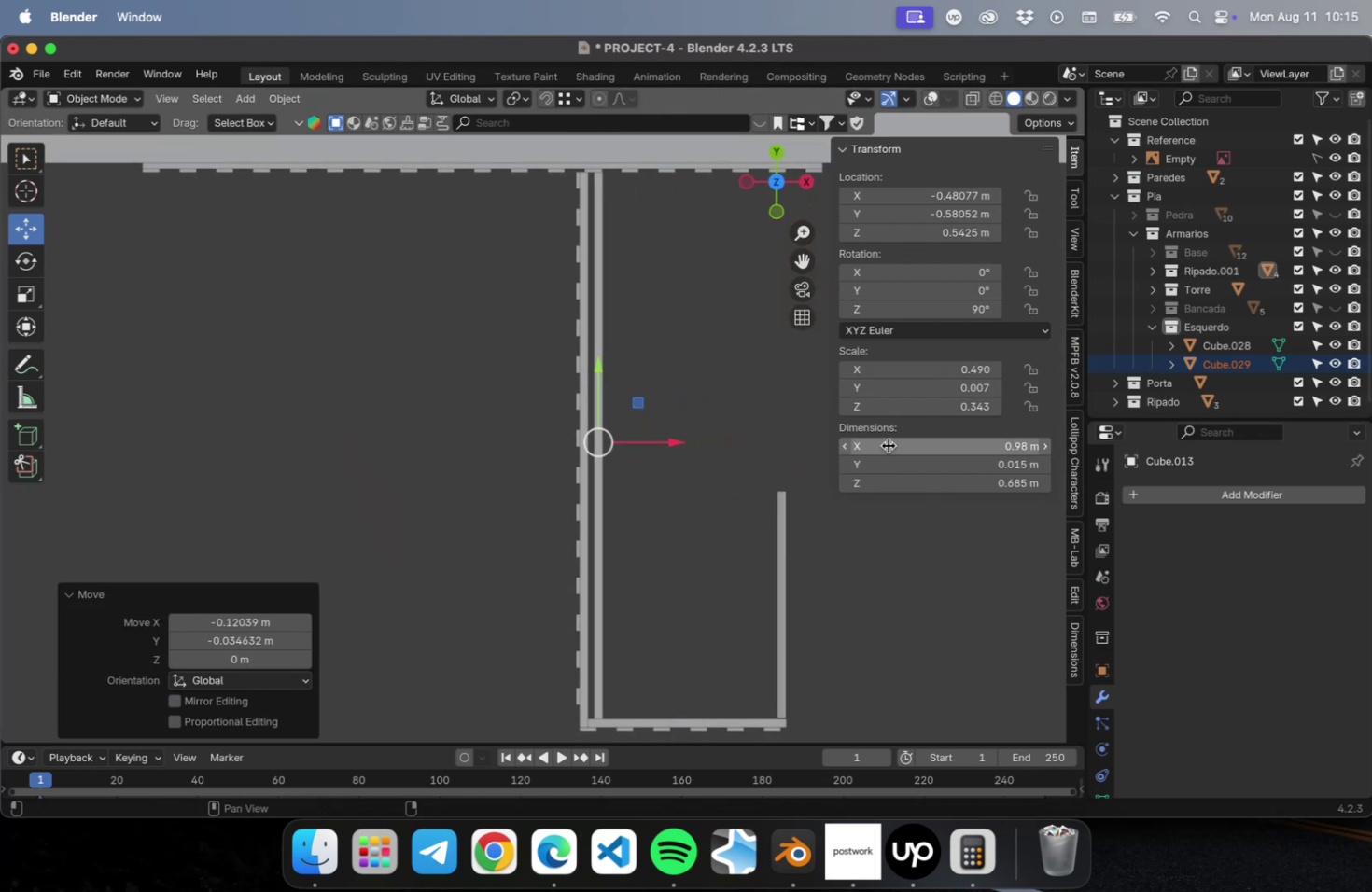 
left_click([889, 442])
 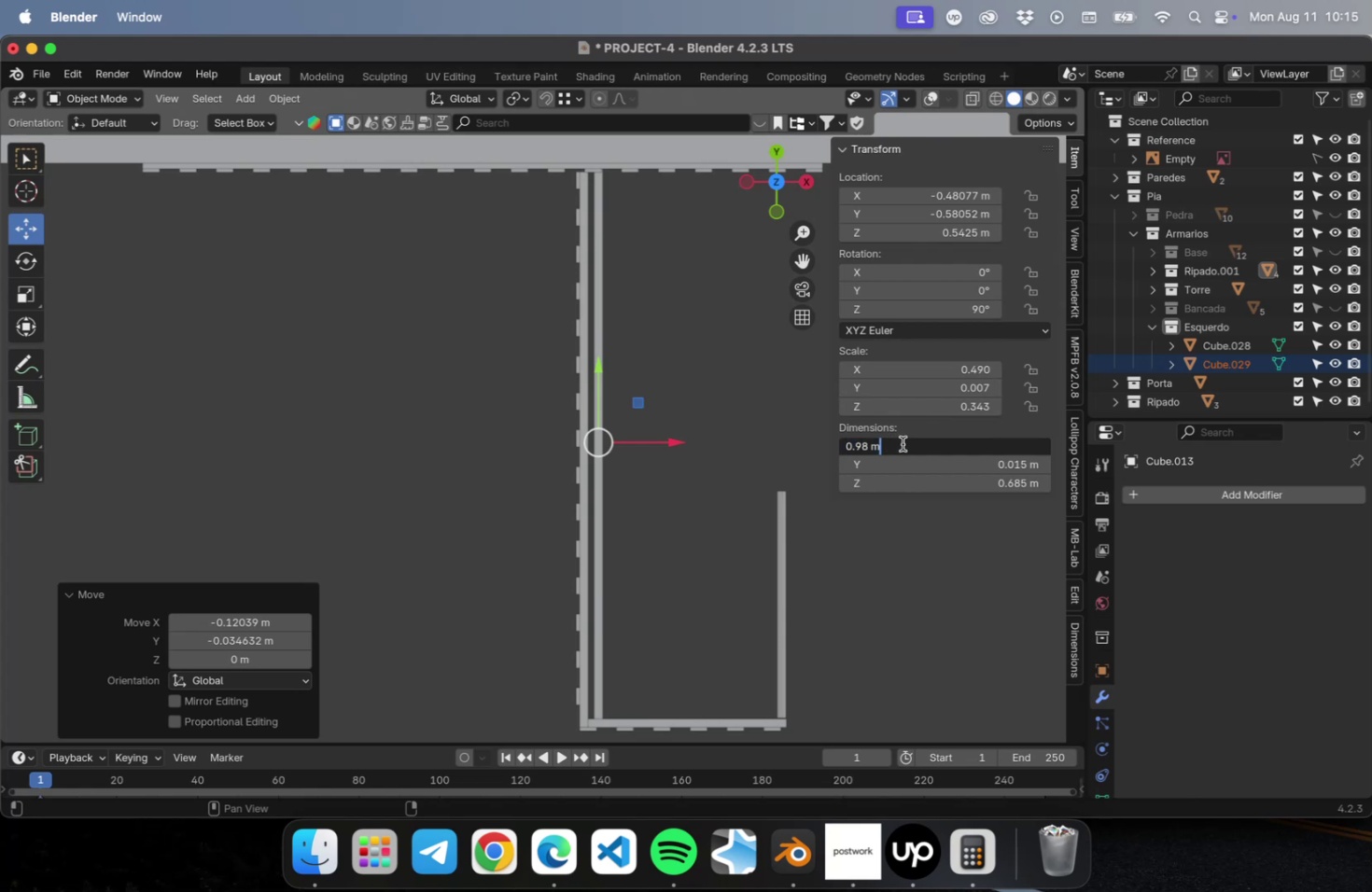 
type(-0)
key(Backspace)
type(.015)
 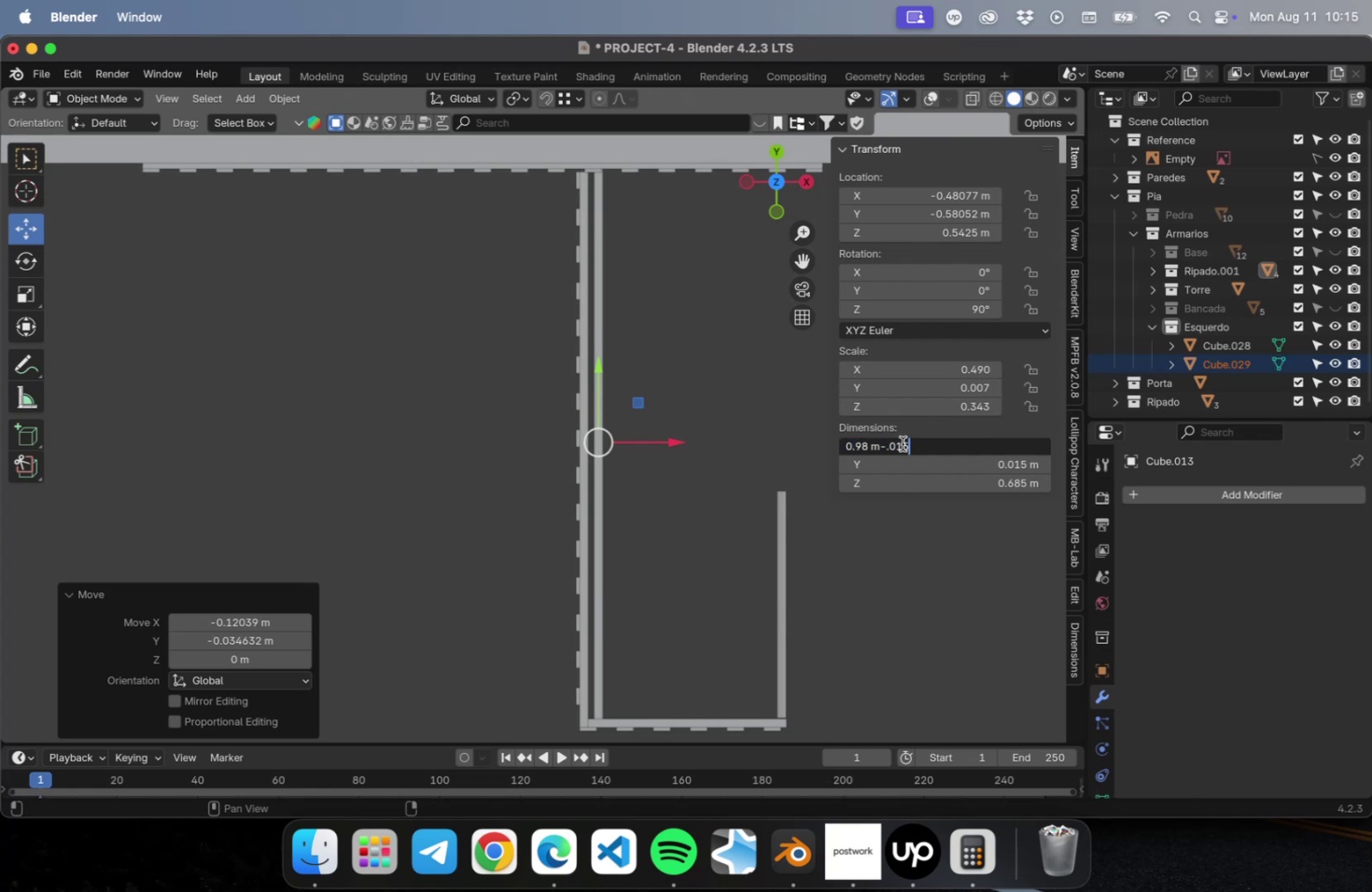 
key(Enter)
 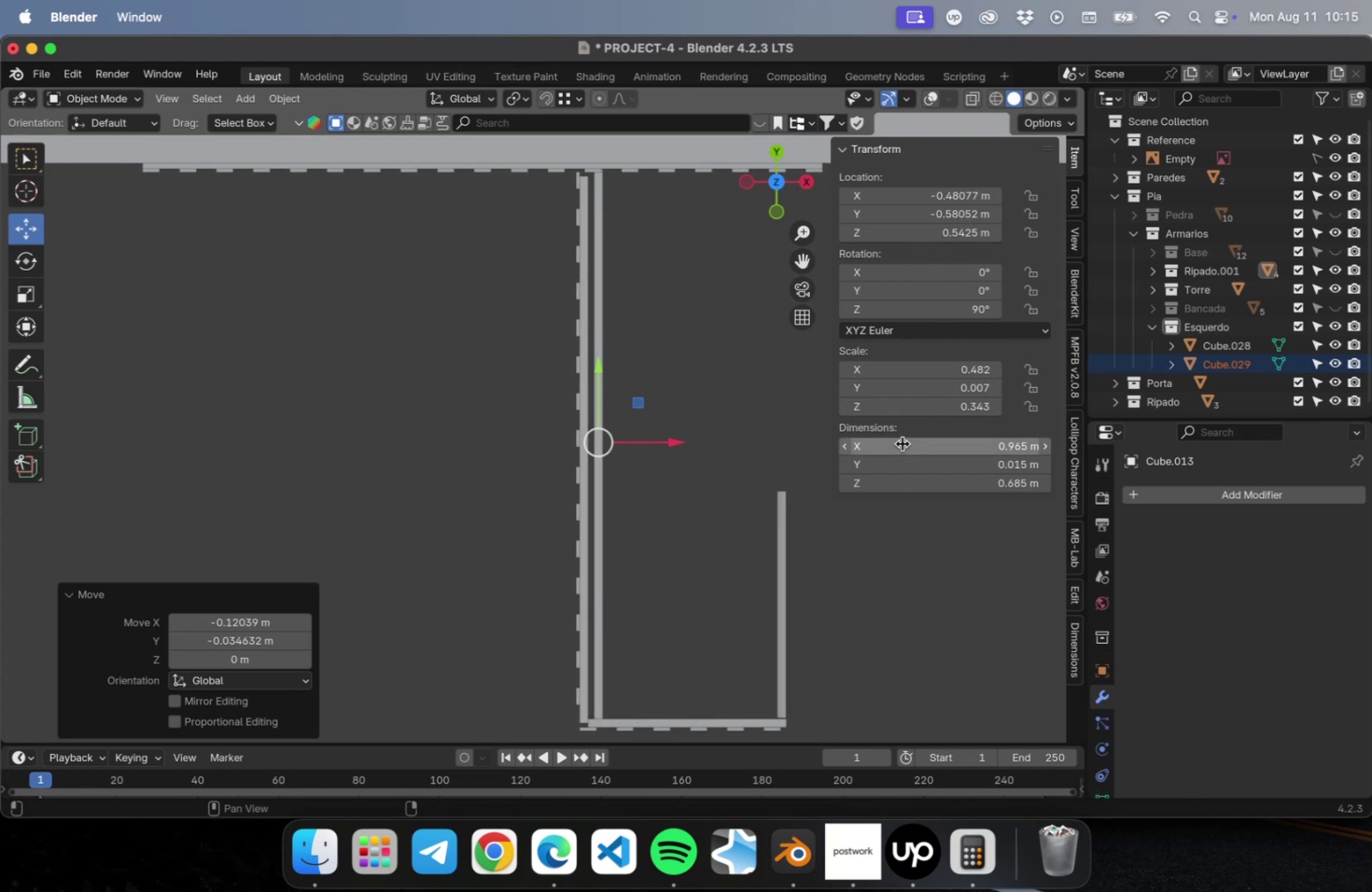 
key(Meta+Z)
 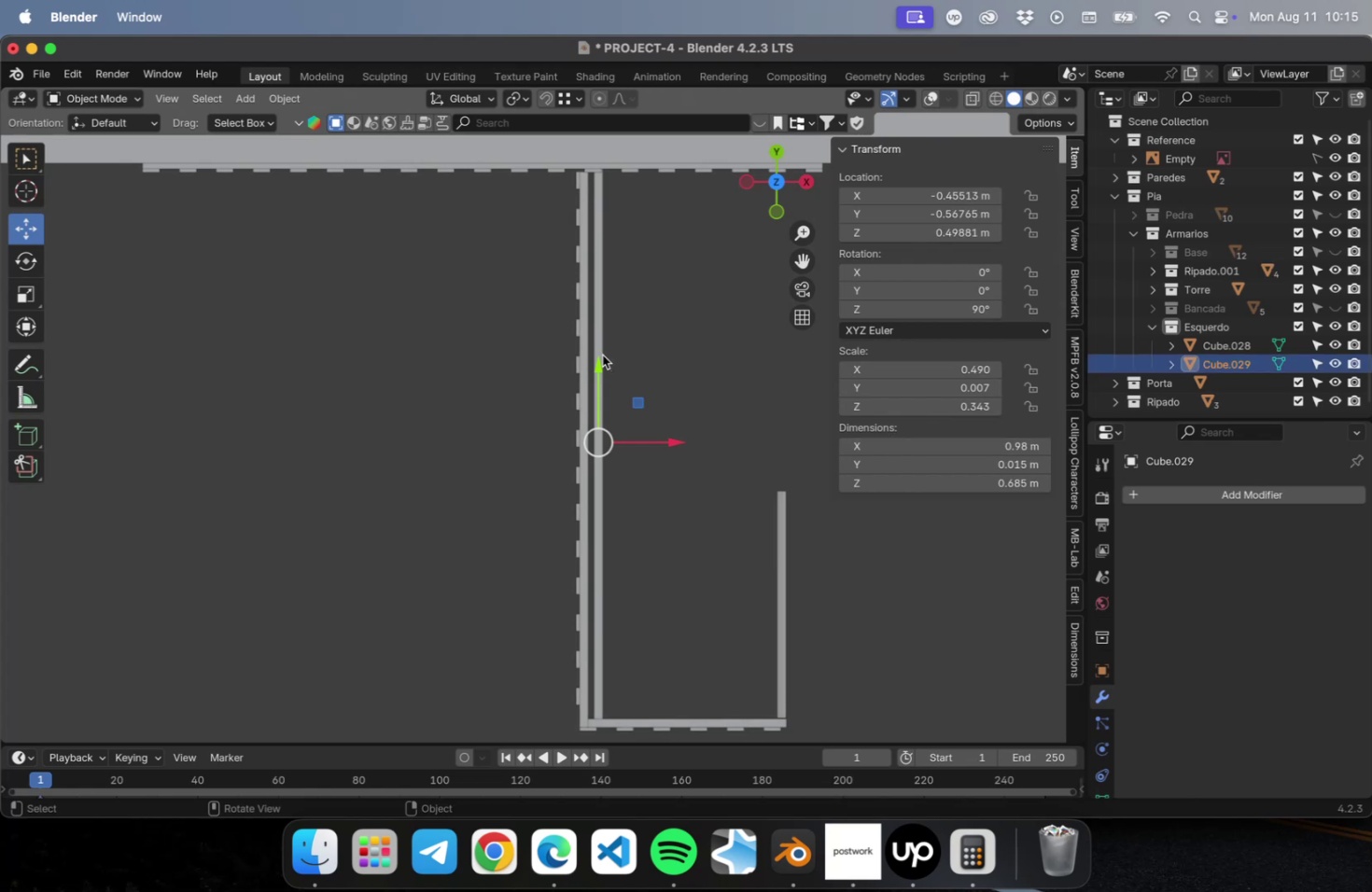 
left_click([599, 352])
 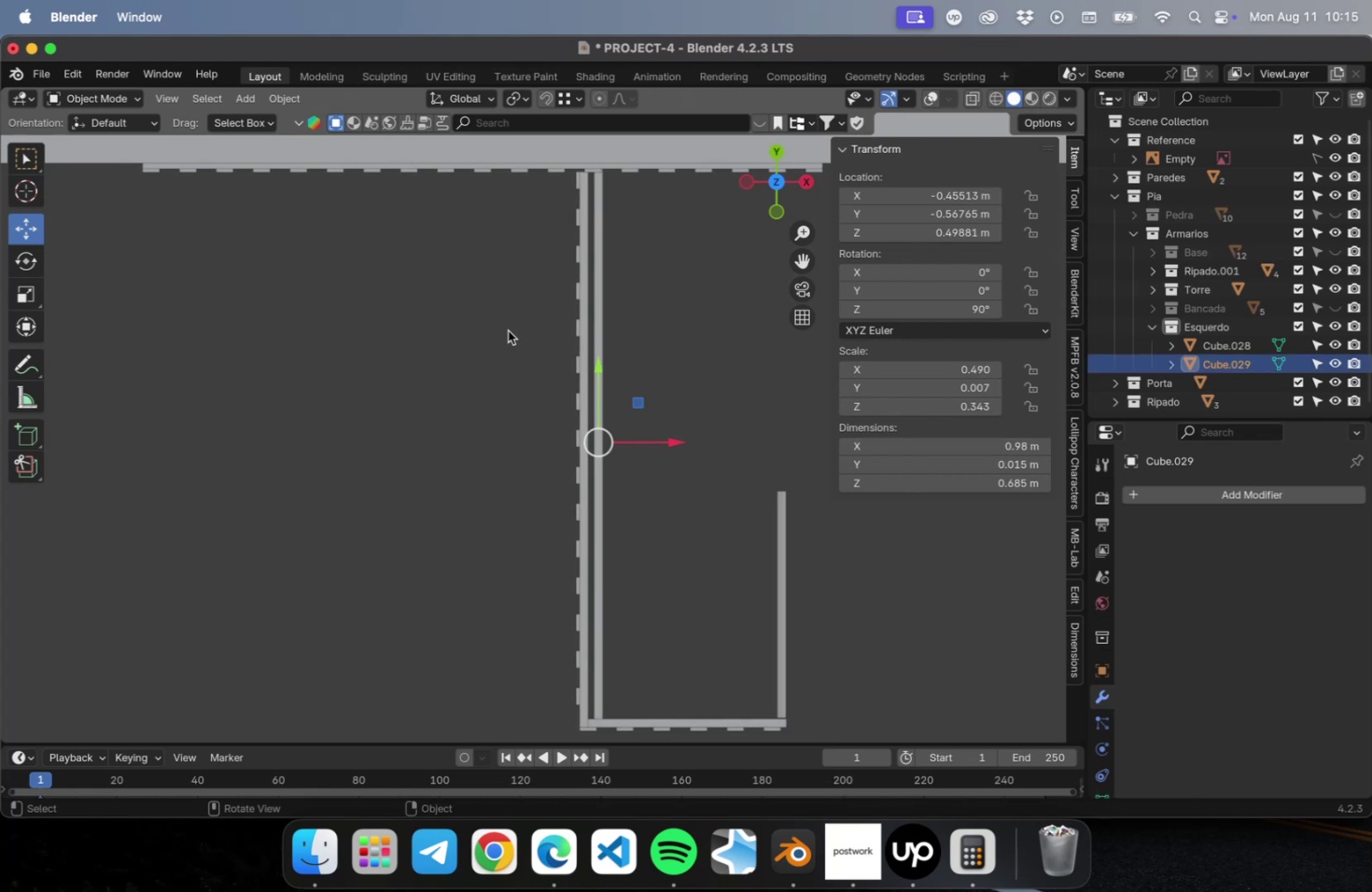 
left_click([505, 330])
 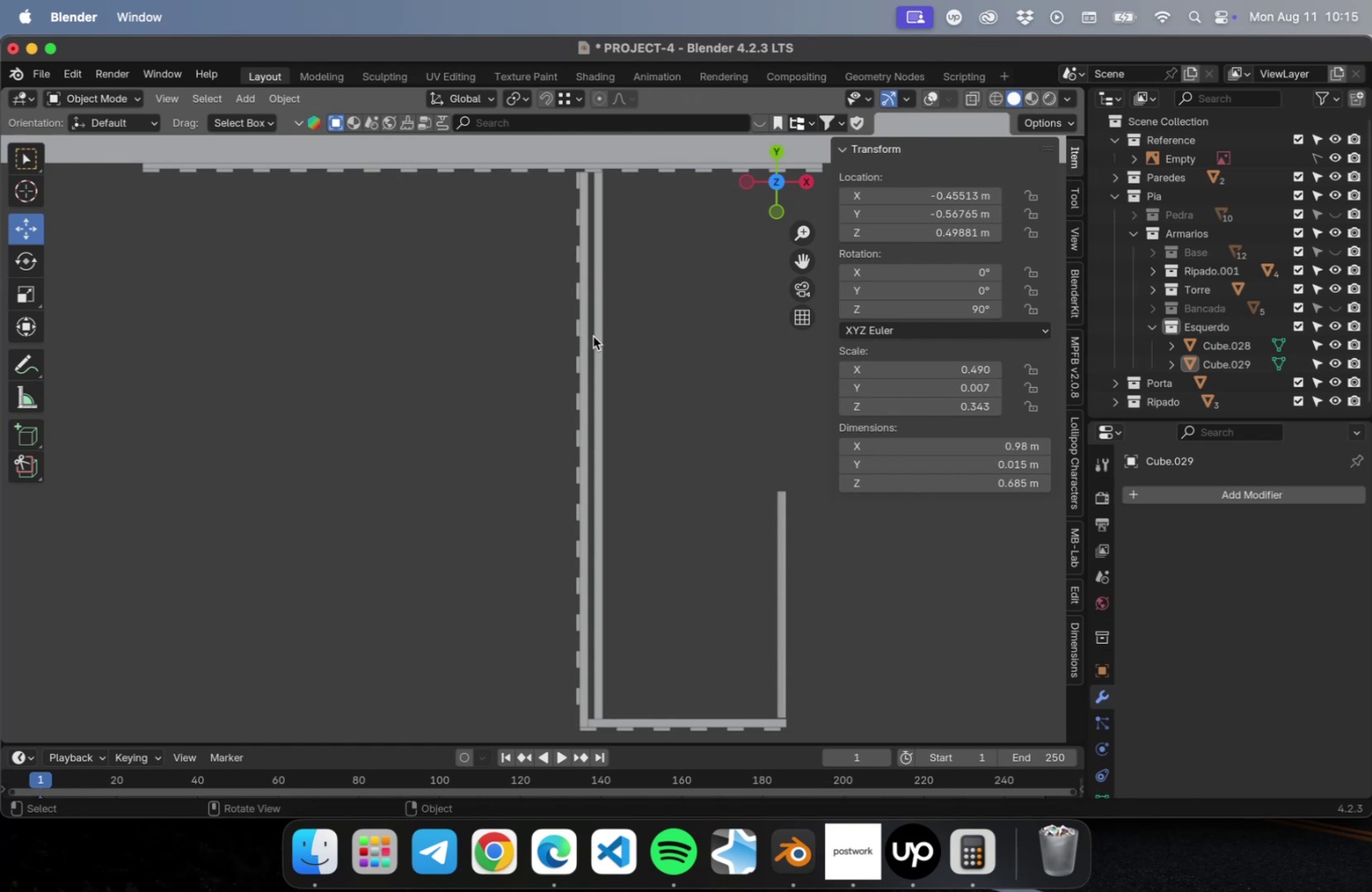 
left_click([594, 335])
 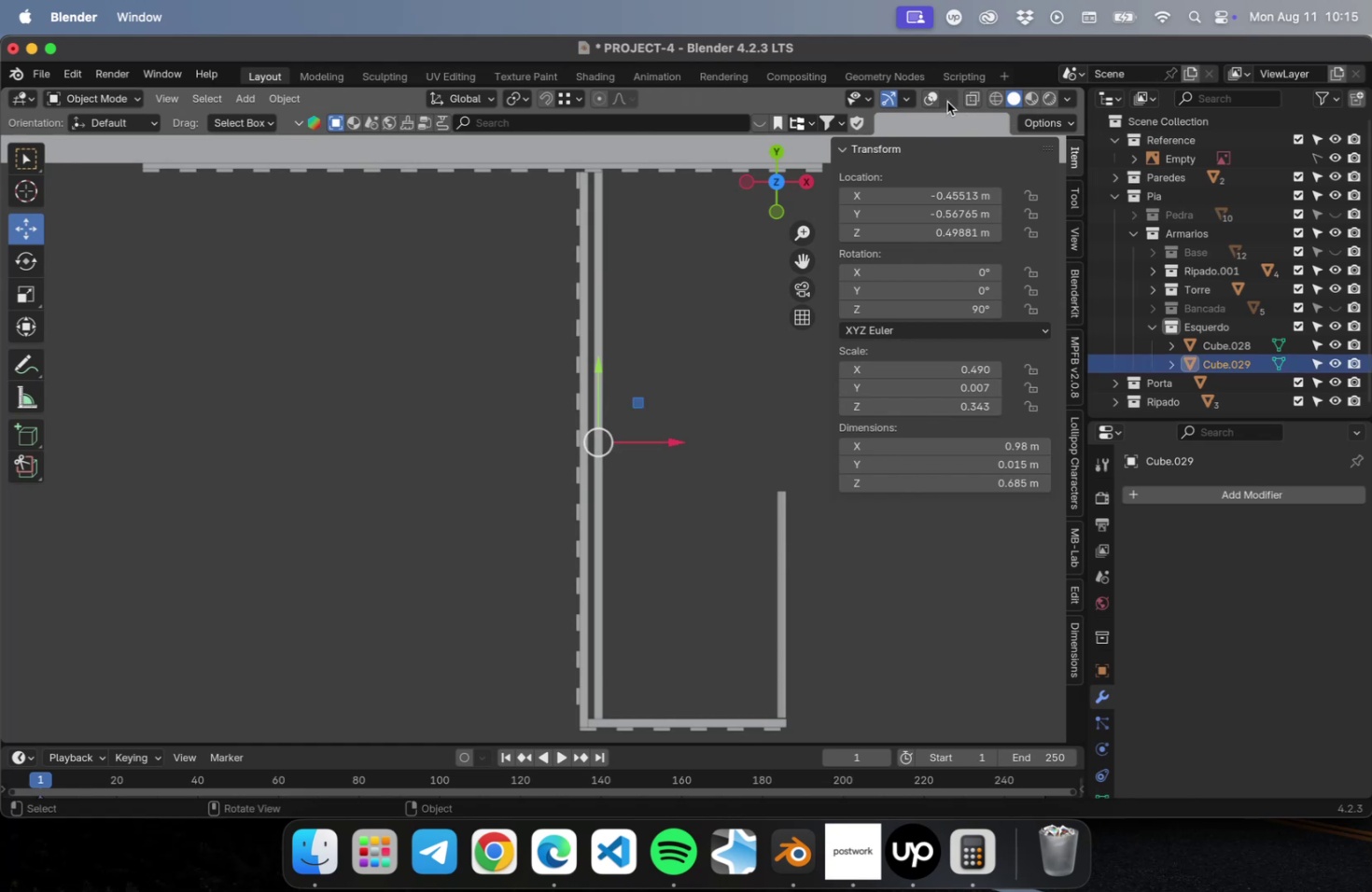 
left_click([933, 101])
 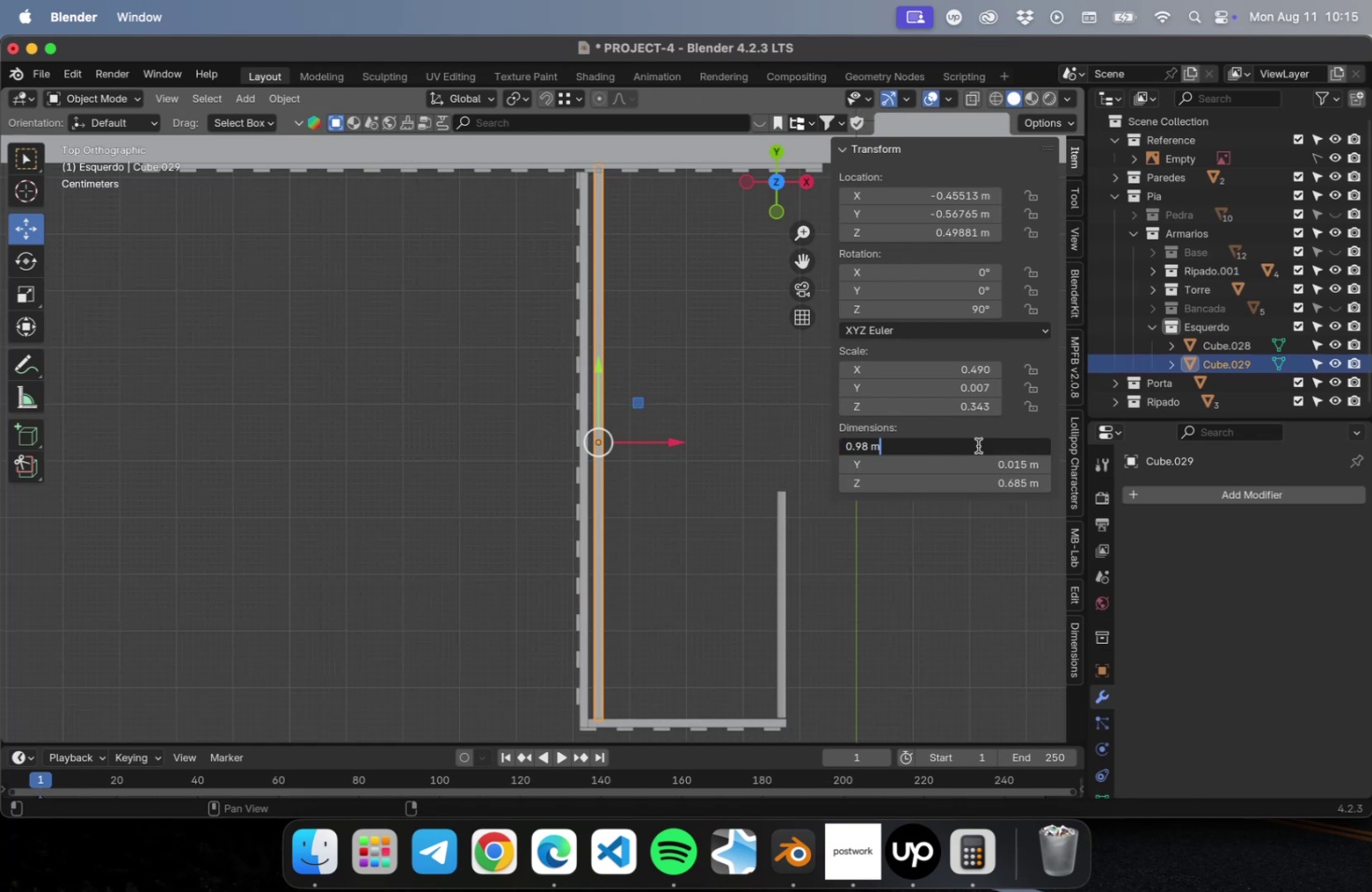 
type(-.015)
 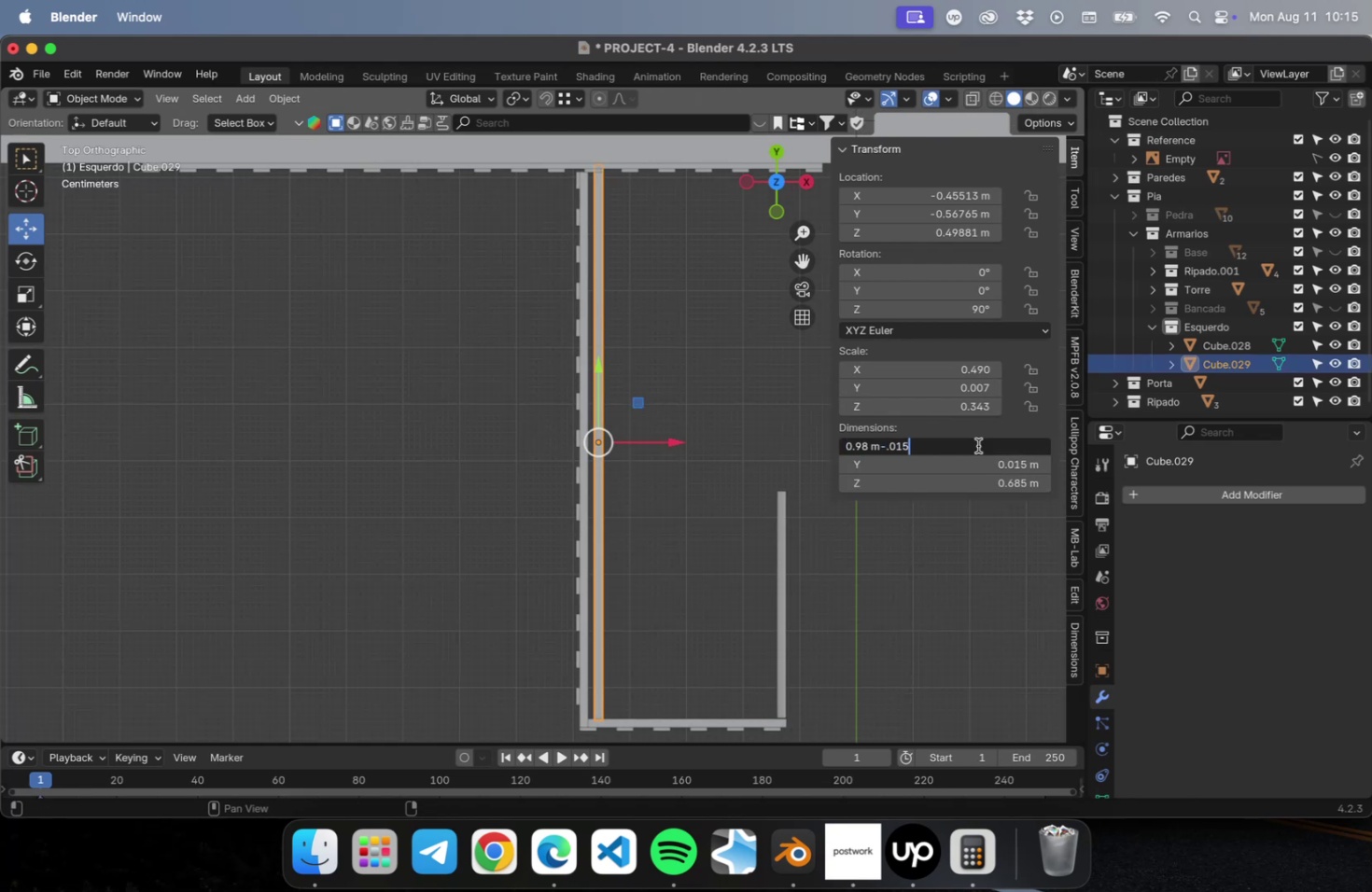 
key(Enter)
 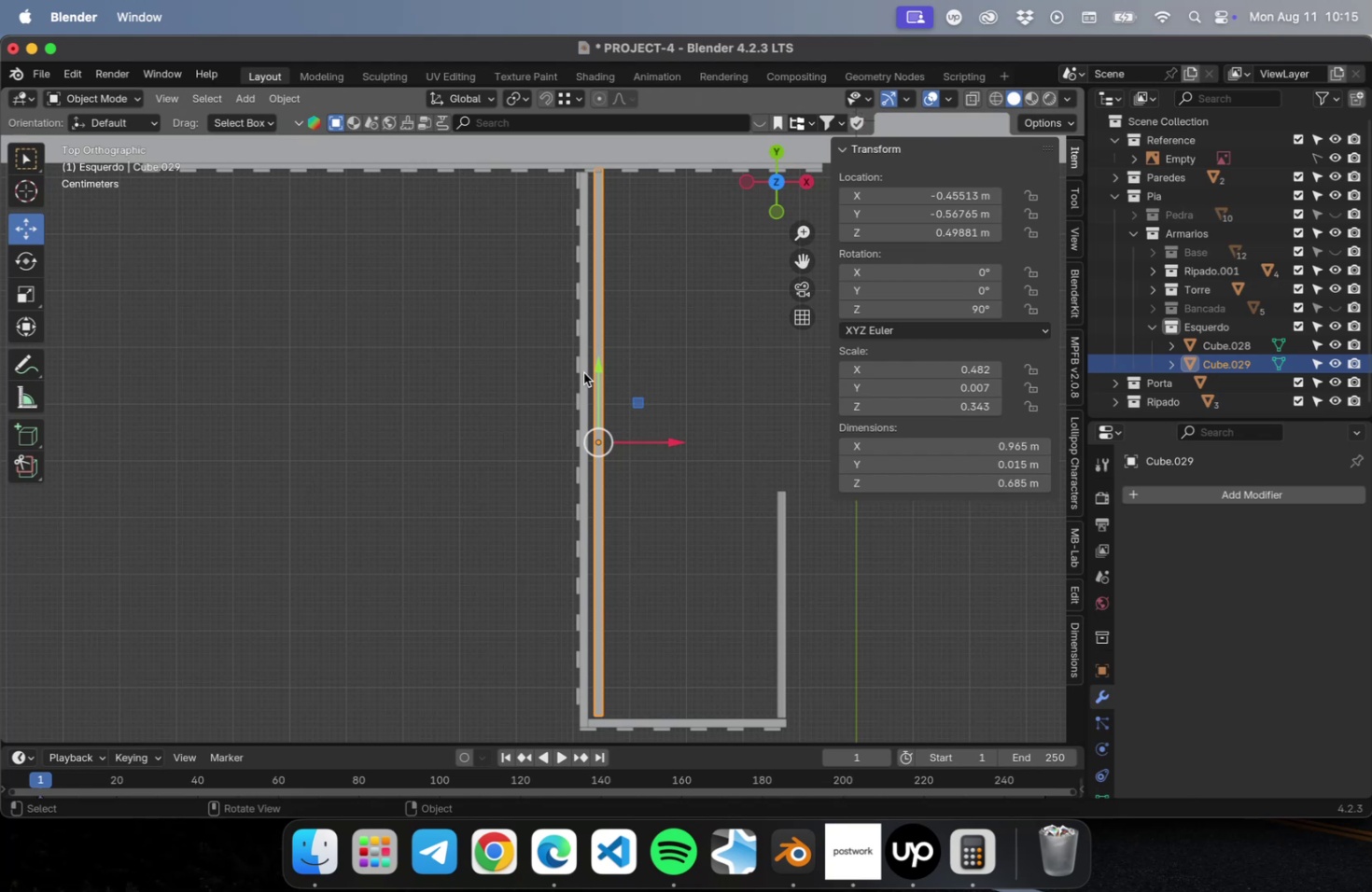 
left_click_drag(start_coordinate=[594, 367], to_coordinate=[590, 375])
 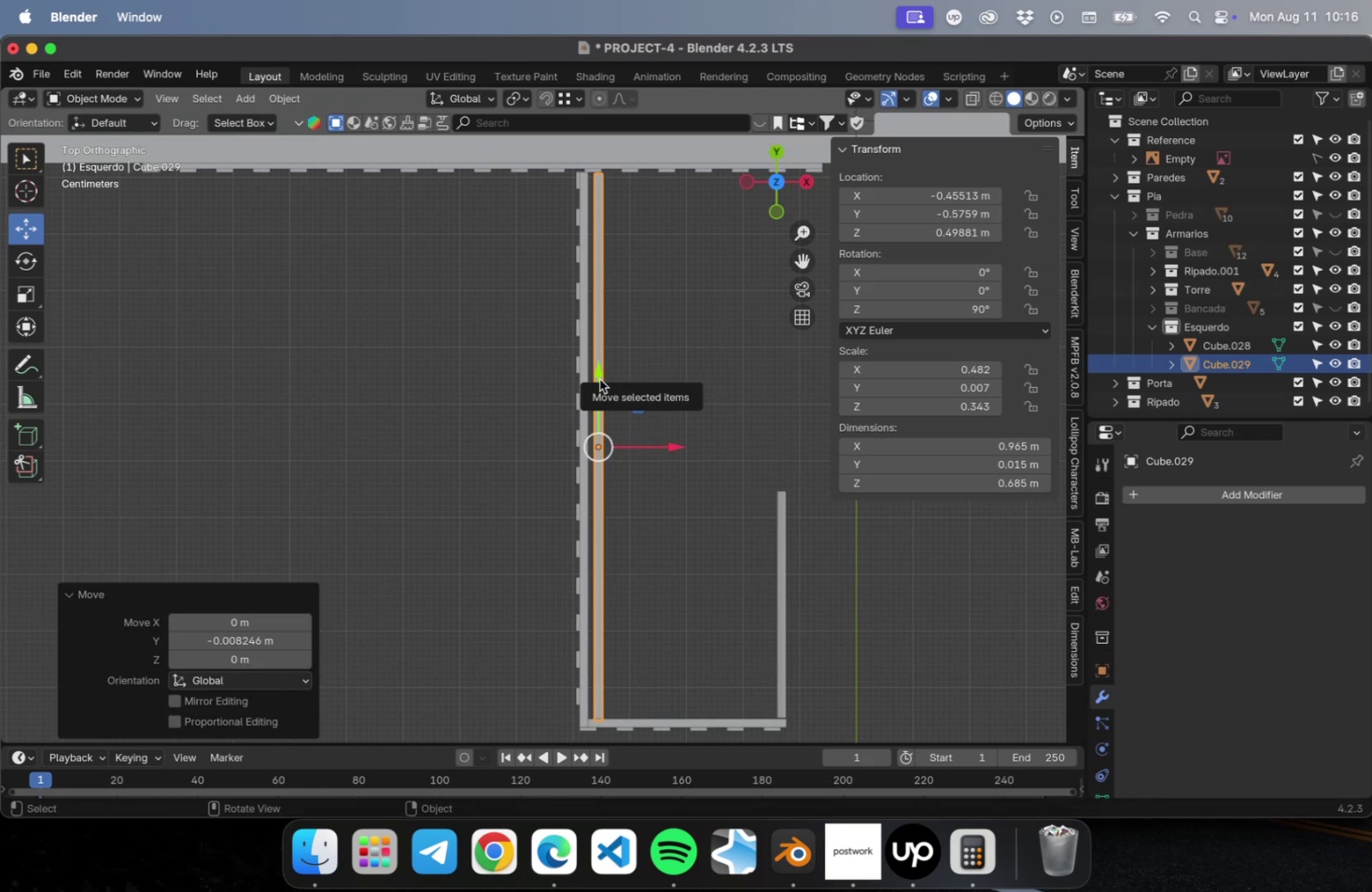 
wait(12.12)
 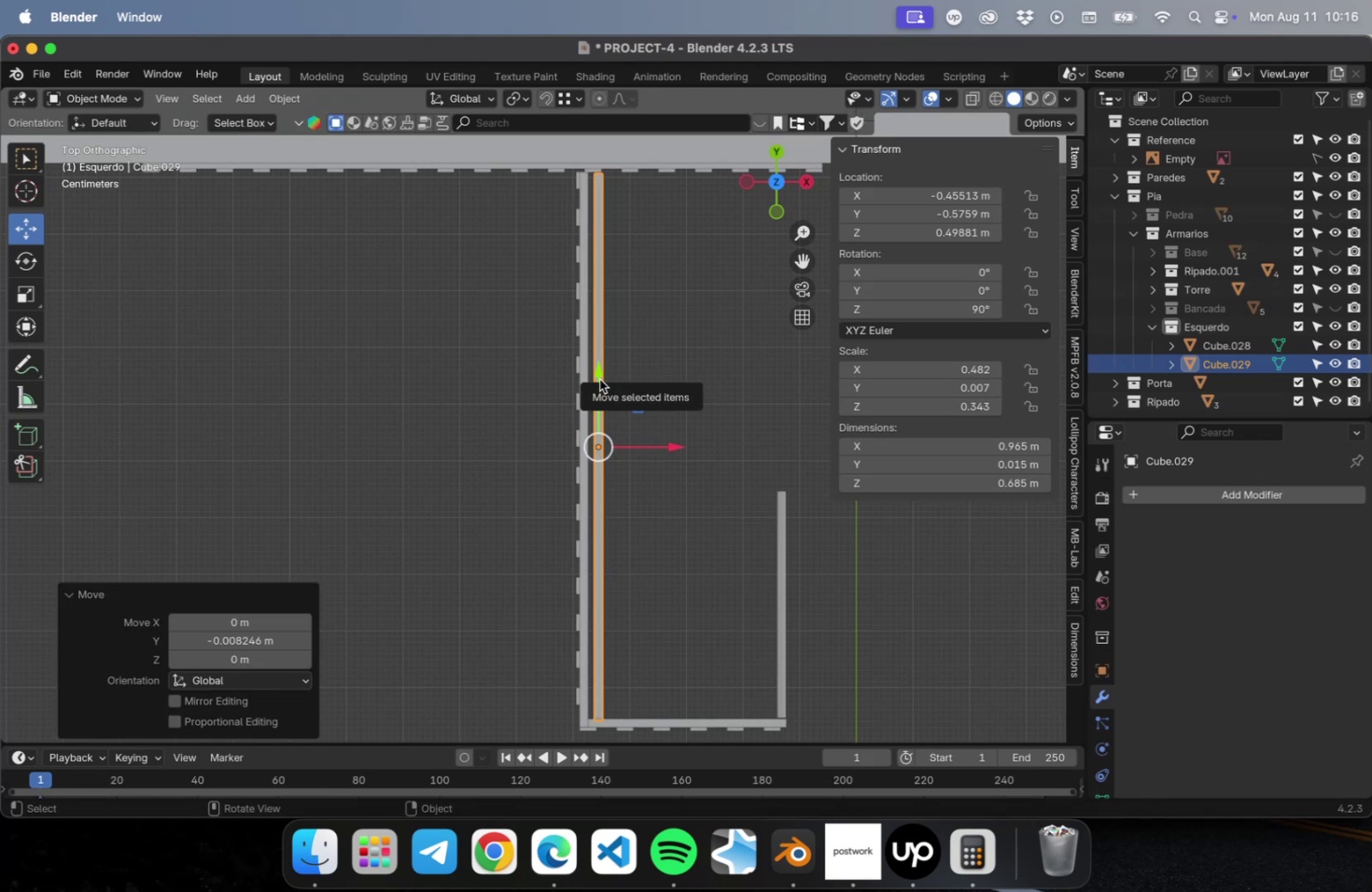 
left_click_drag(start_coordinate=[864, 441], to_coordinate=[929, 442])
 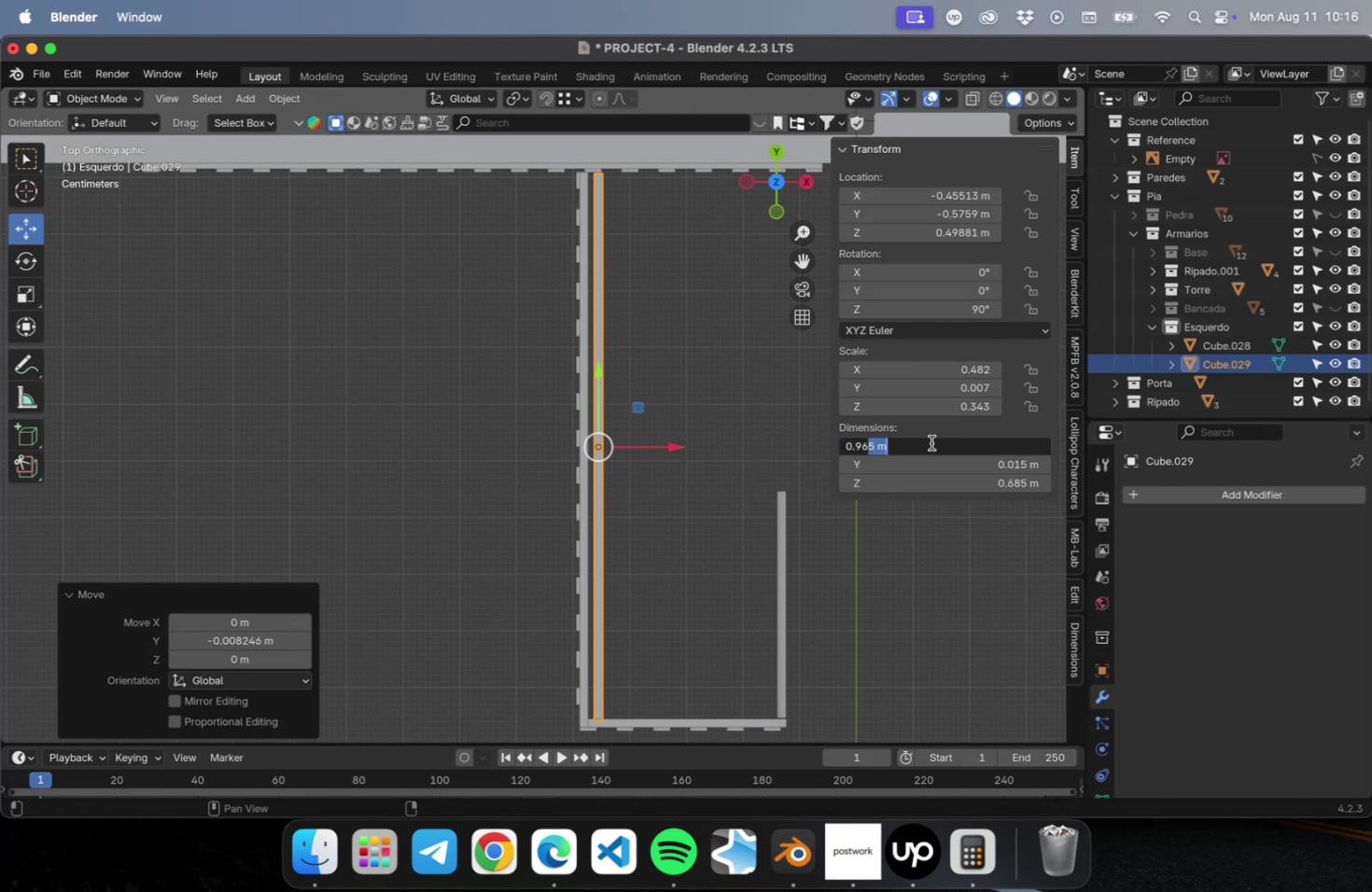 
key(Delete)
 